 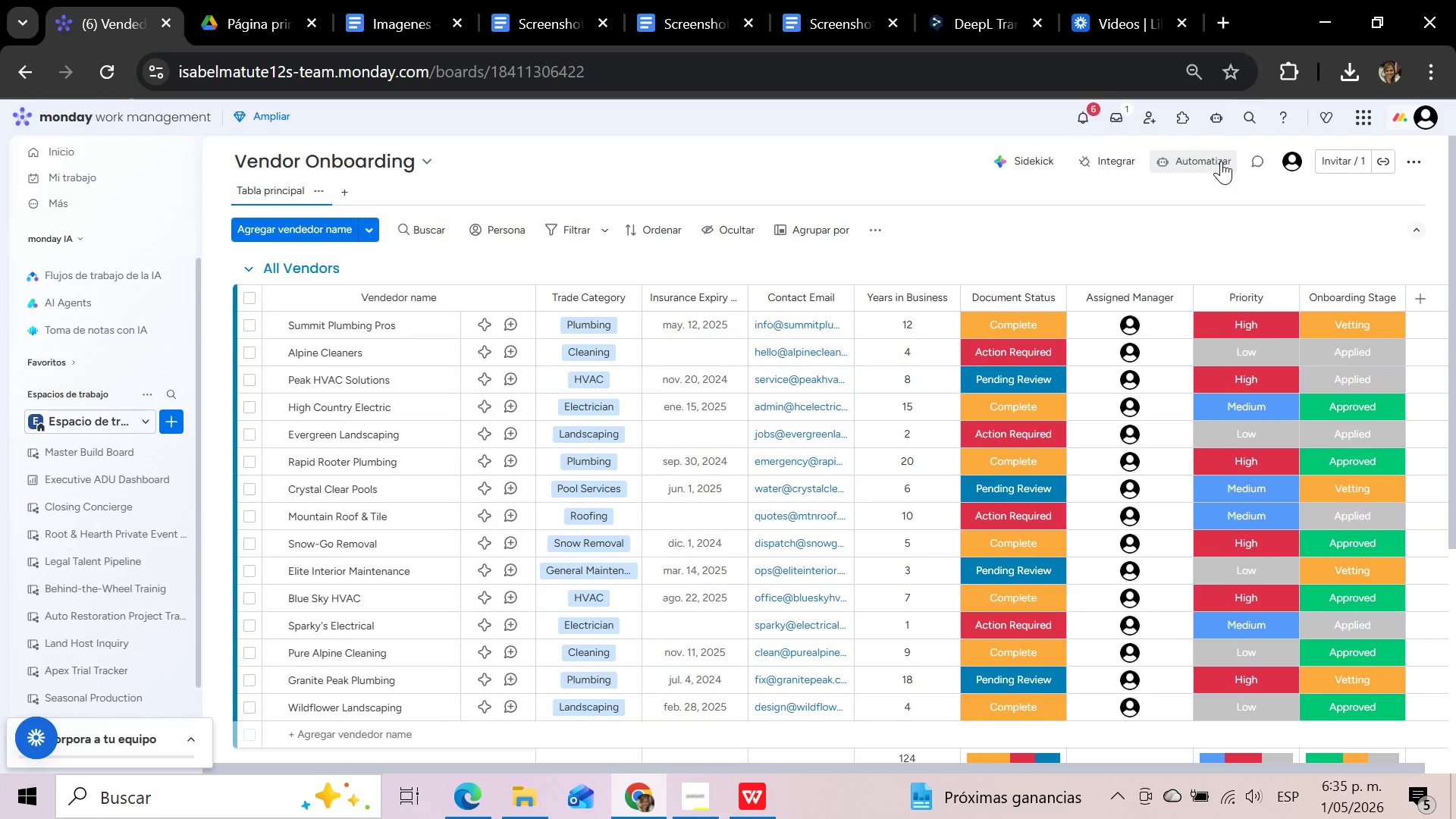 
mouse_move([1232, 379])
 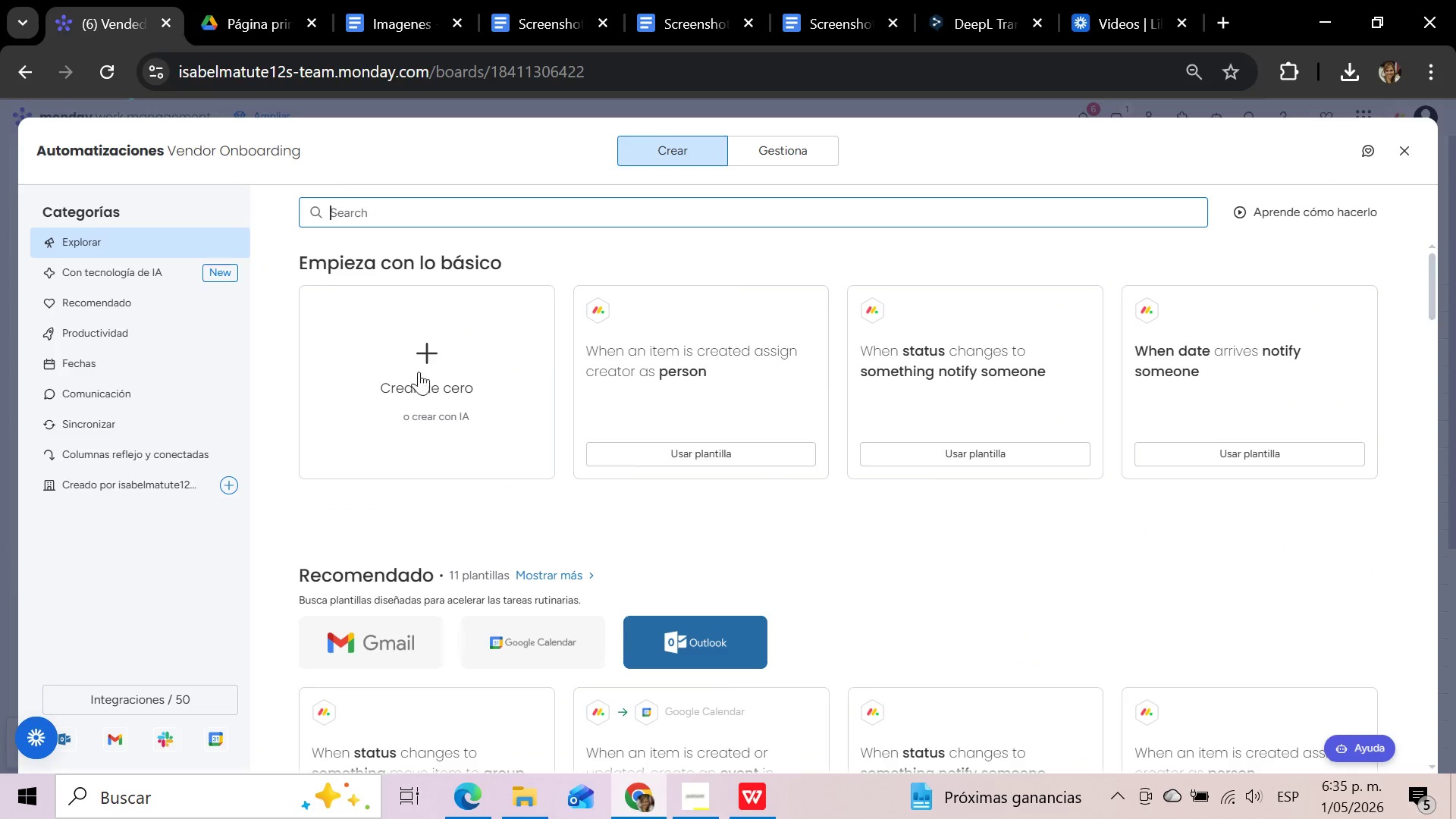 
left_click([409, 375])
 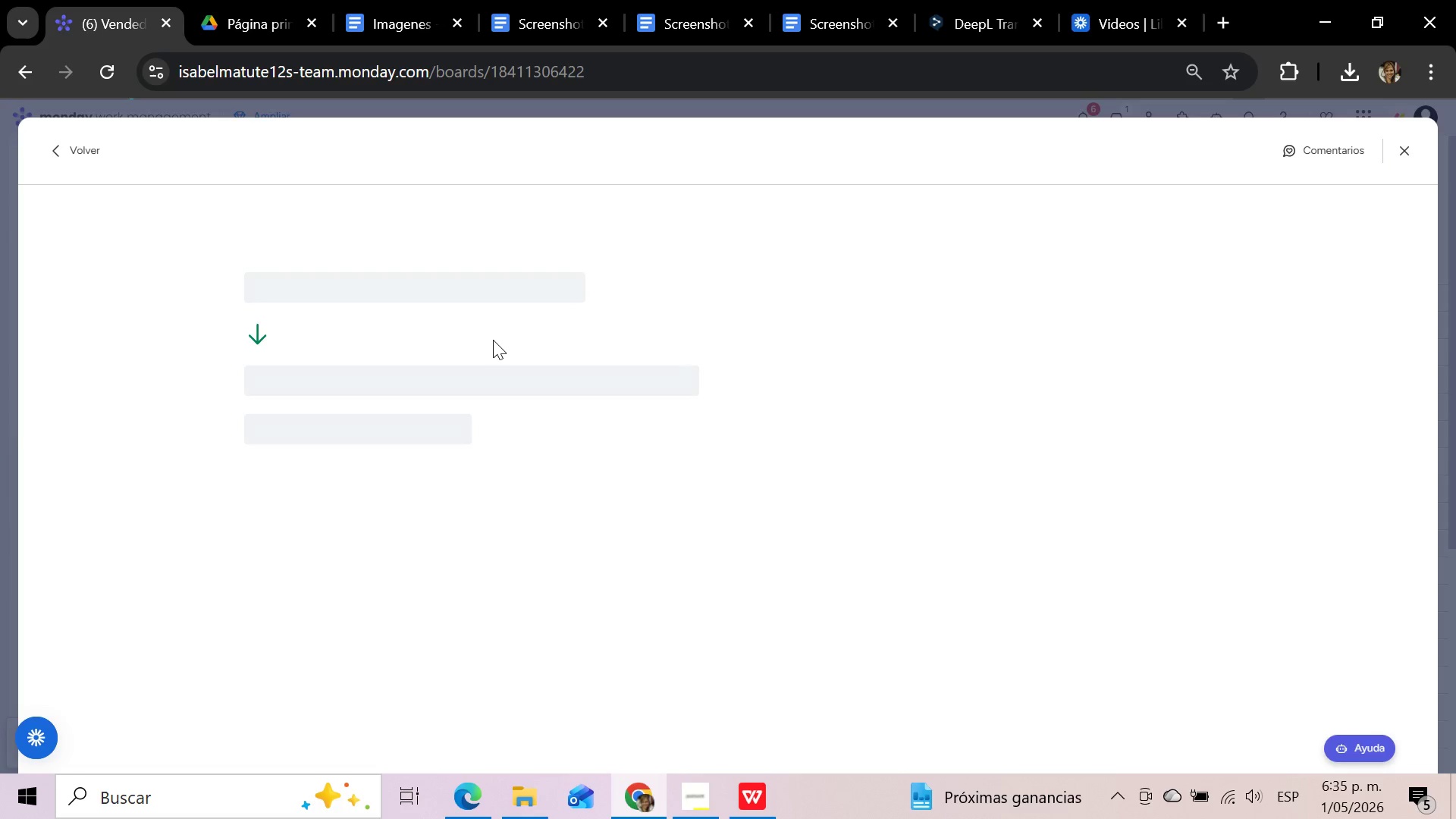 
wait(6.72)
 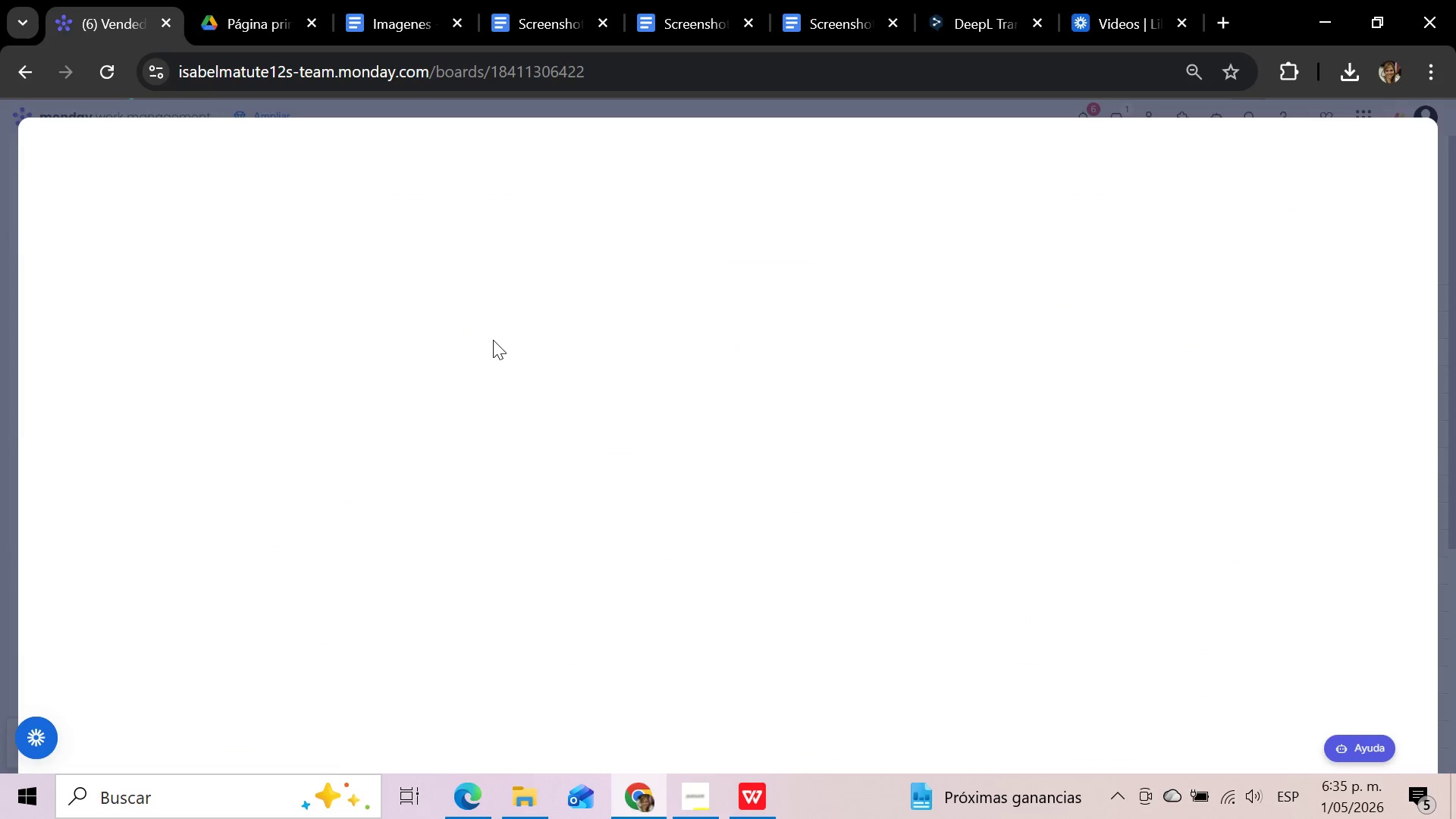 
left_click([398, 290])
 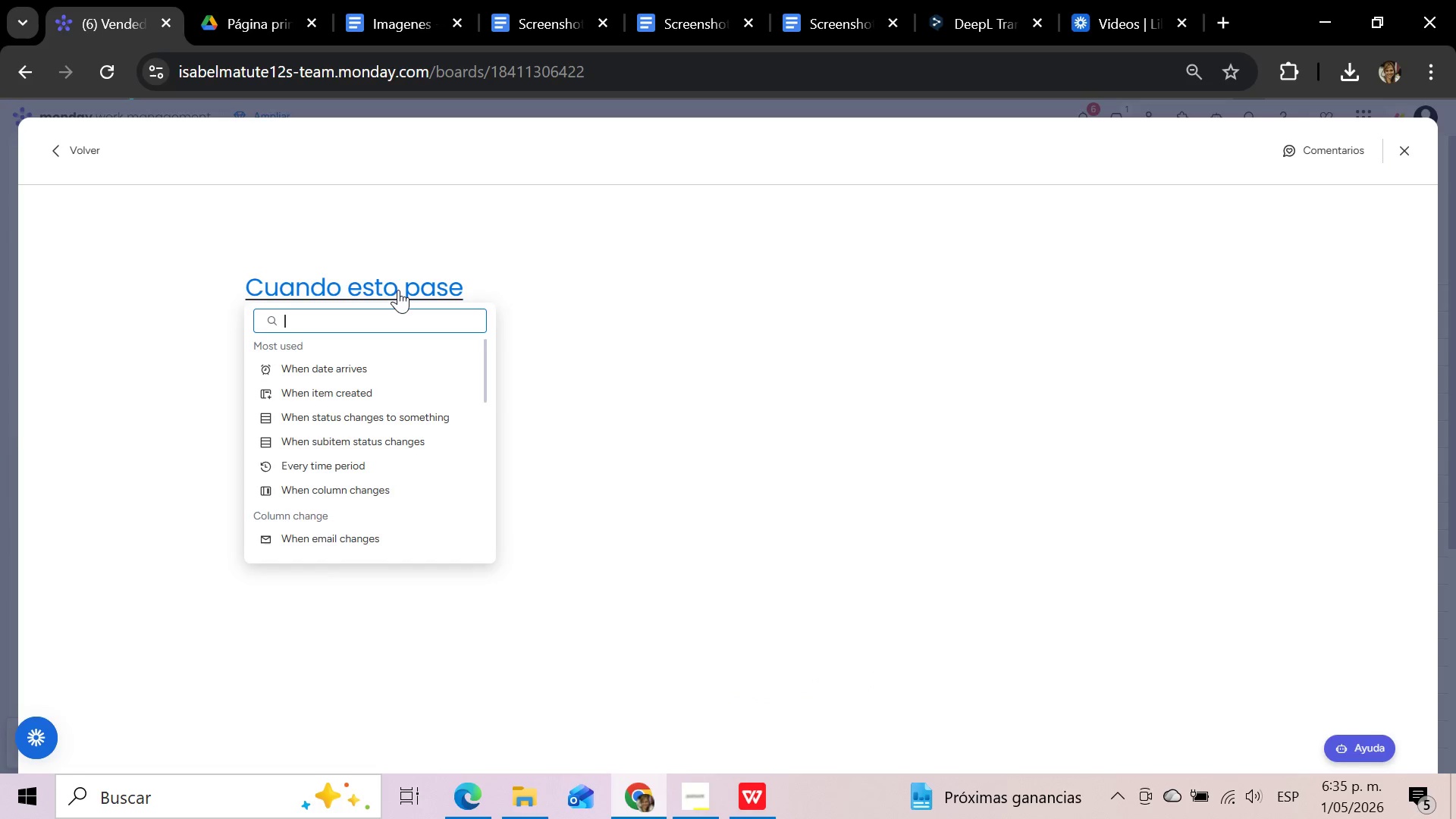 
wait(6.03)
 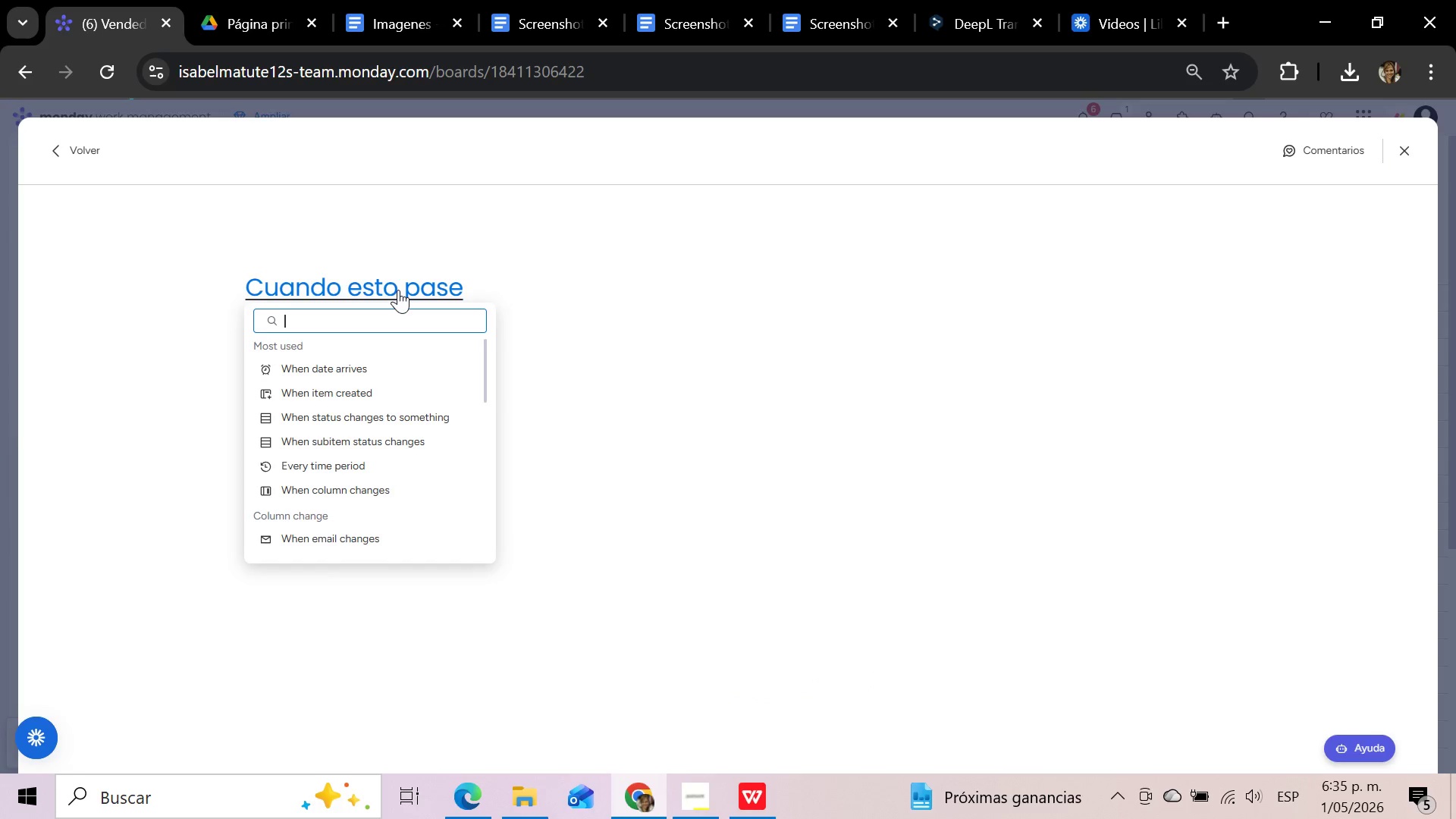 
type(when dr)
 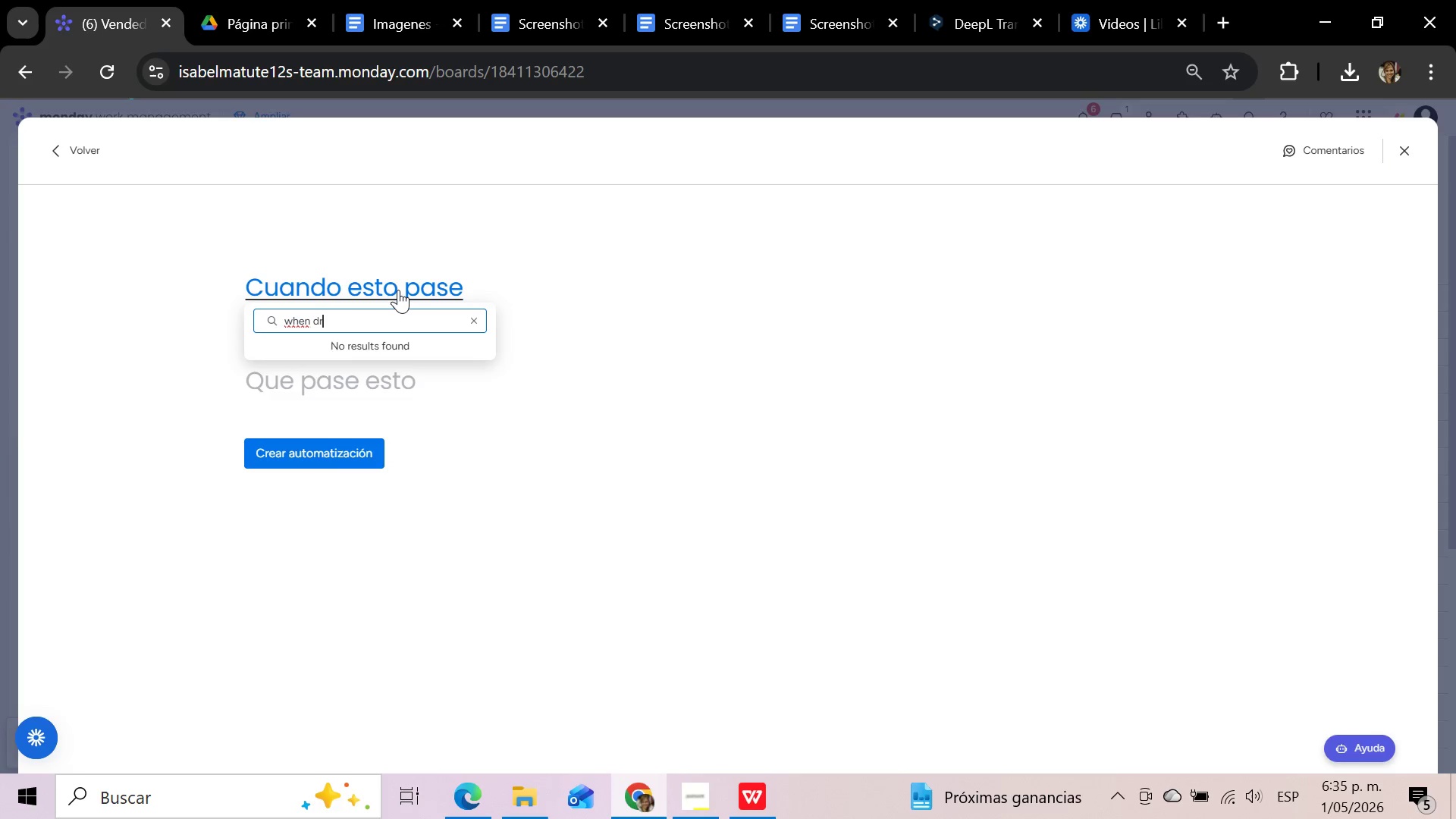 
type(op)
key(Backspace)
key(Backspace)
key(Backspace)
key(Backspace)
 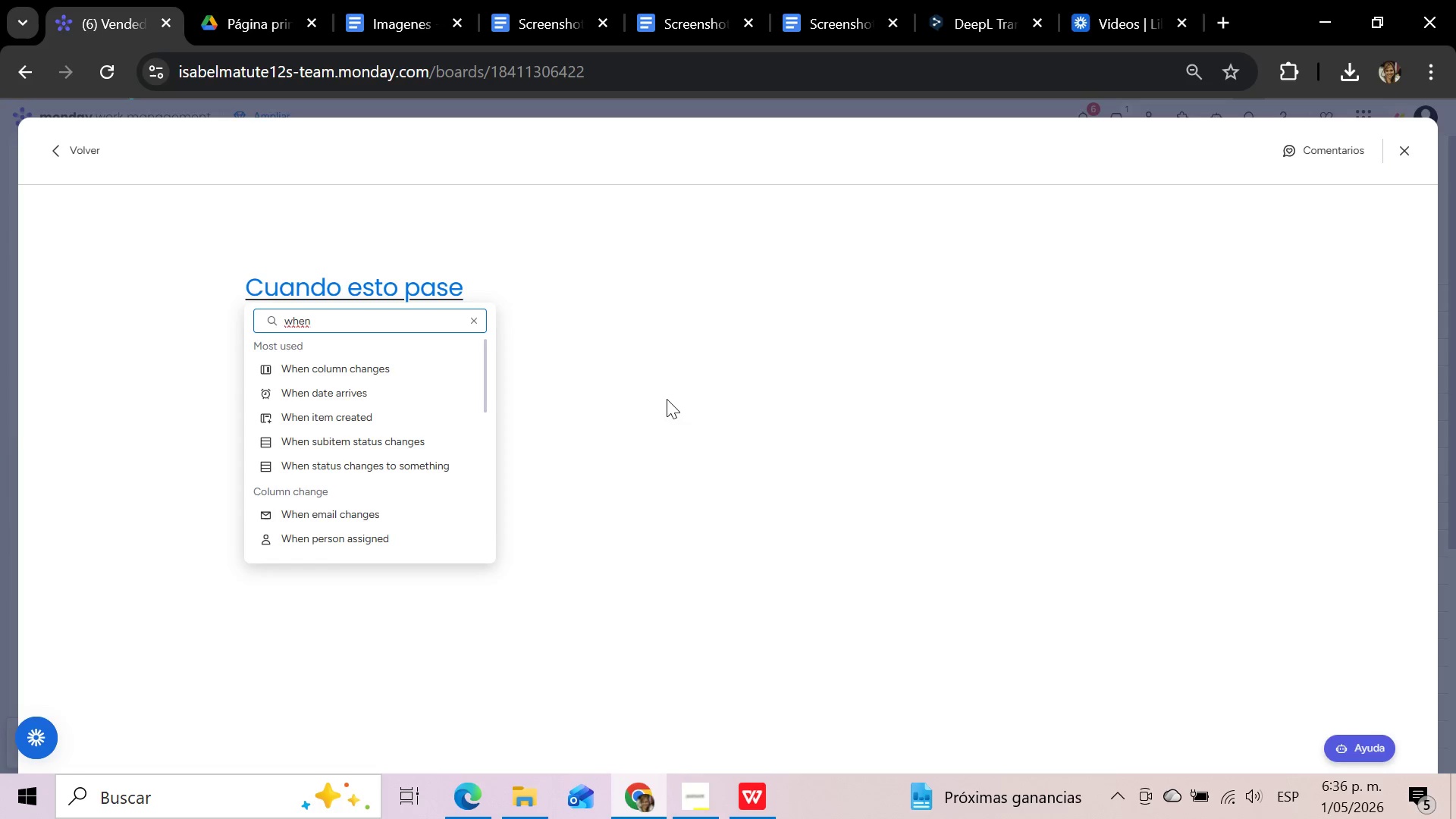 
wait(56.42)
 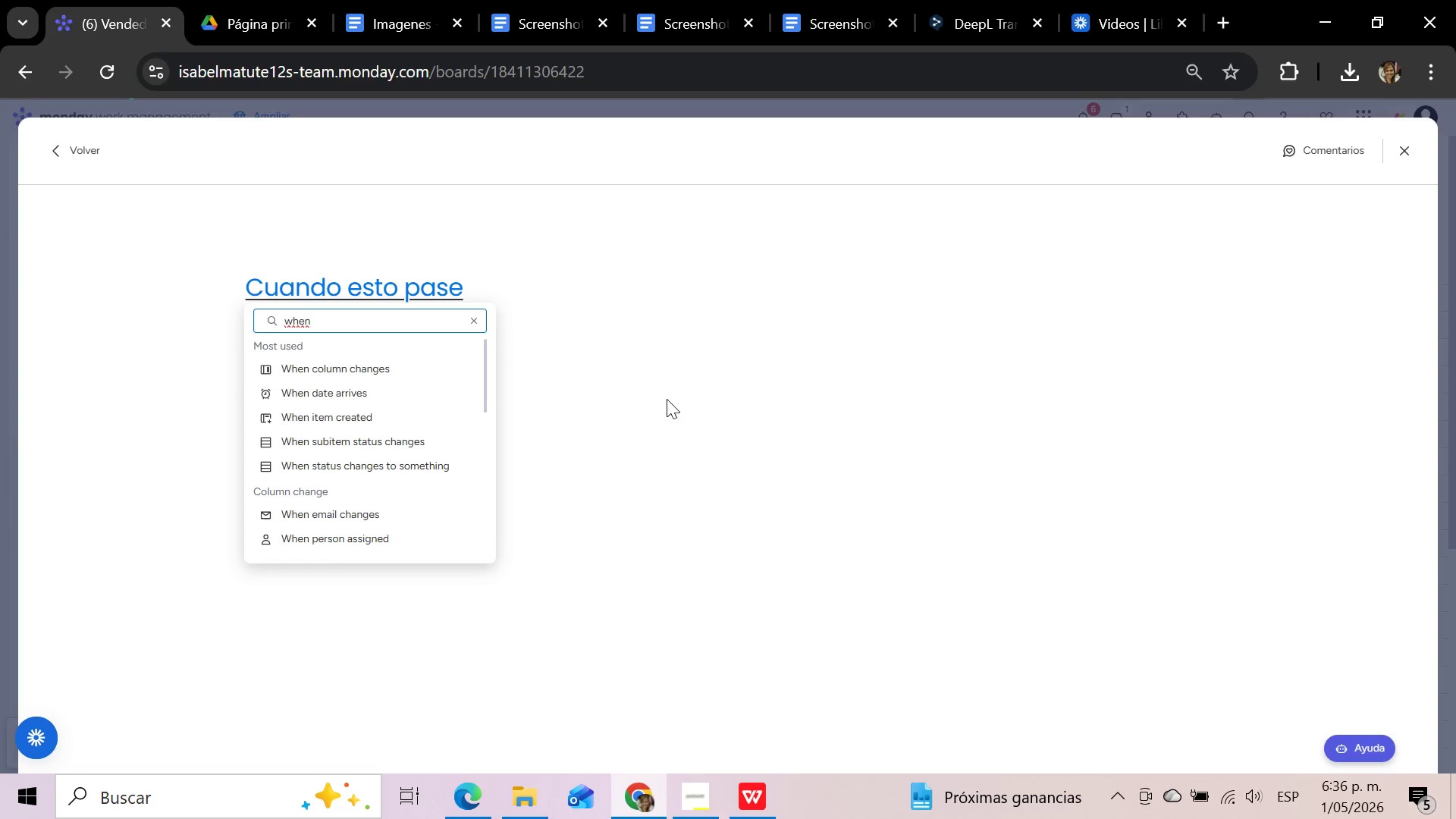 
left_click([90, 155])
 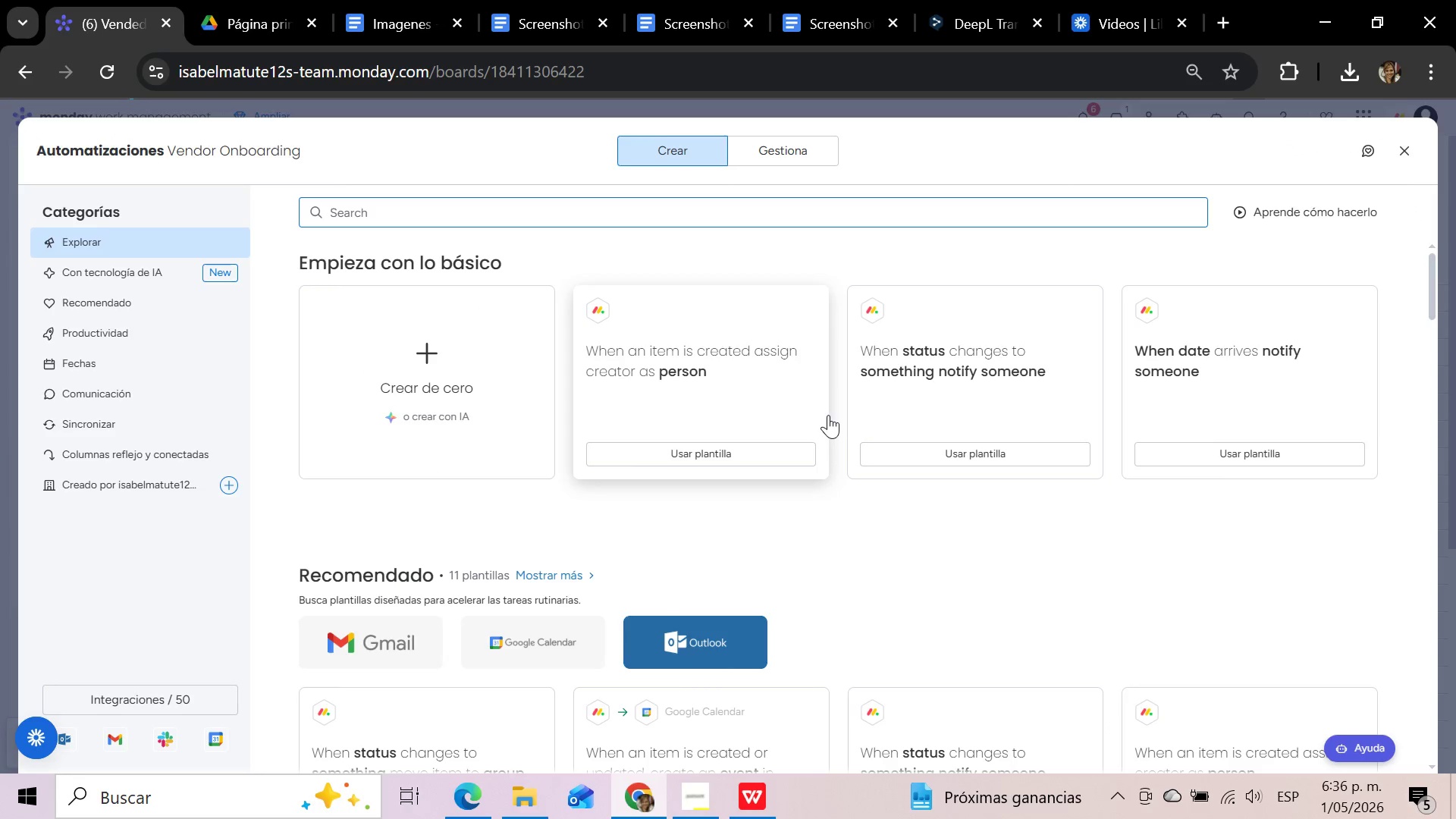 
wait(9.64)
 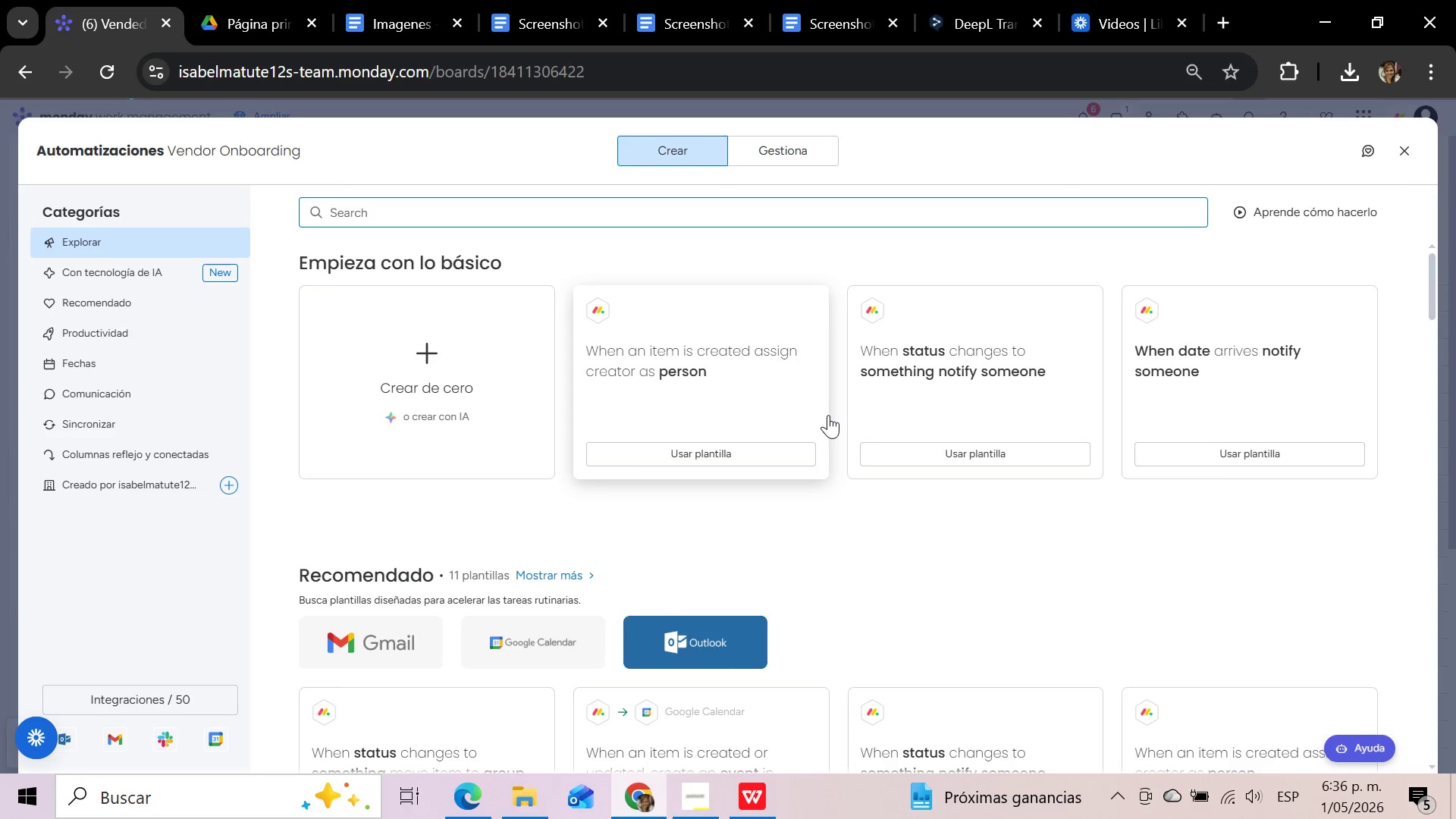 
scroll: coordinate [827, 415], scroll_direction: down, amount: 2.0
 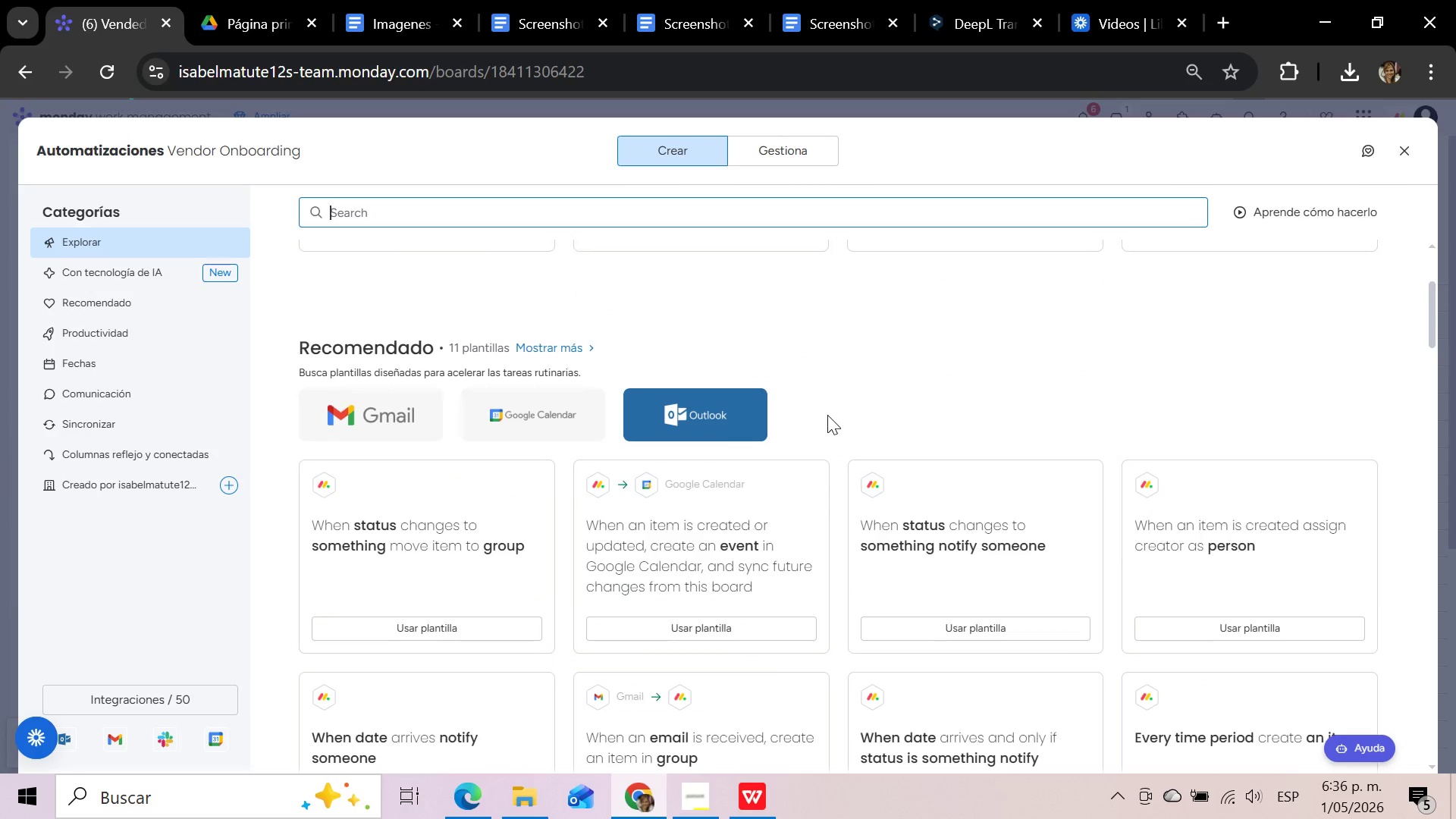 
scroll: coordinate [827, 415], scroll_direction: up, amount: 2.0
 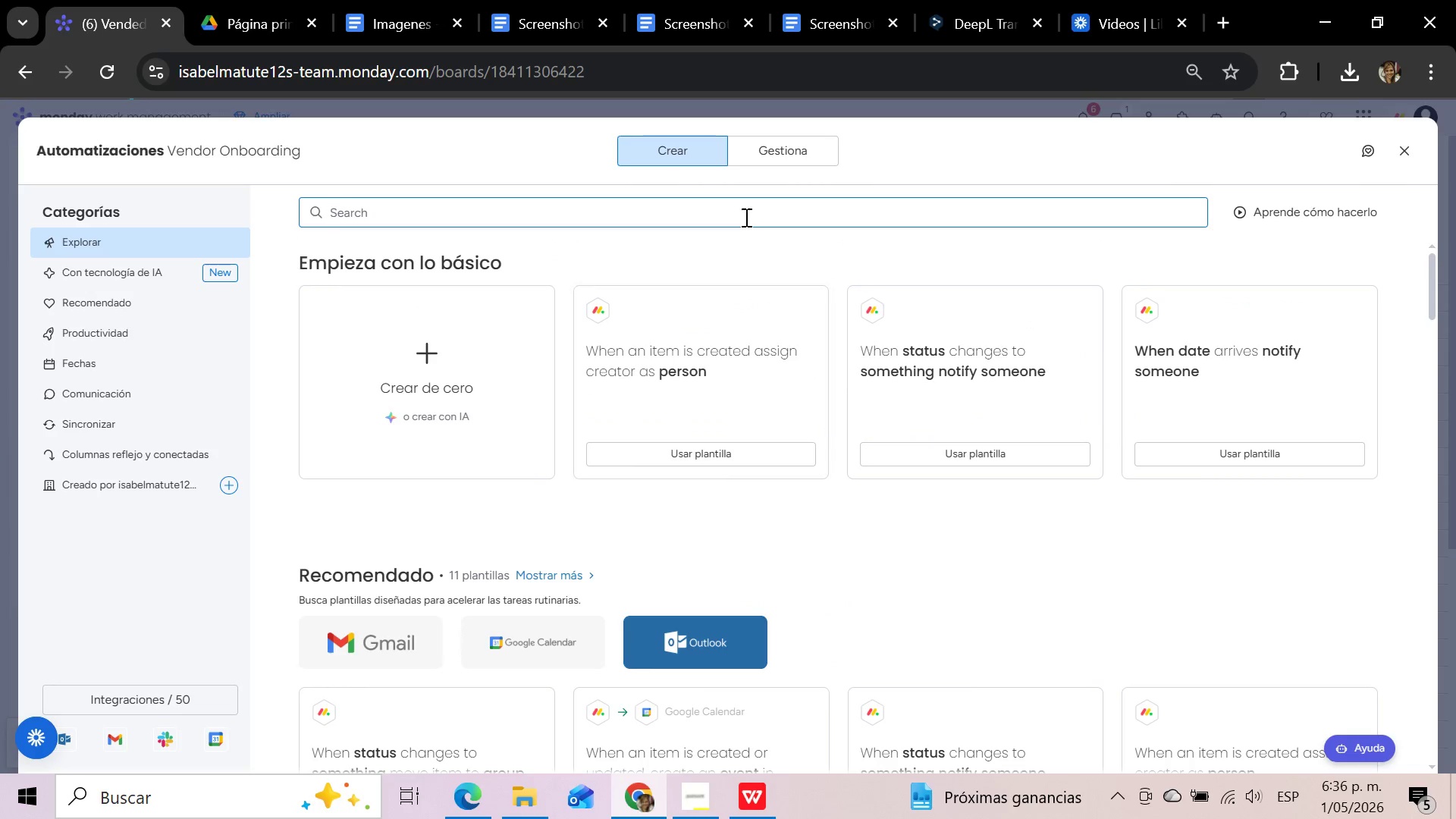 
wait(6.59)
 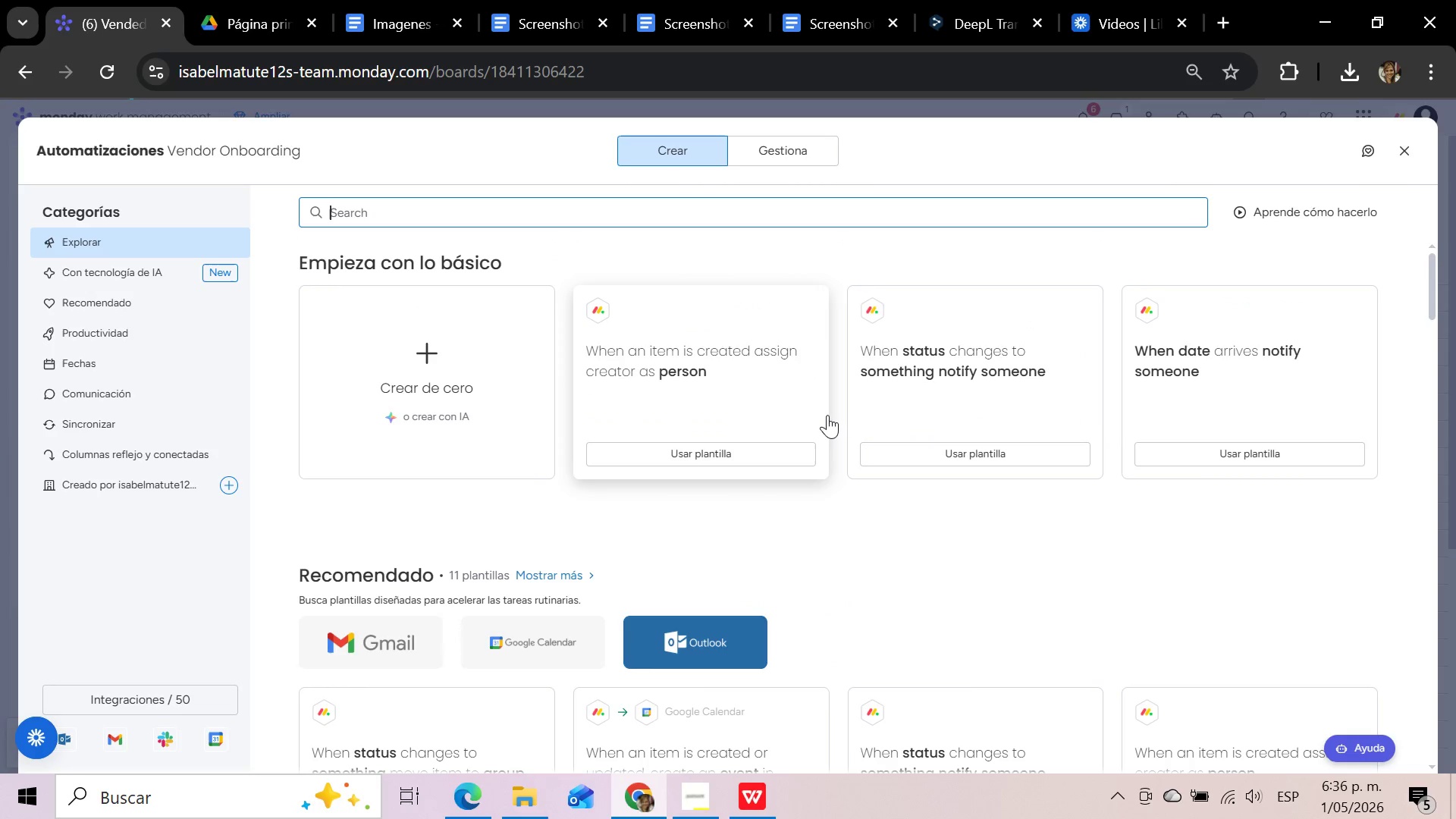 
type(drop)
 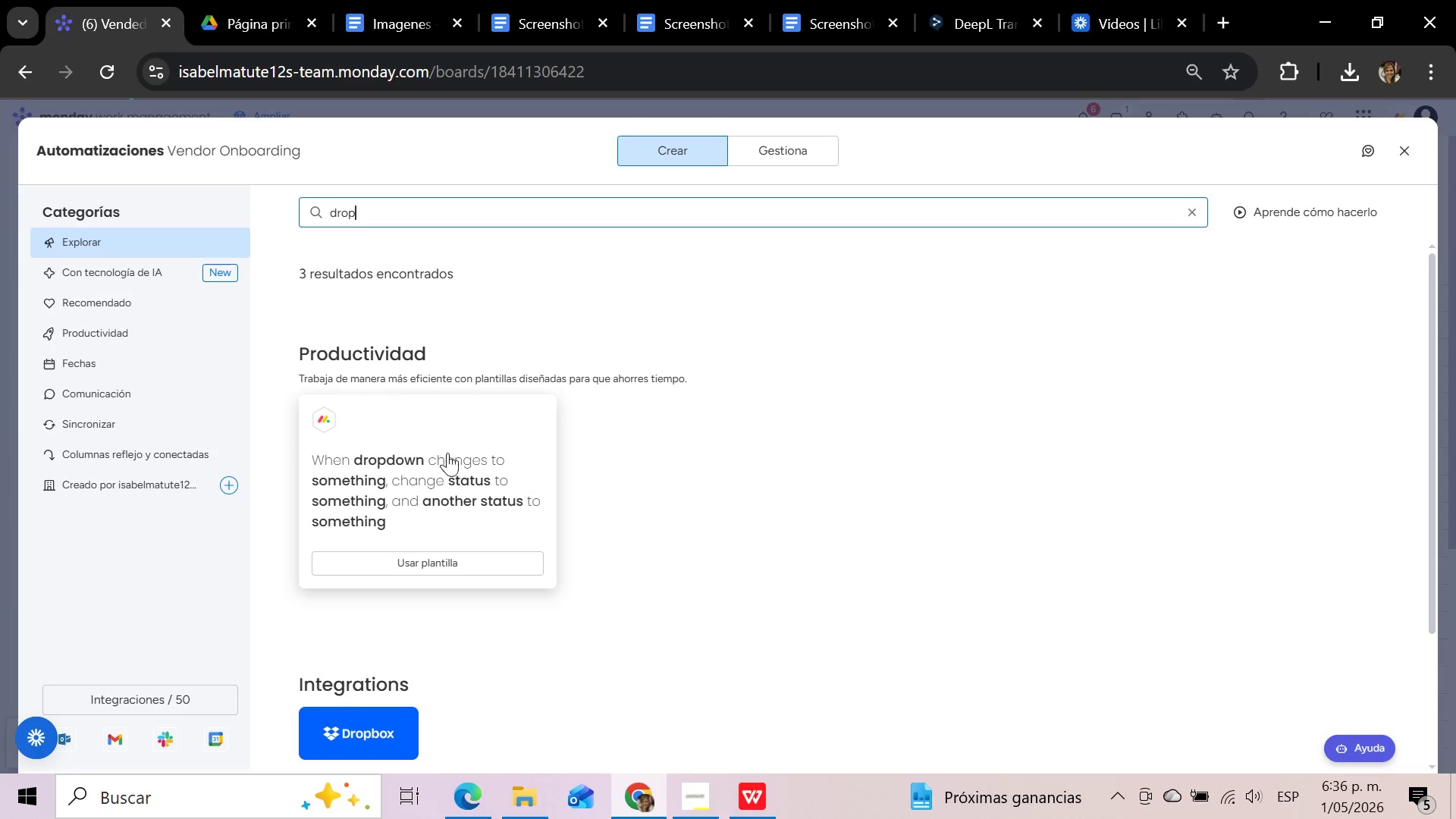 
left_click([447, 460])
 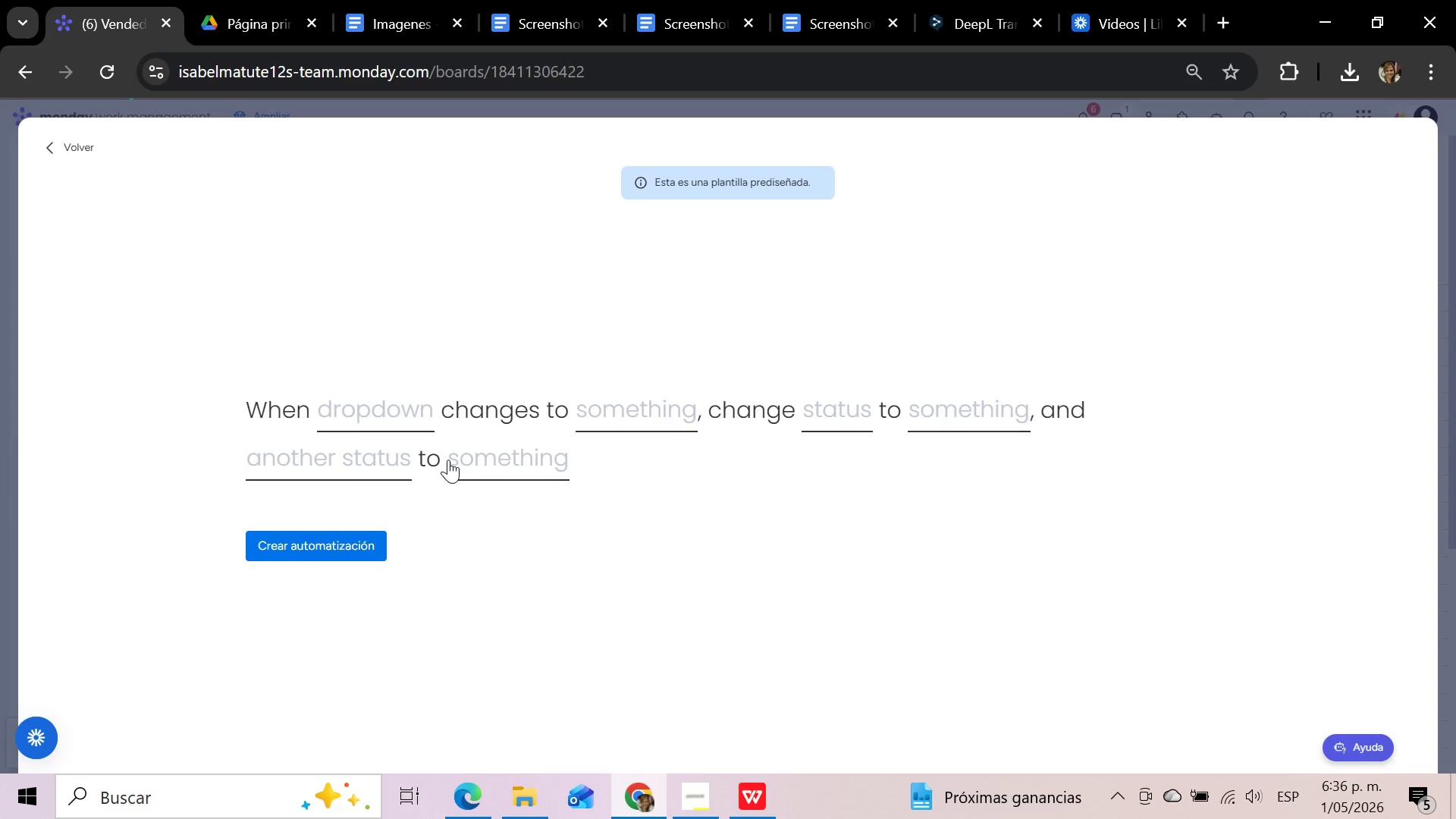 
left_click([366, 413])
 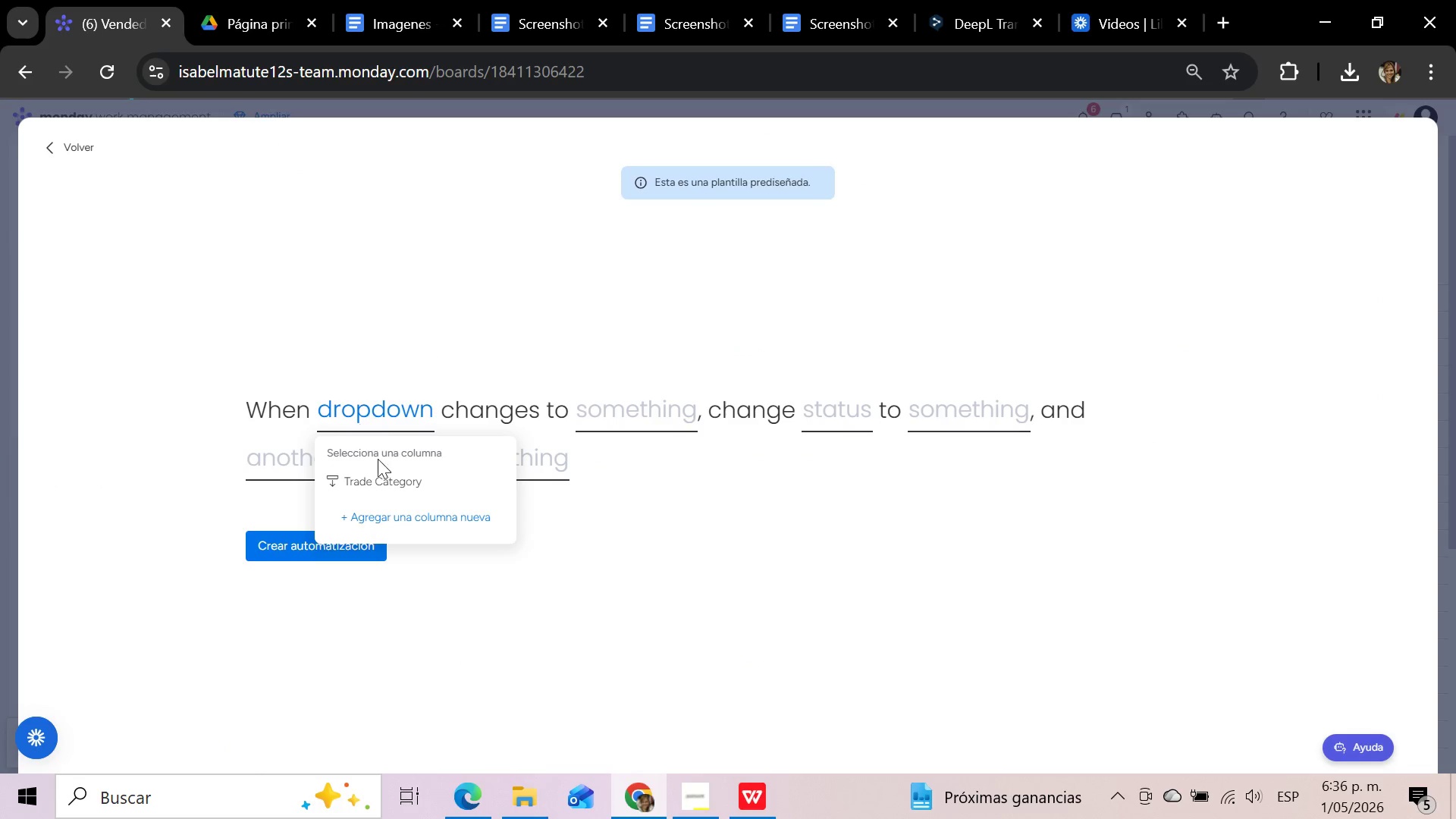 
left_click([381, 478])
 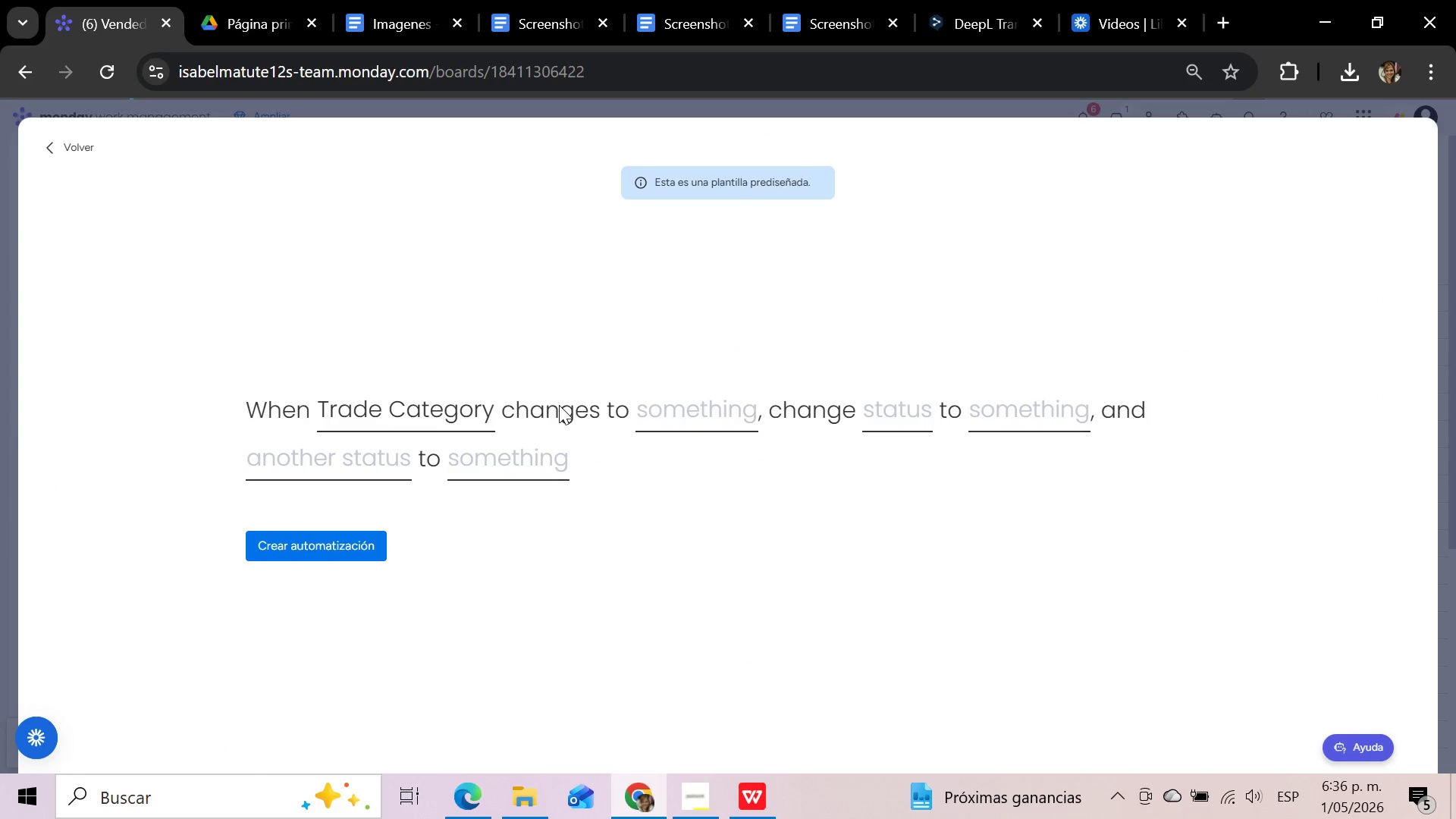 
left_click([708, 416])
 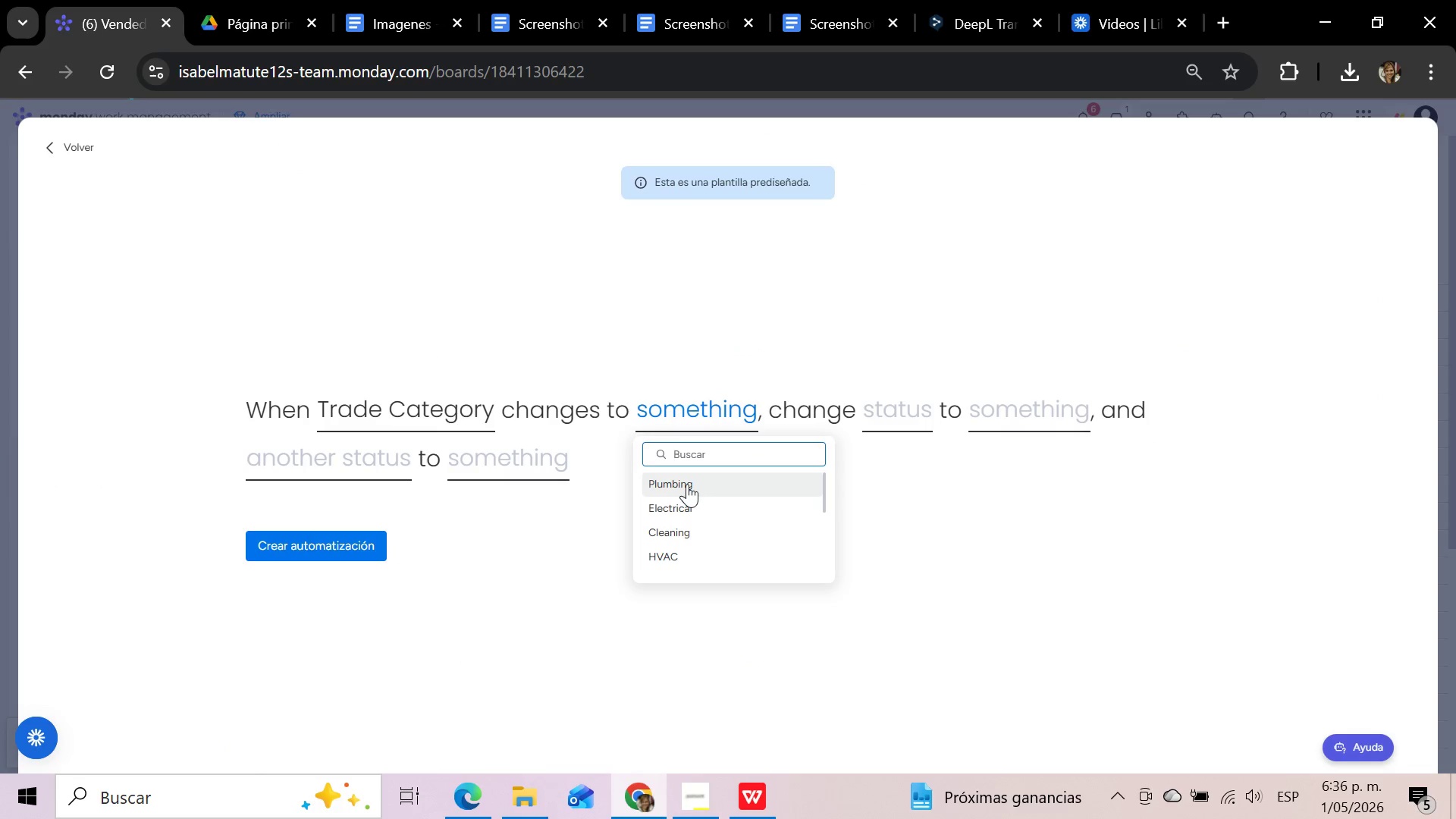 
left_click([687, 484])
 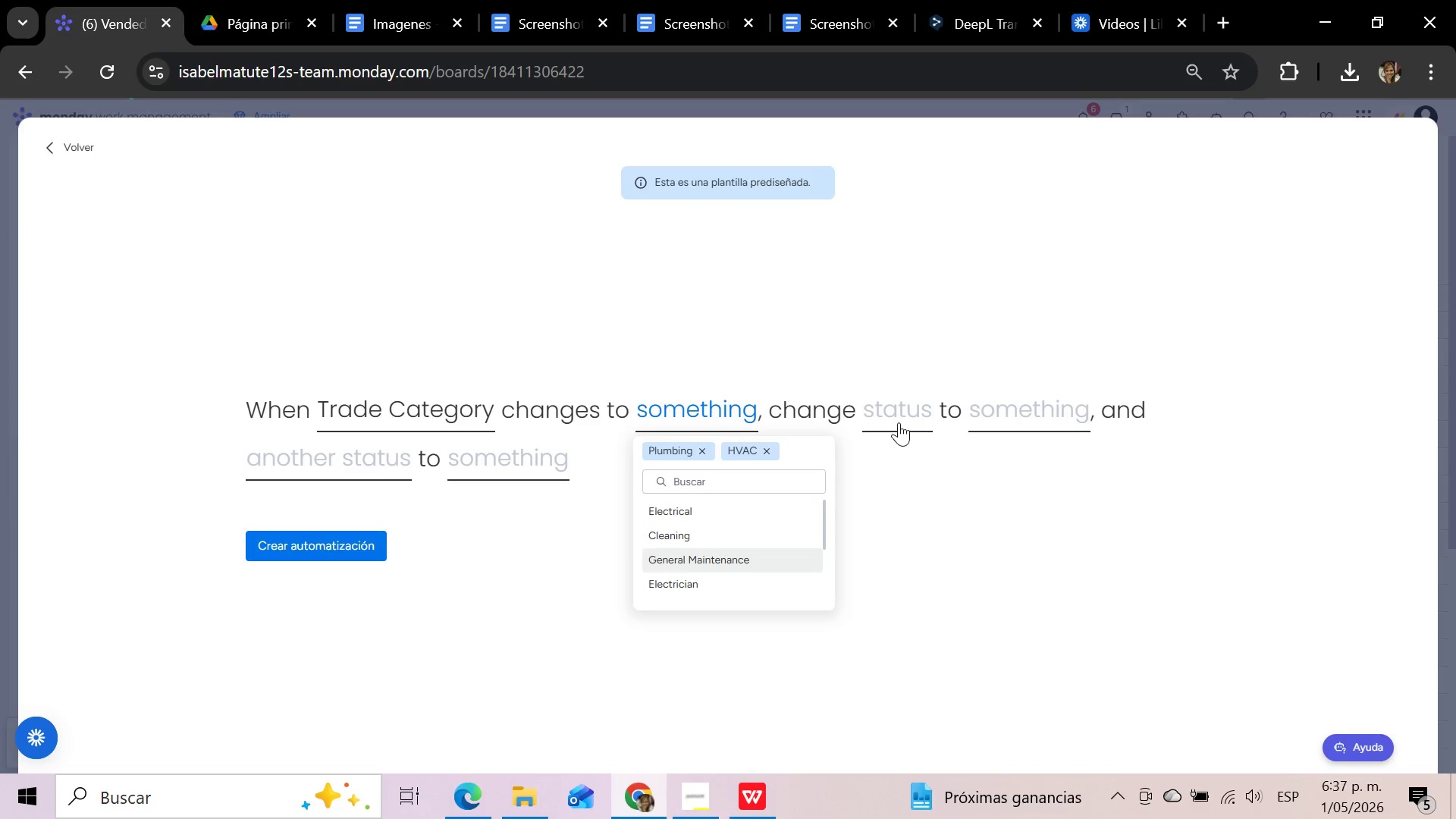 
wait(5.28)
 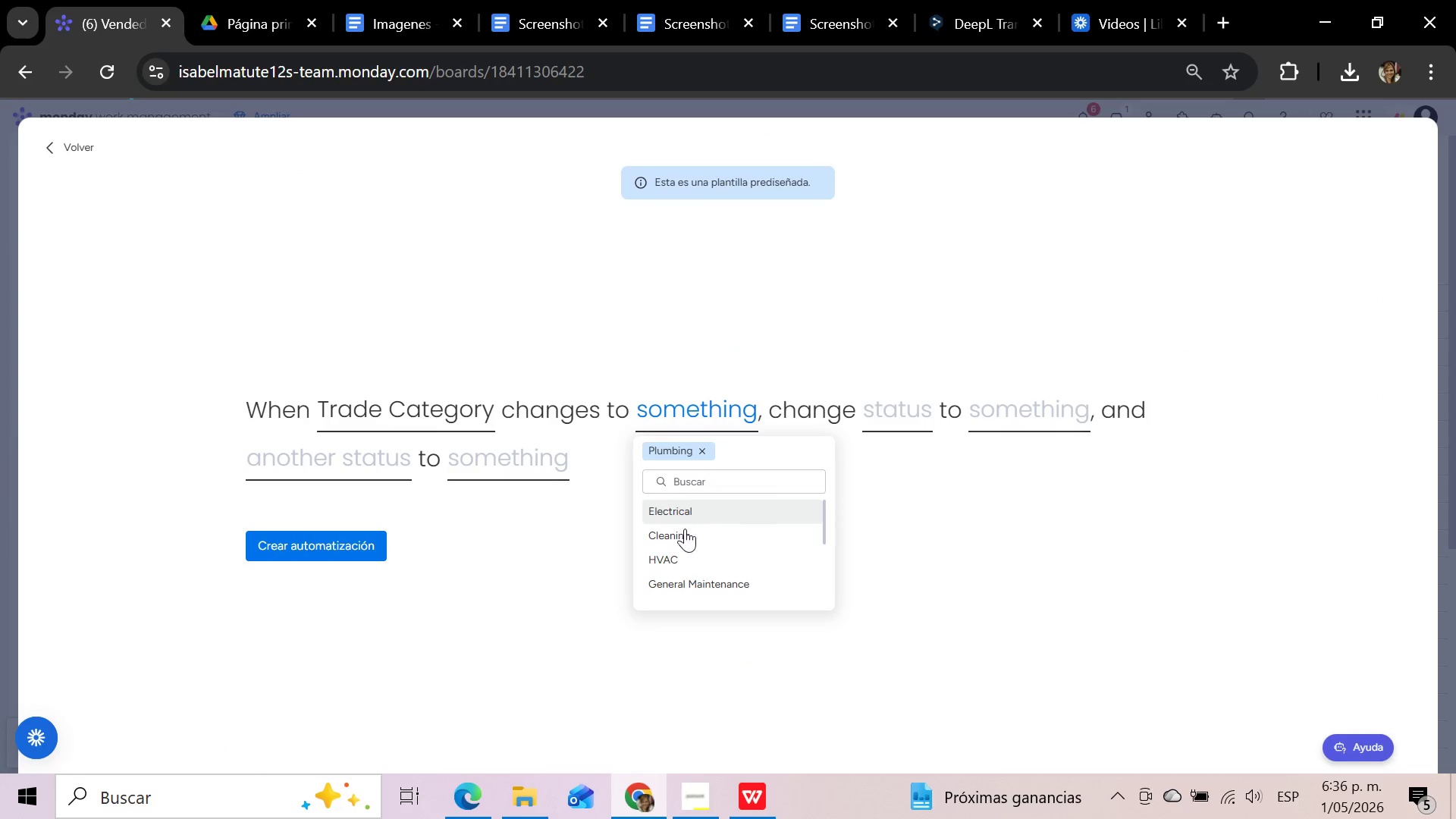 
left_click([899, 422])
 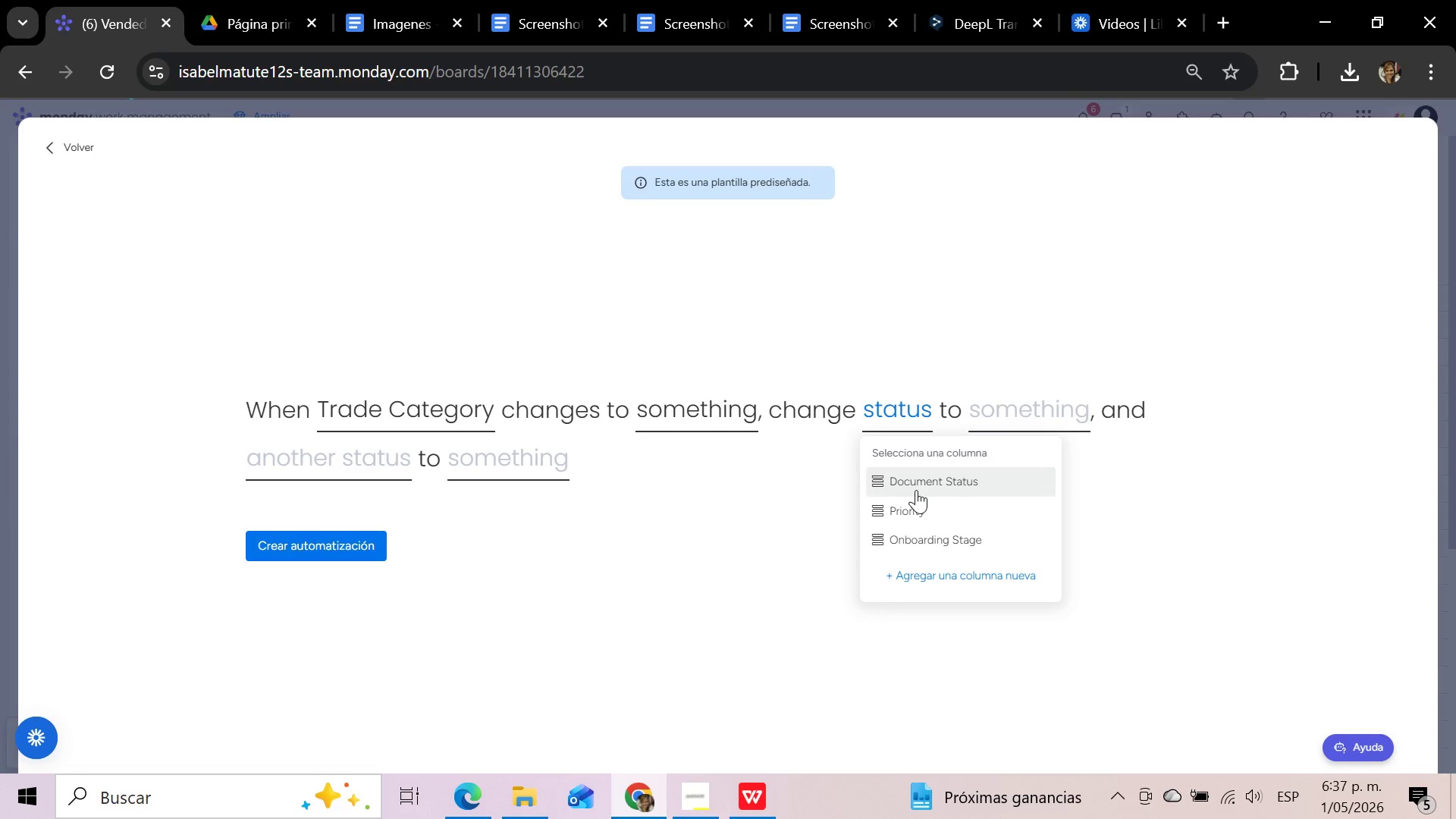 
wait(13.67)
 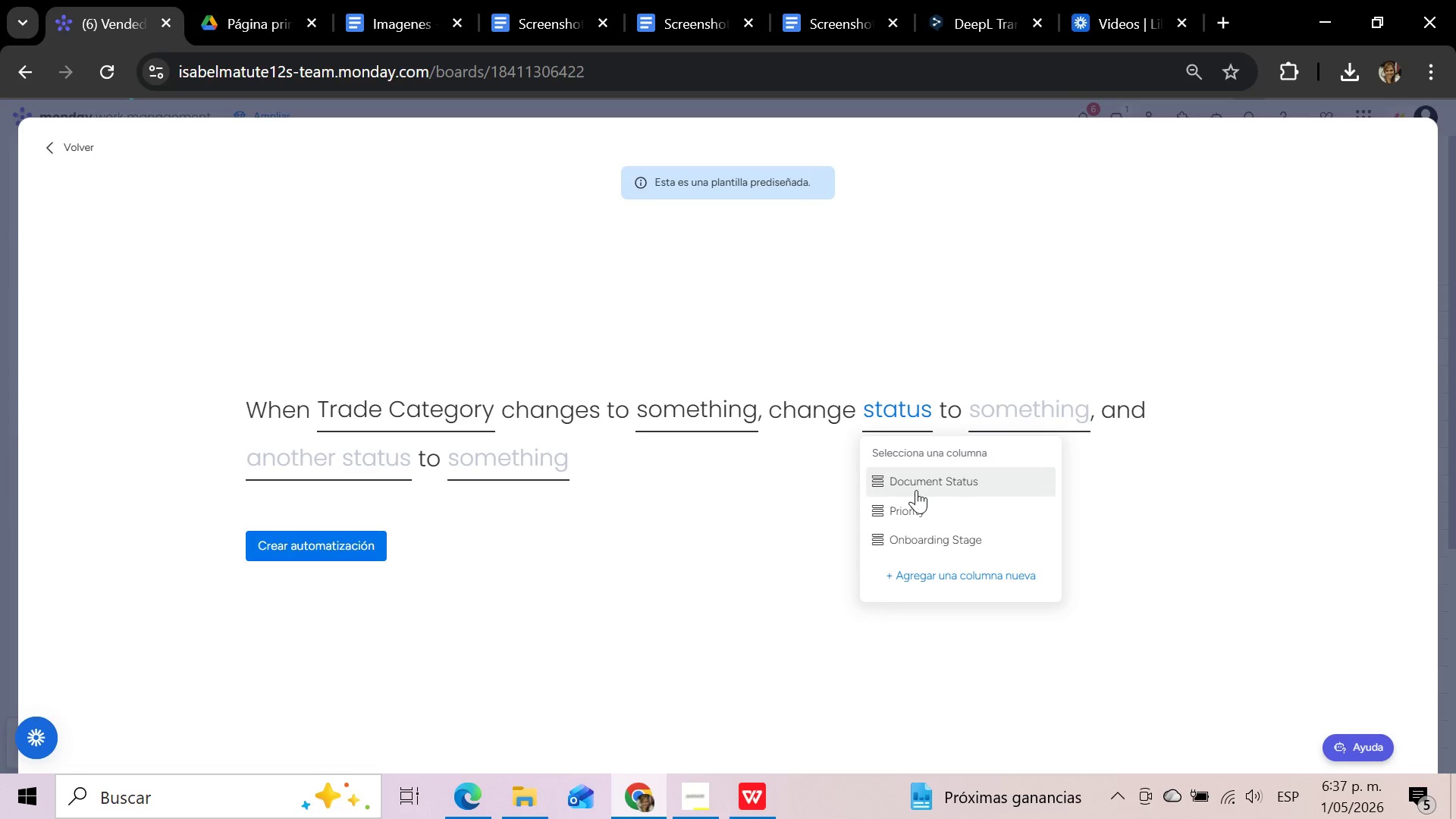 
left_click([1011, 422])
 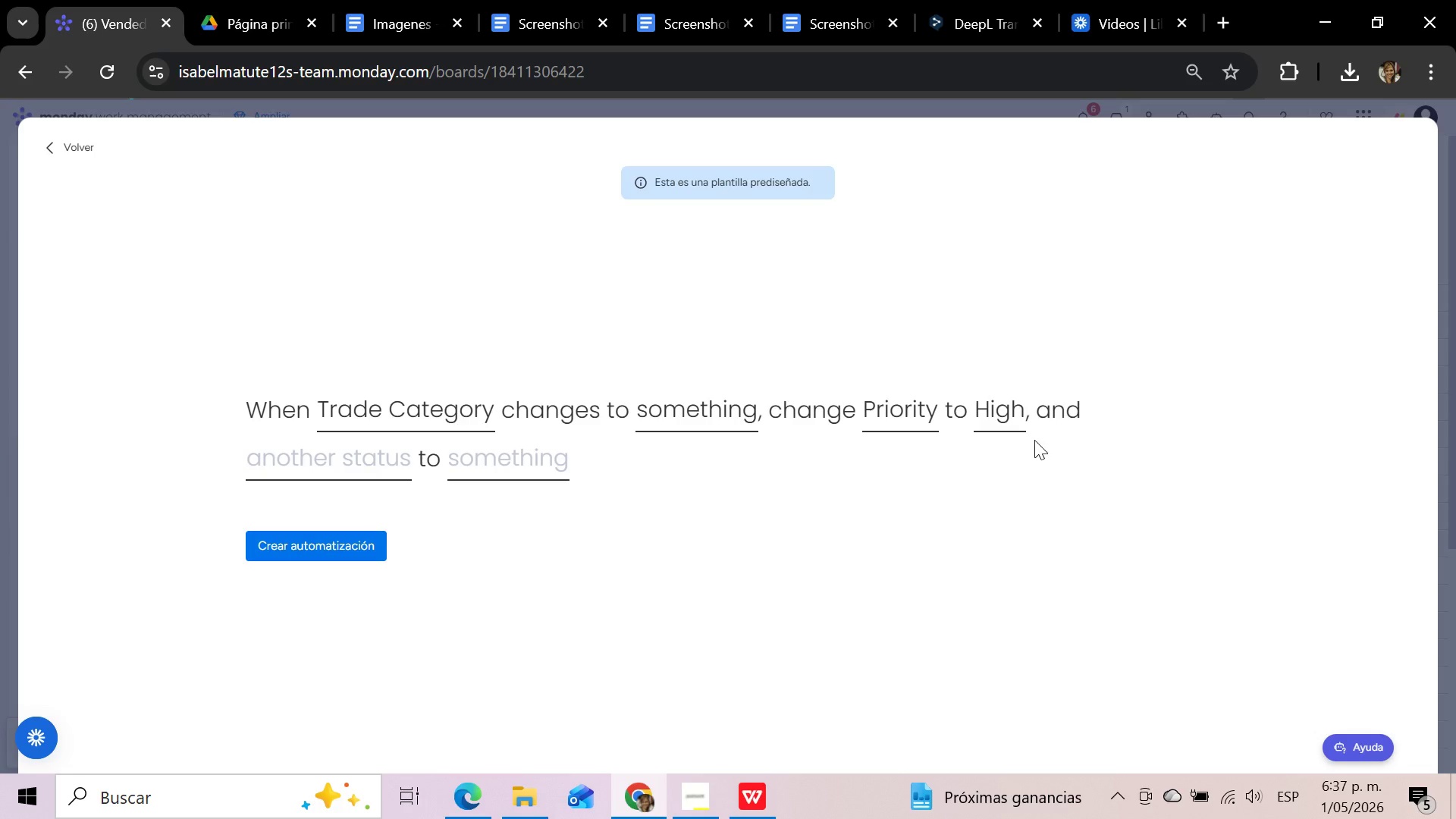 
wait(5.44)
 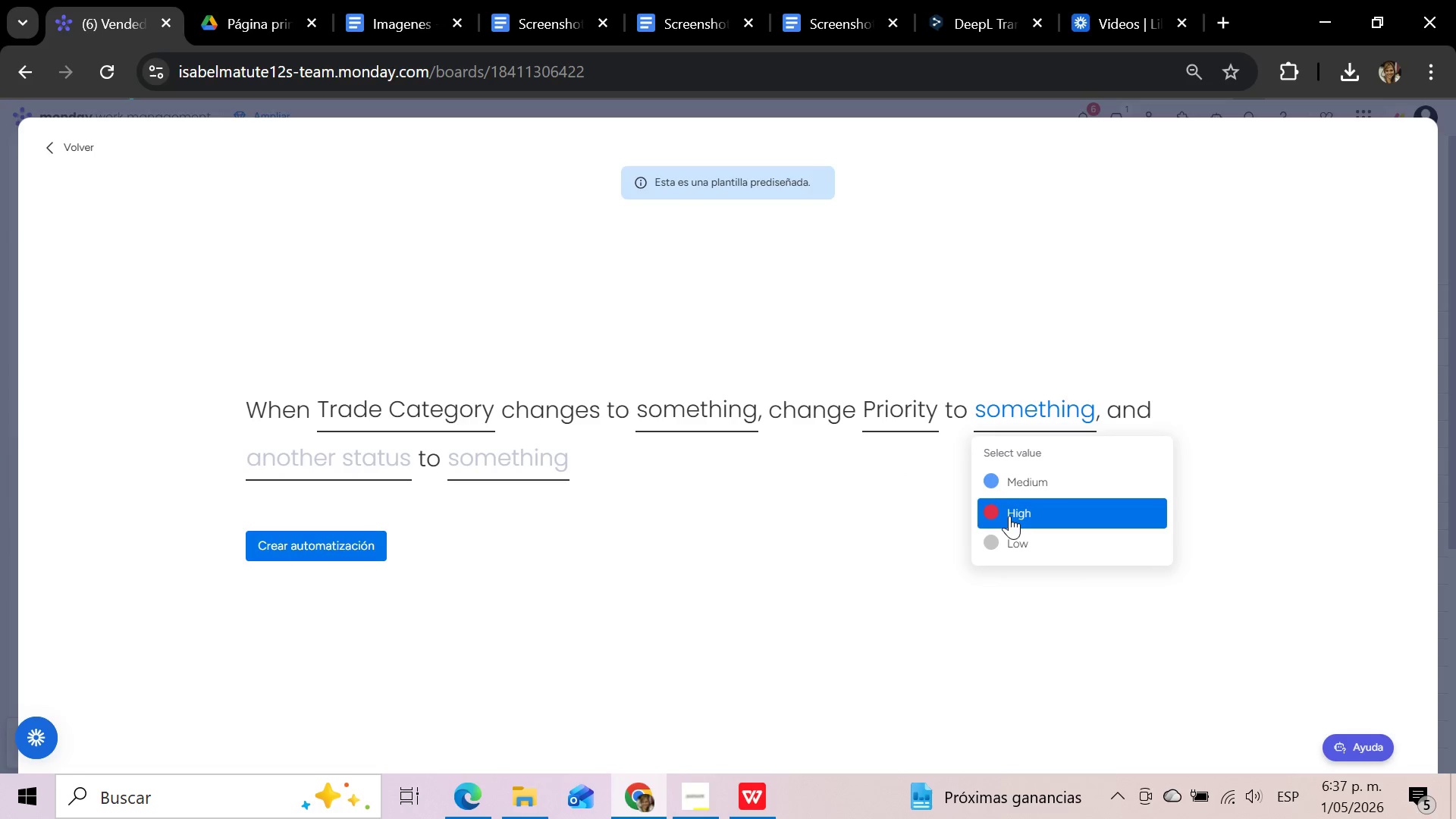 
left_click([338, 450])
 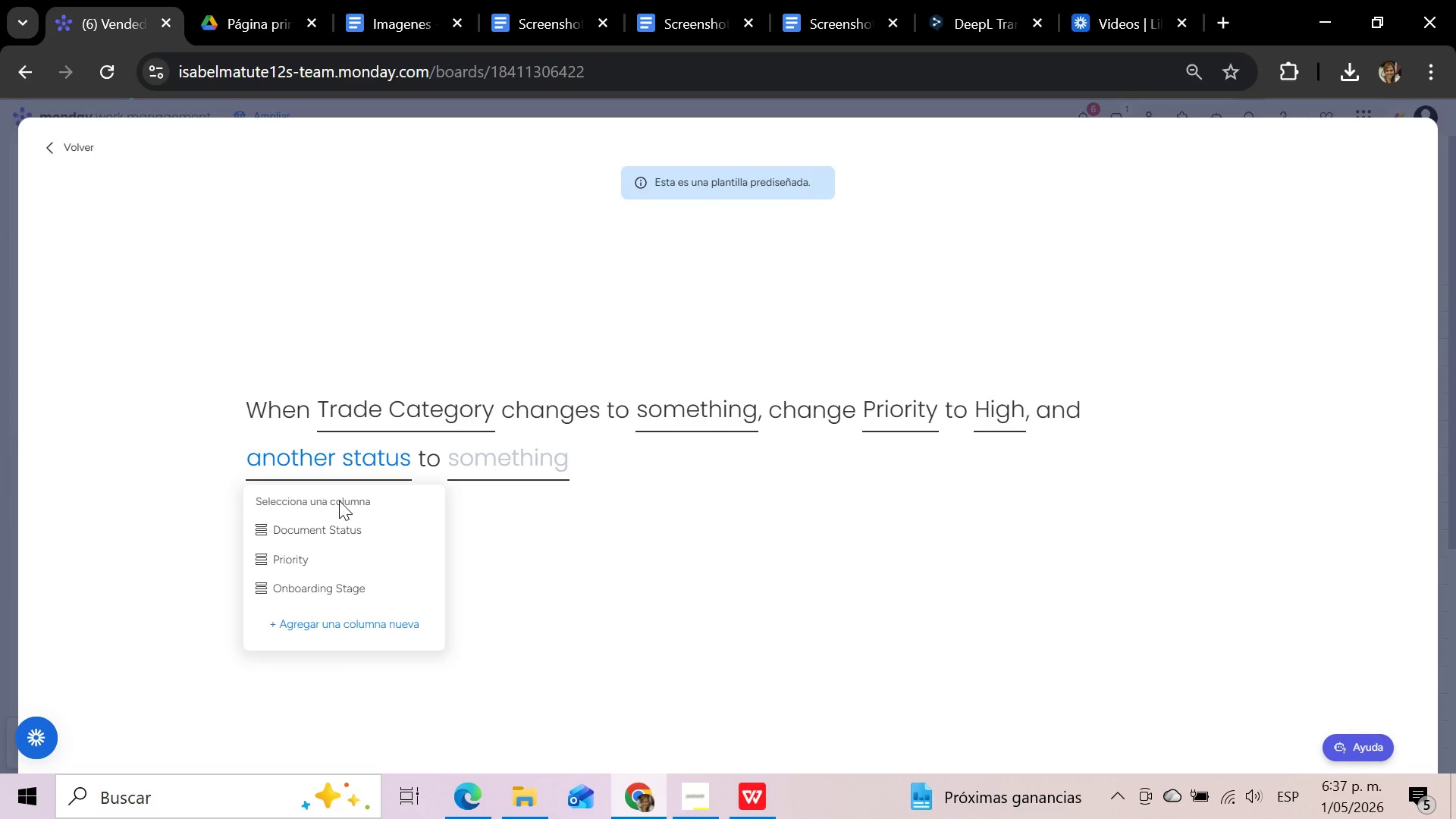 
left_click([346, 532])
 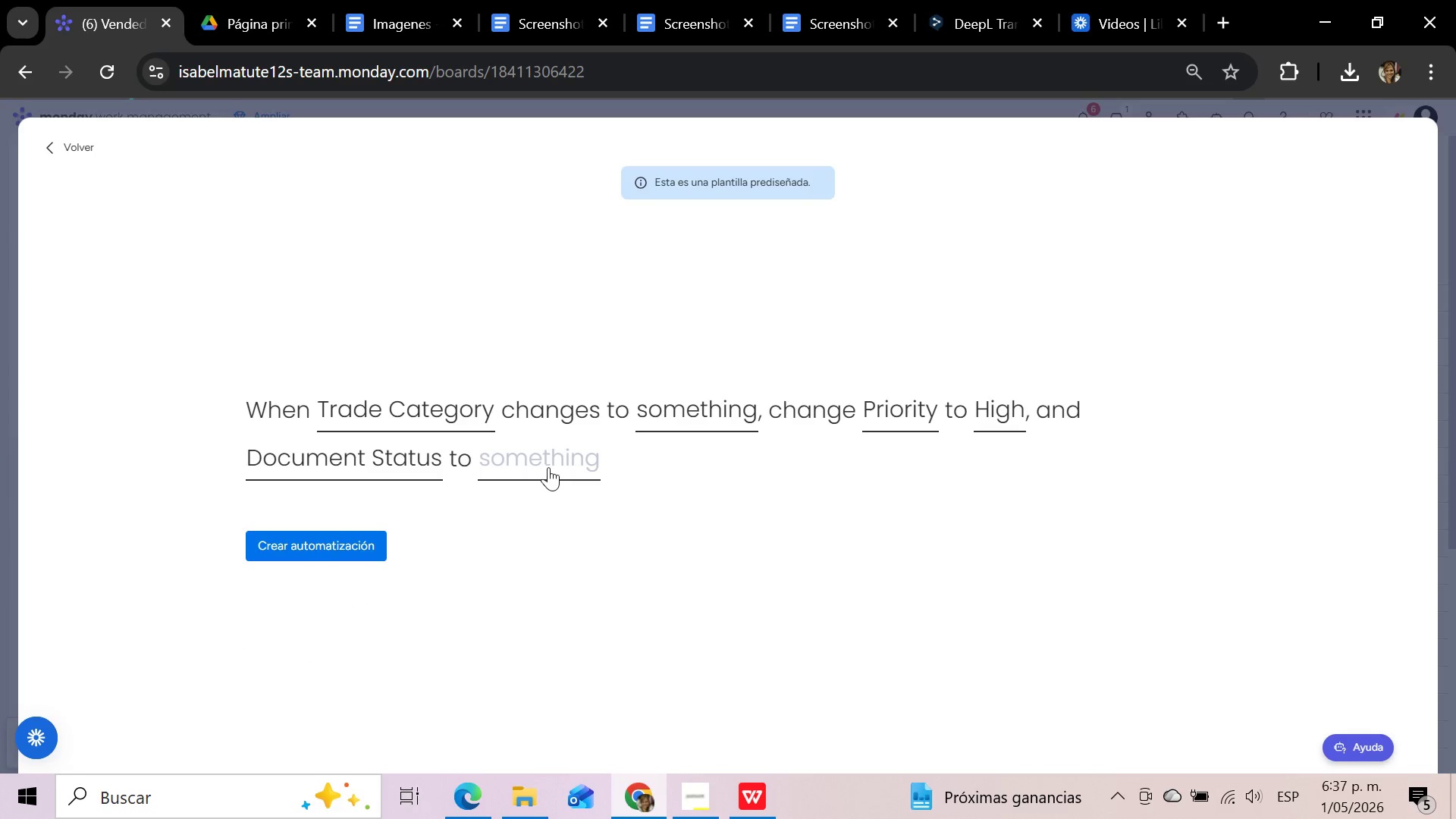 
left_click([548, 467])
 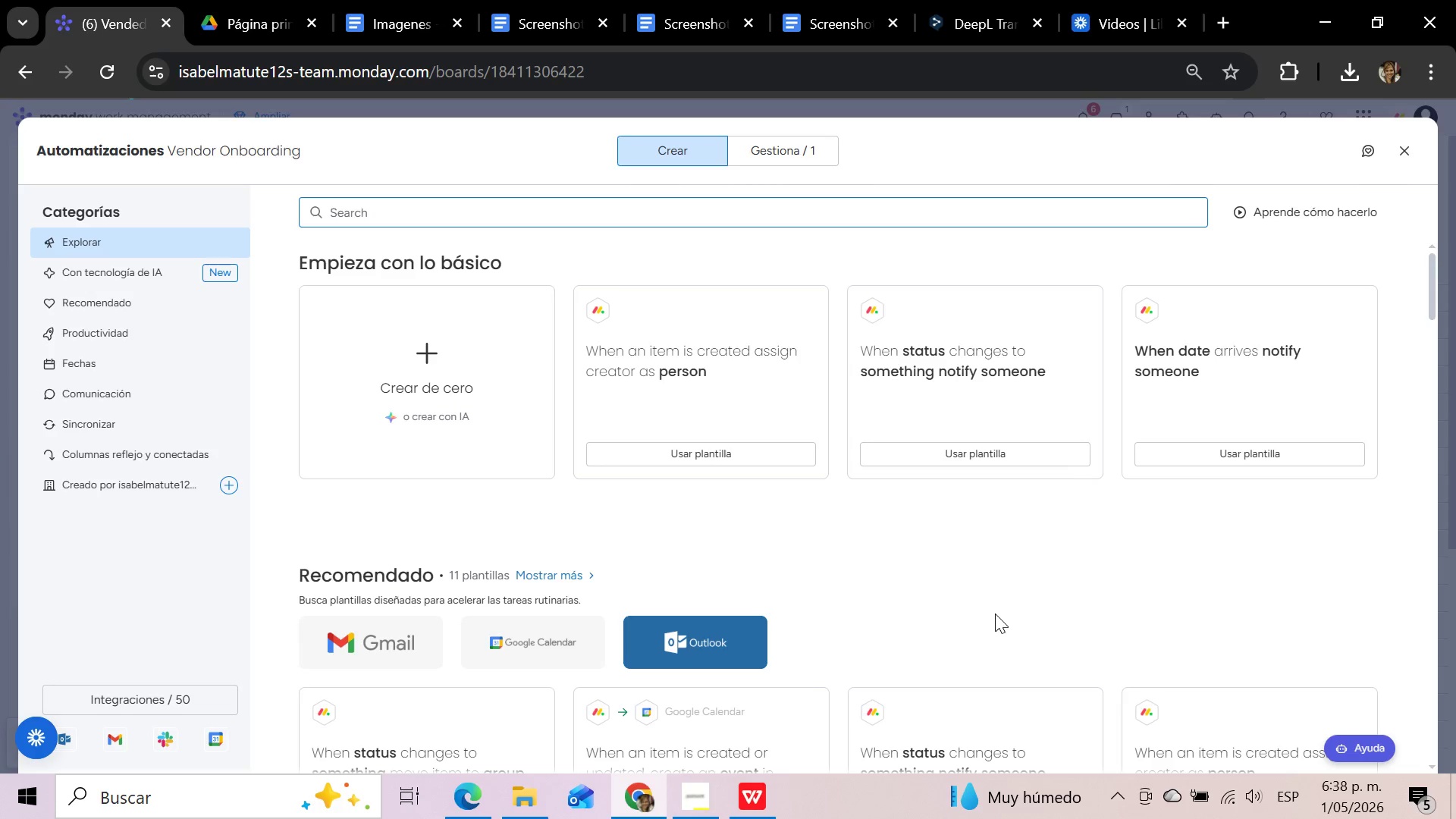 
wait(49.83)
 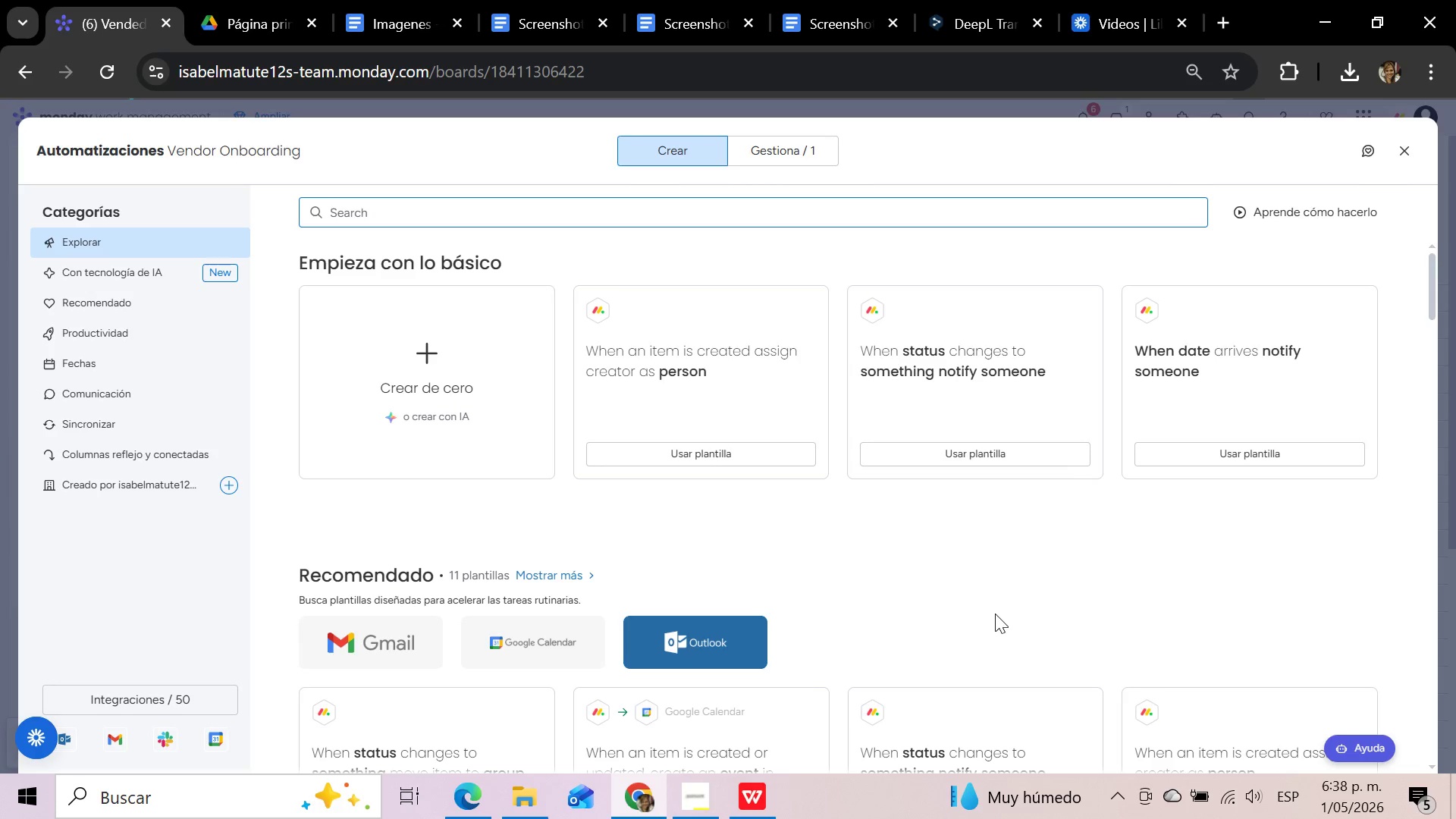 
scroll: coordinate [995, 613], scroll_direction: down, amount: 9.0
 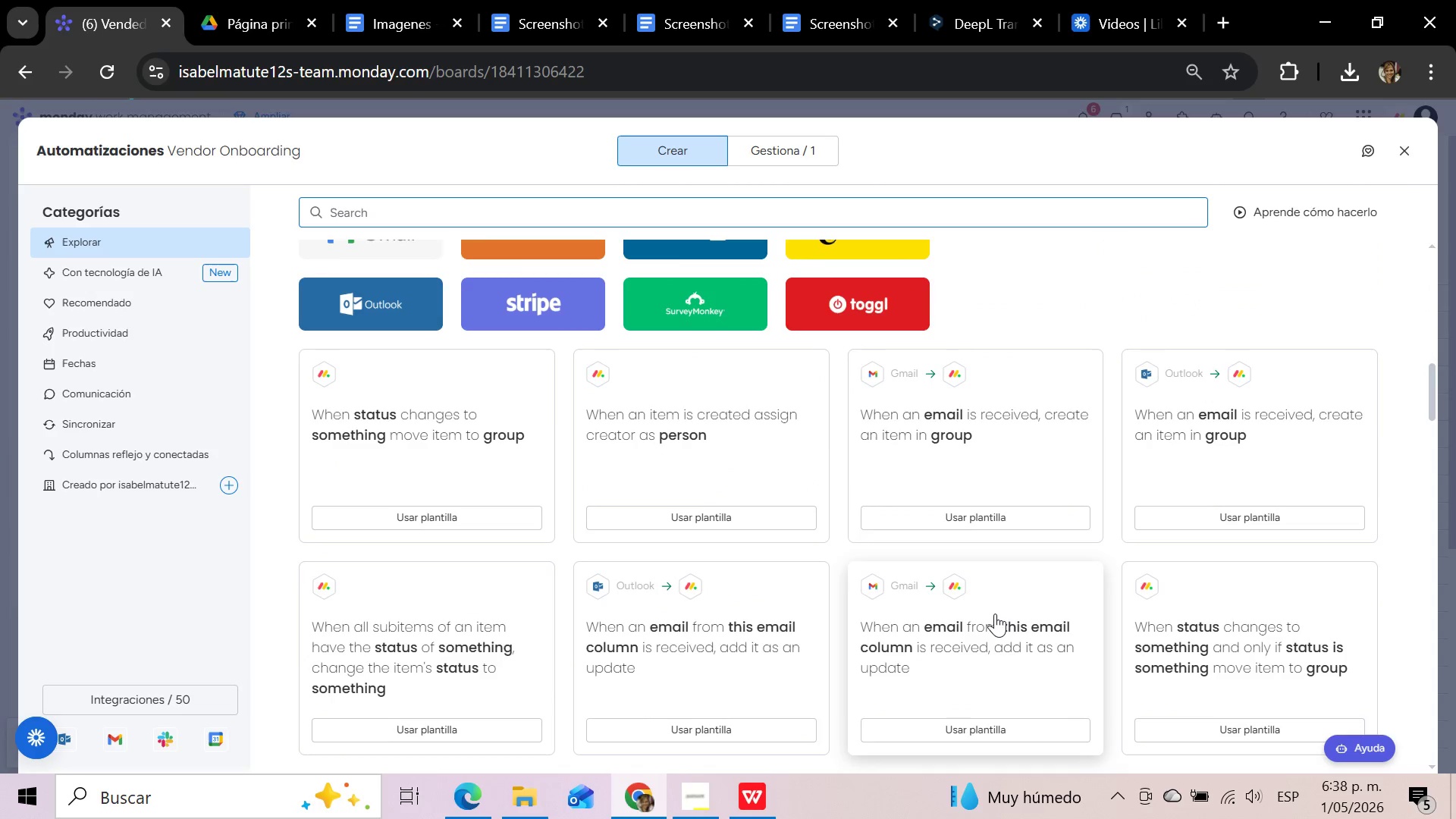 
scroll: coordinate [995, 613], scroll_direction: up, amount: 11.0
 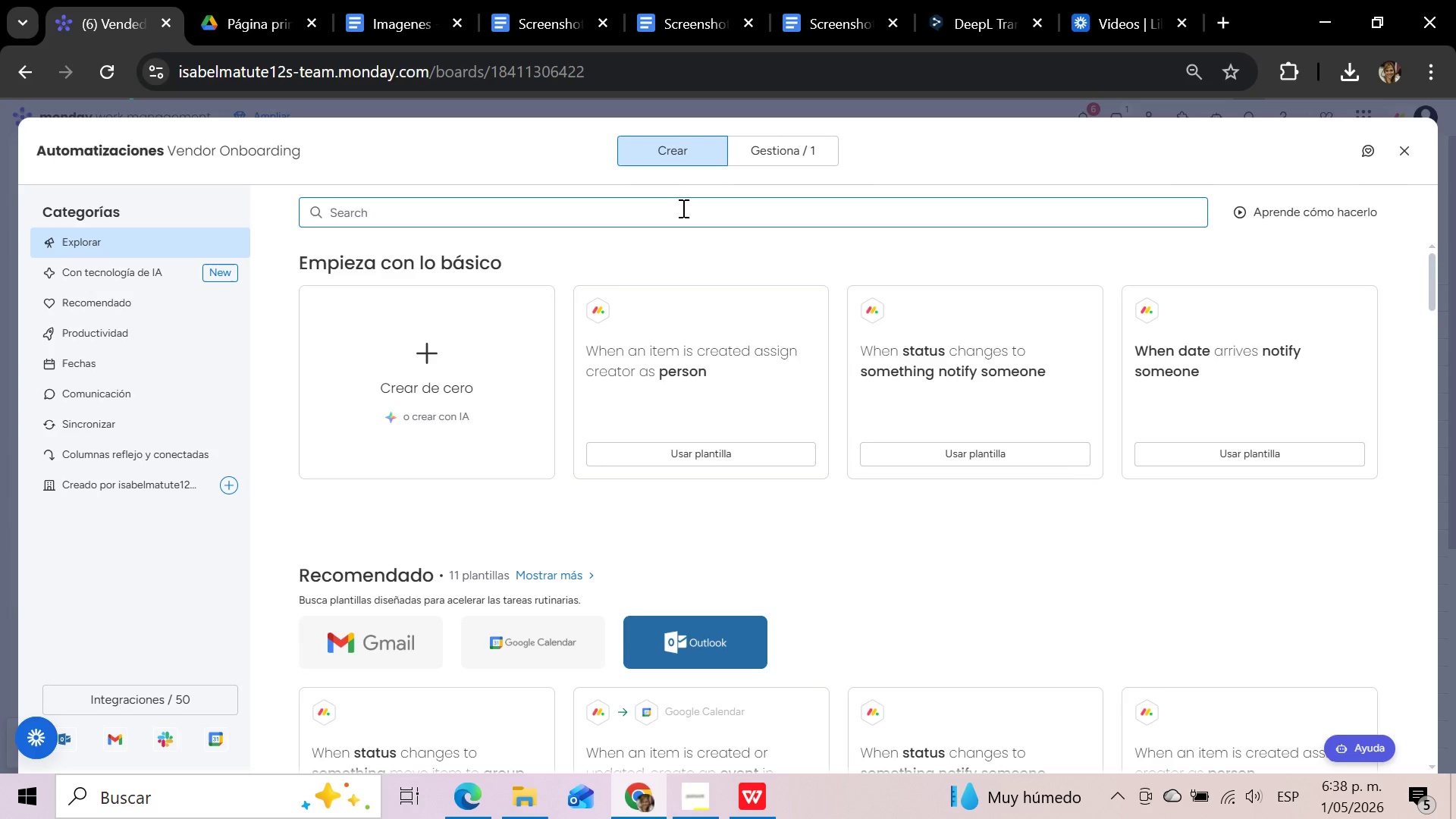 
type(some)
 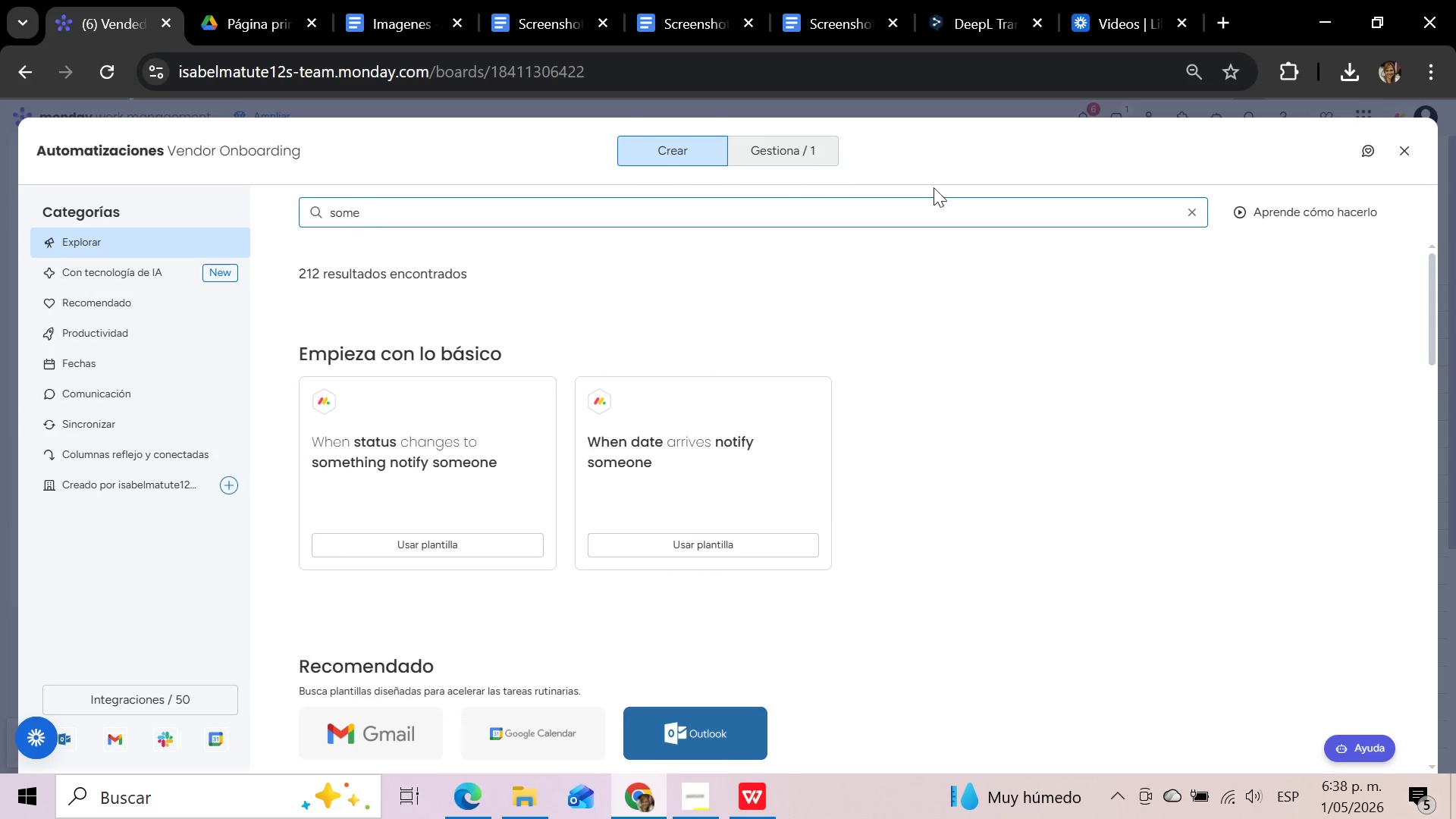 
left_click([1188, 216])
 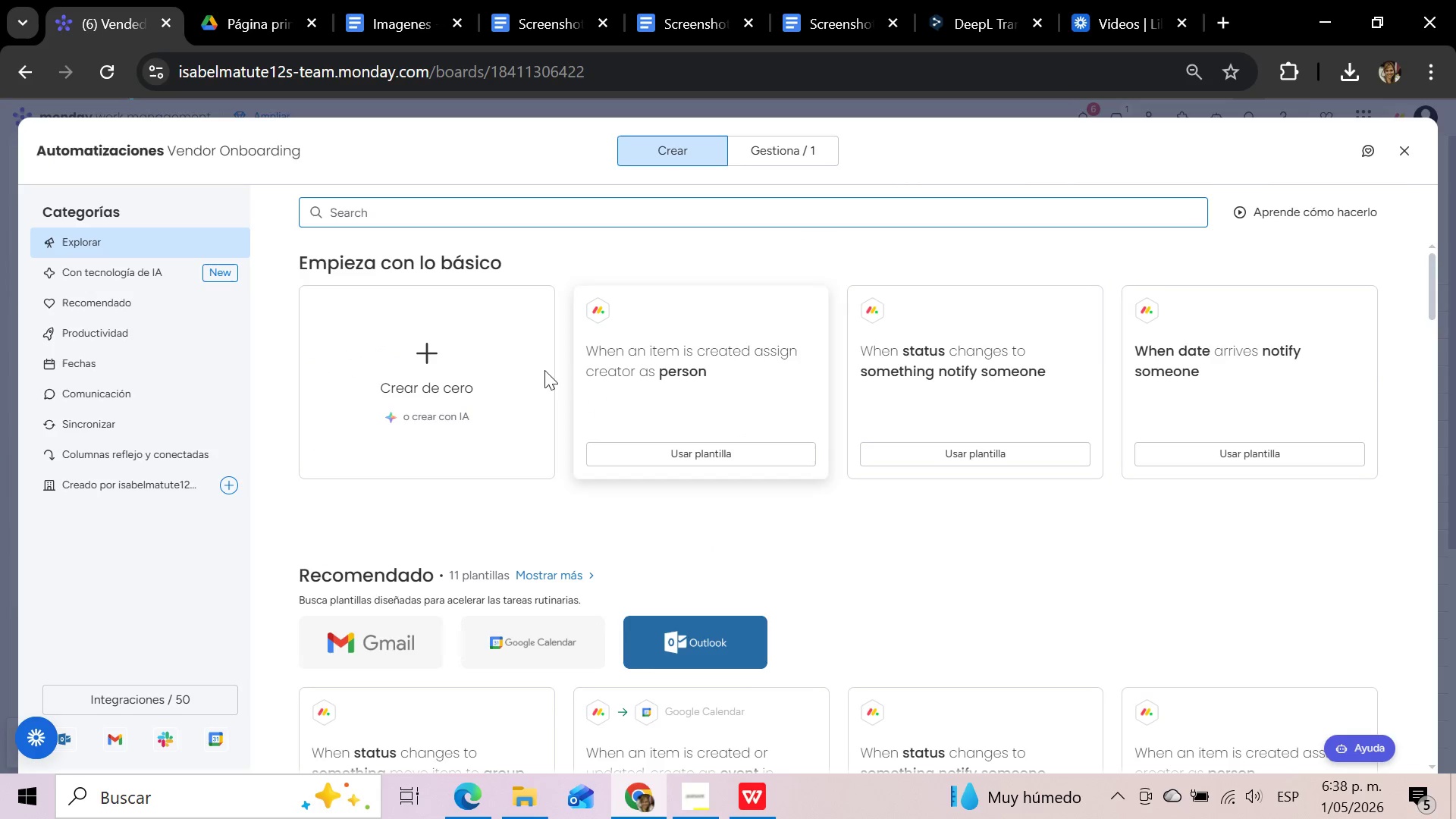 
left_click([429, 369])
 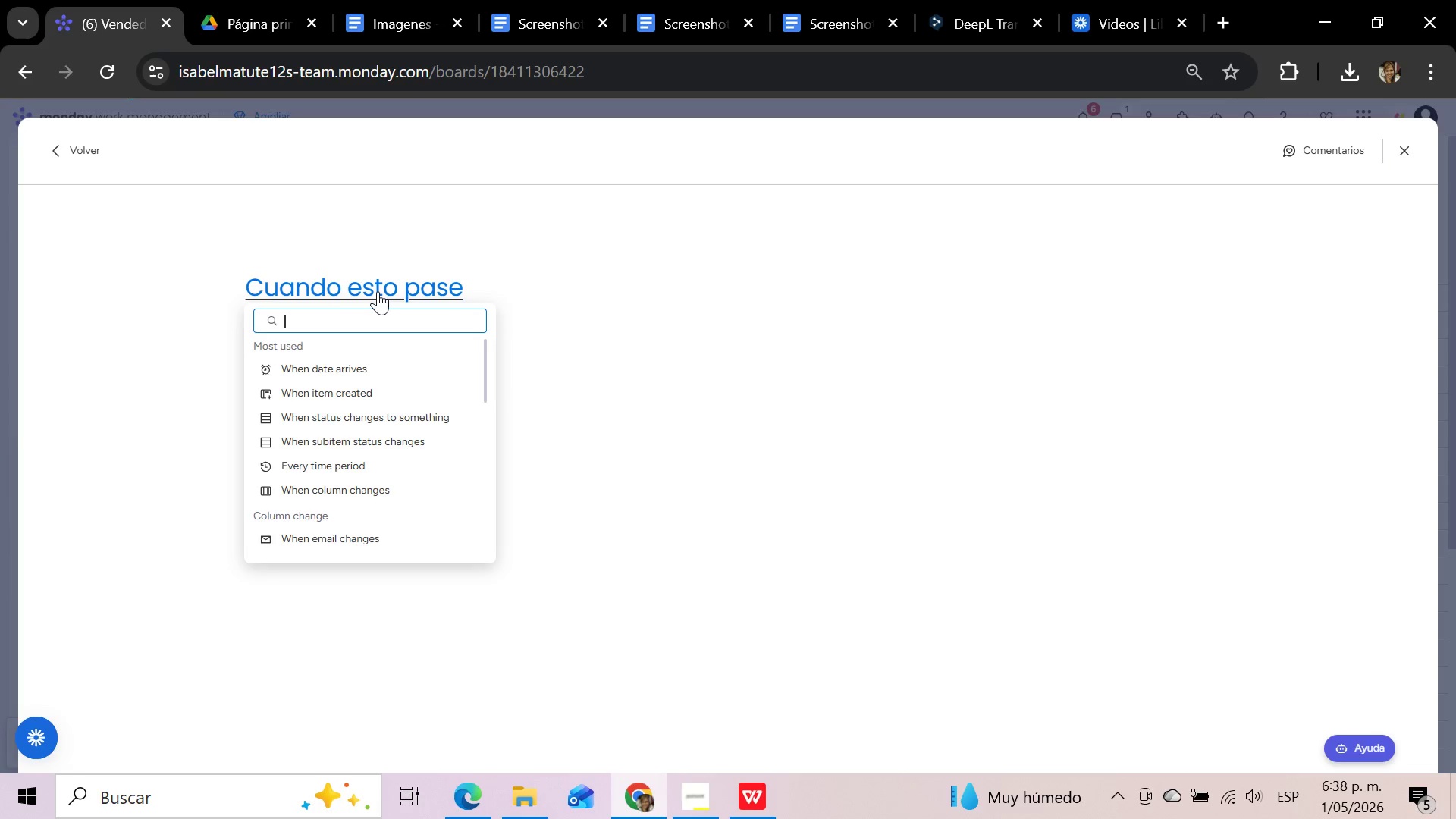 
wait(8.58)
 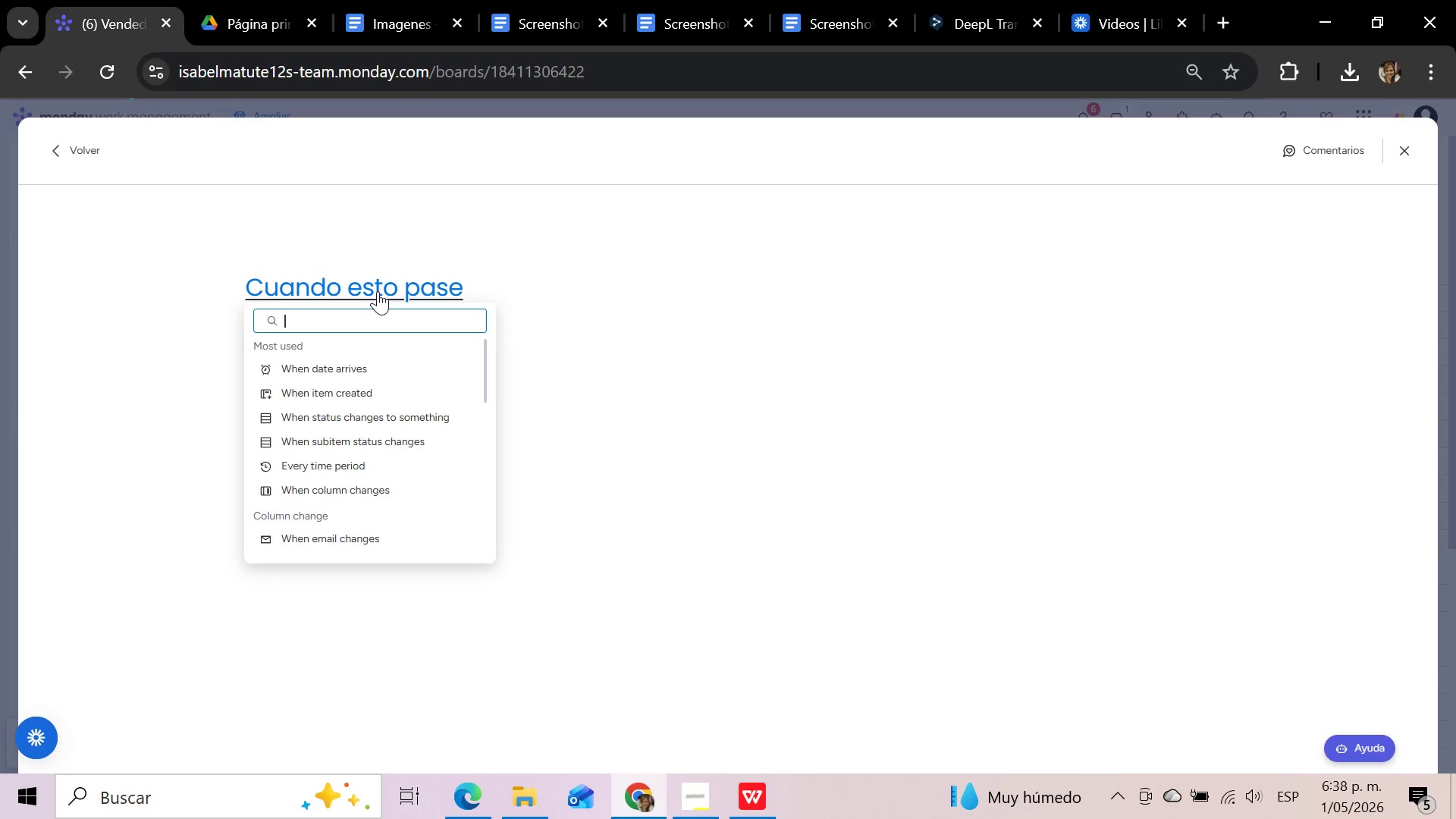 
type(some)
 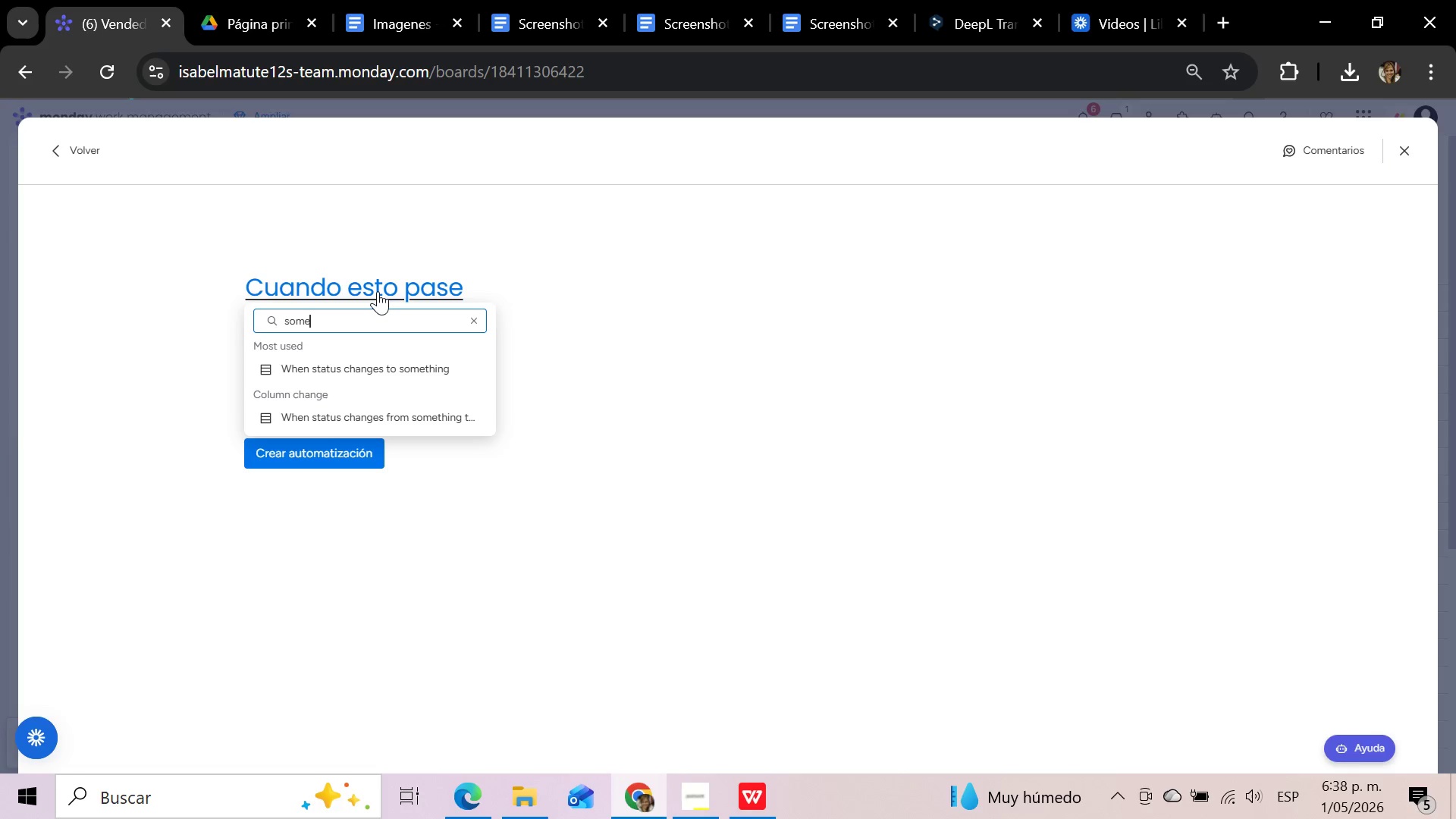 
key(Backspace)
 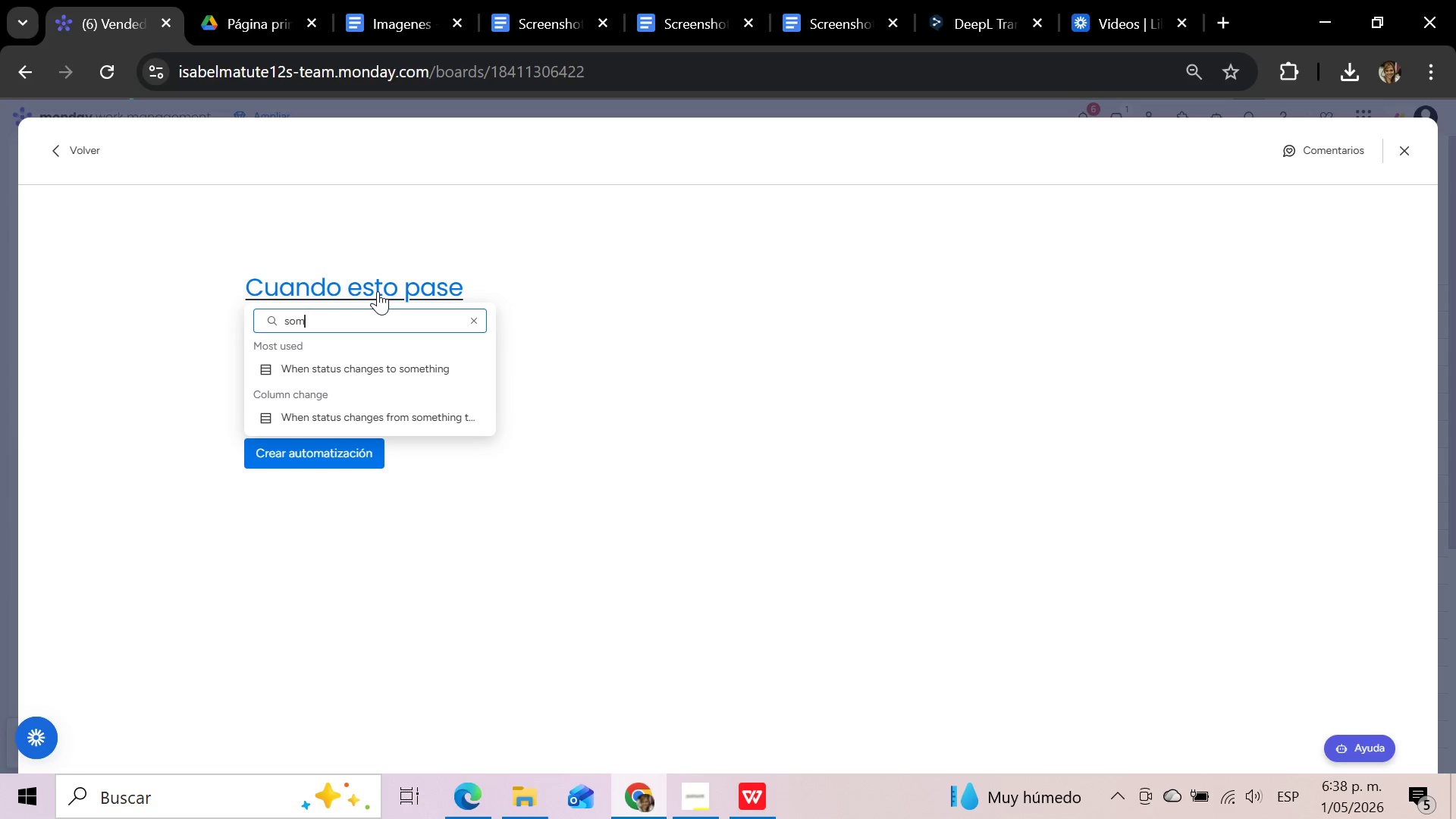 
key(Backspace)
 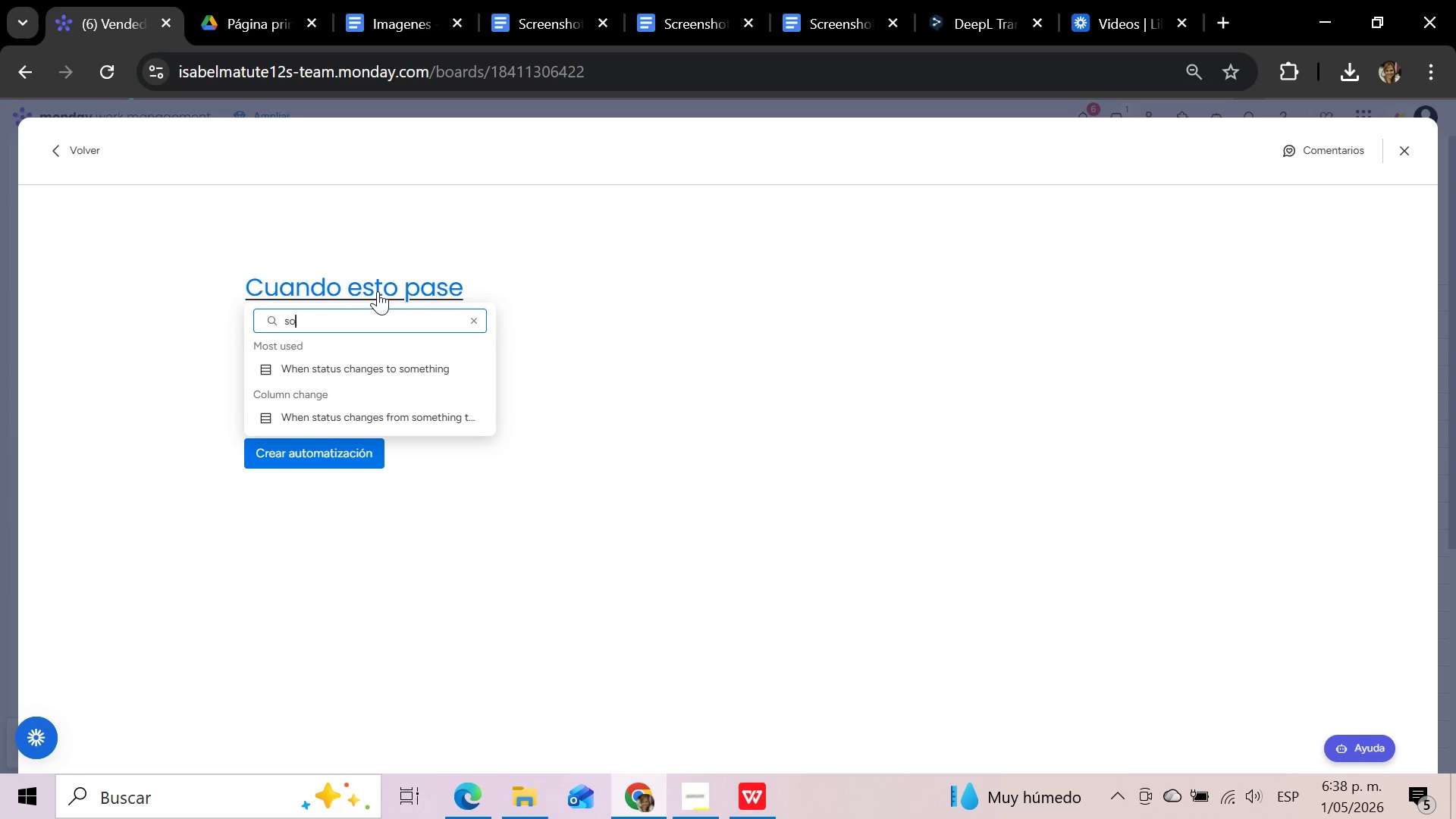 
key(Backspace)
 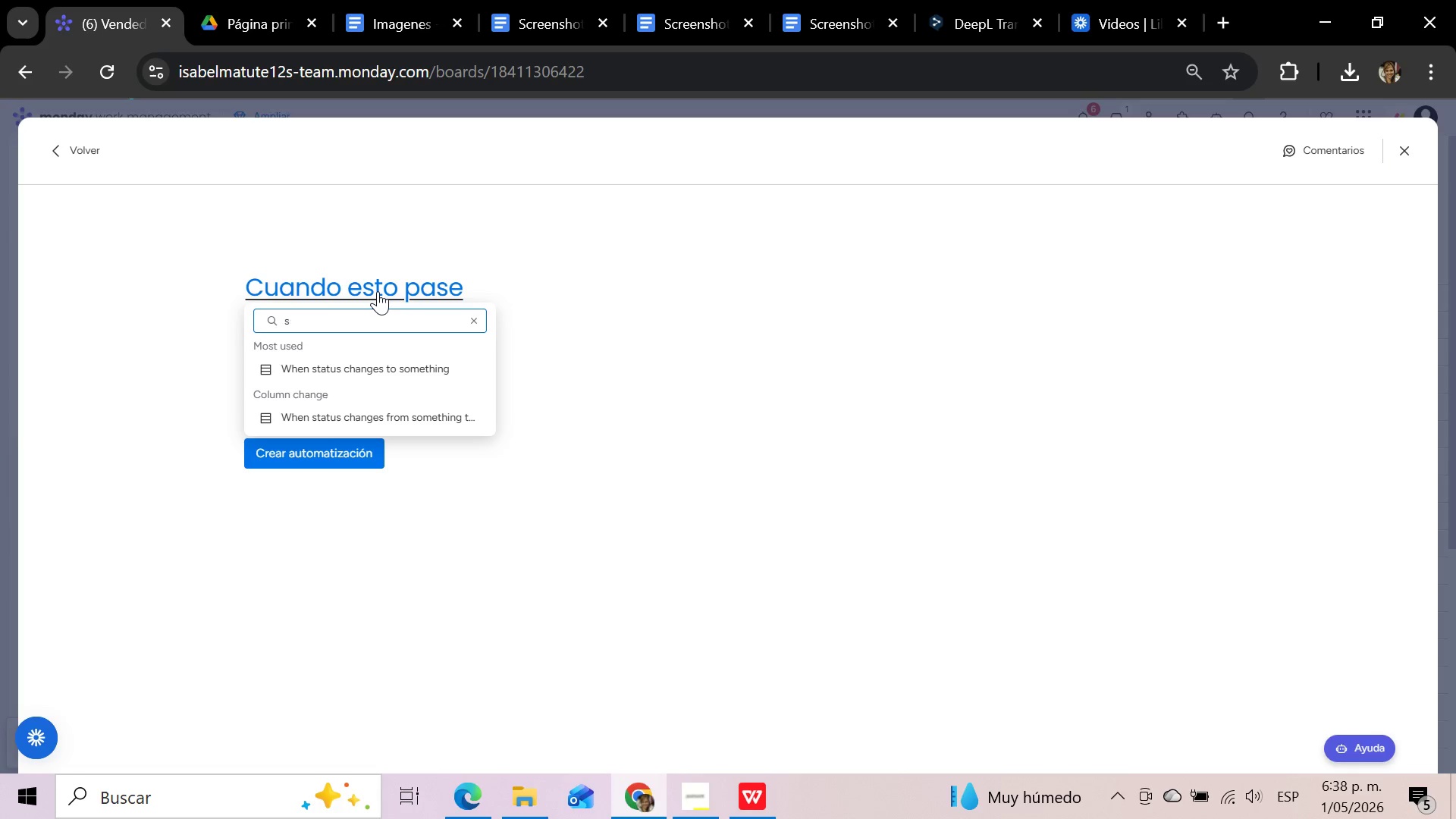 
key(Backspace)
 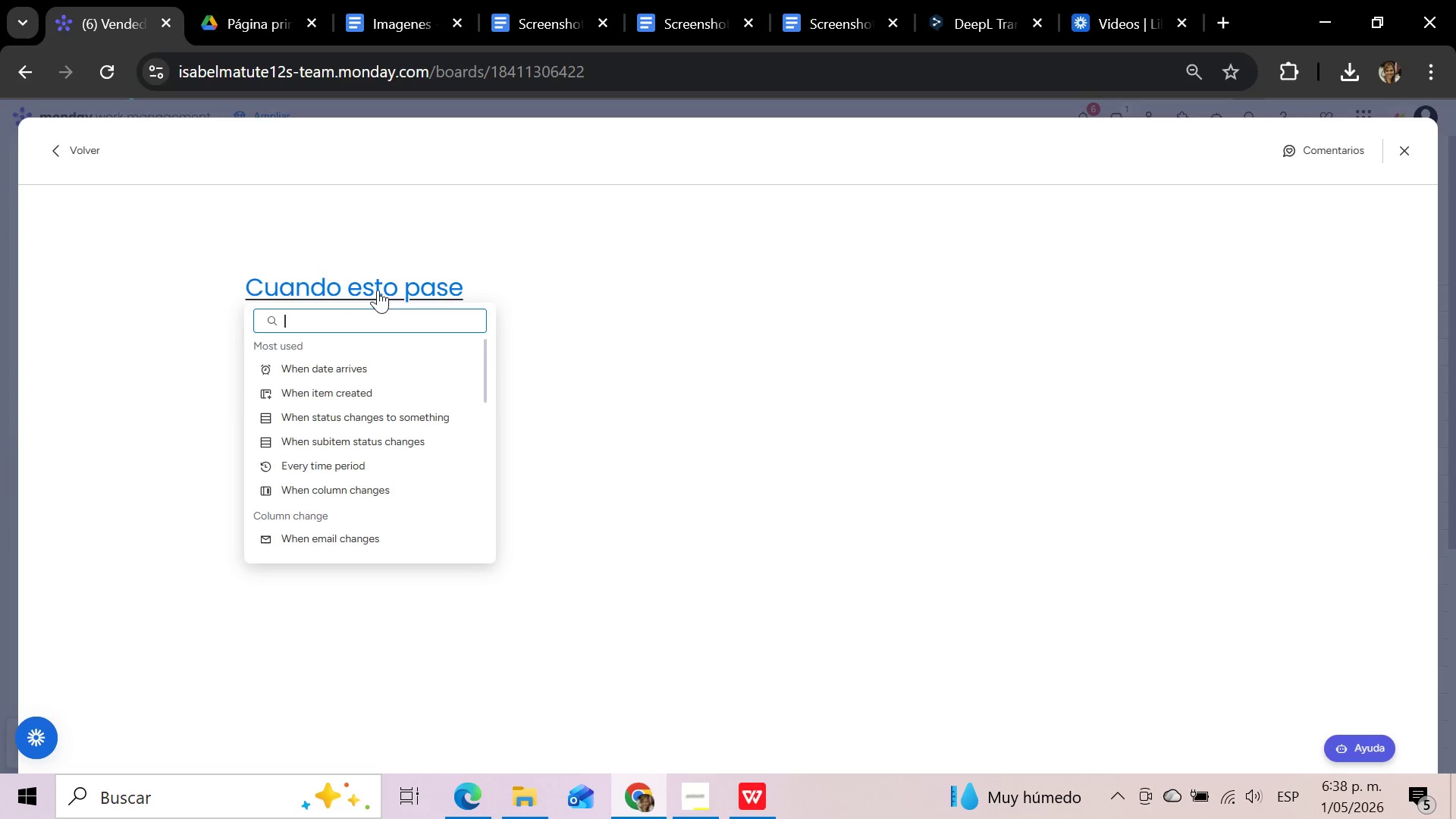 
wait(5.06)
 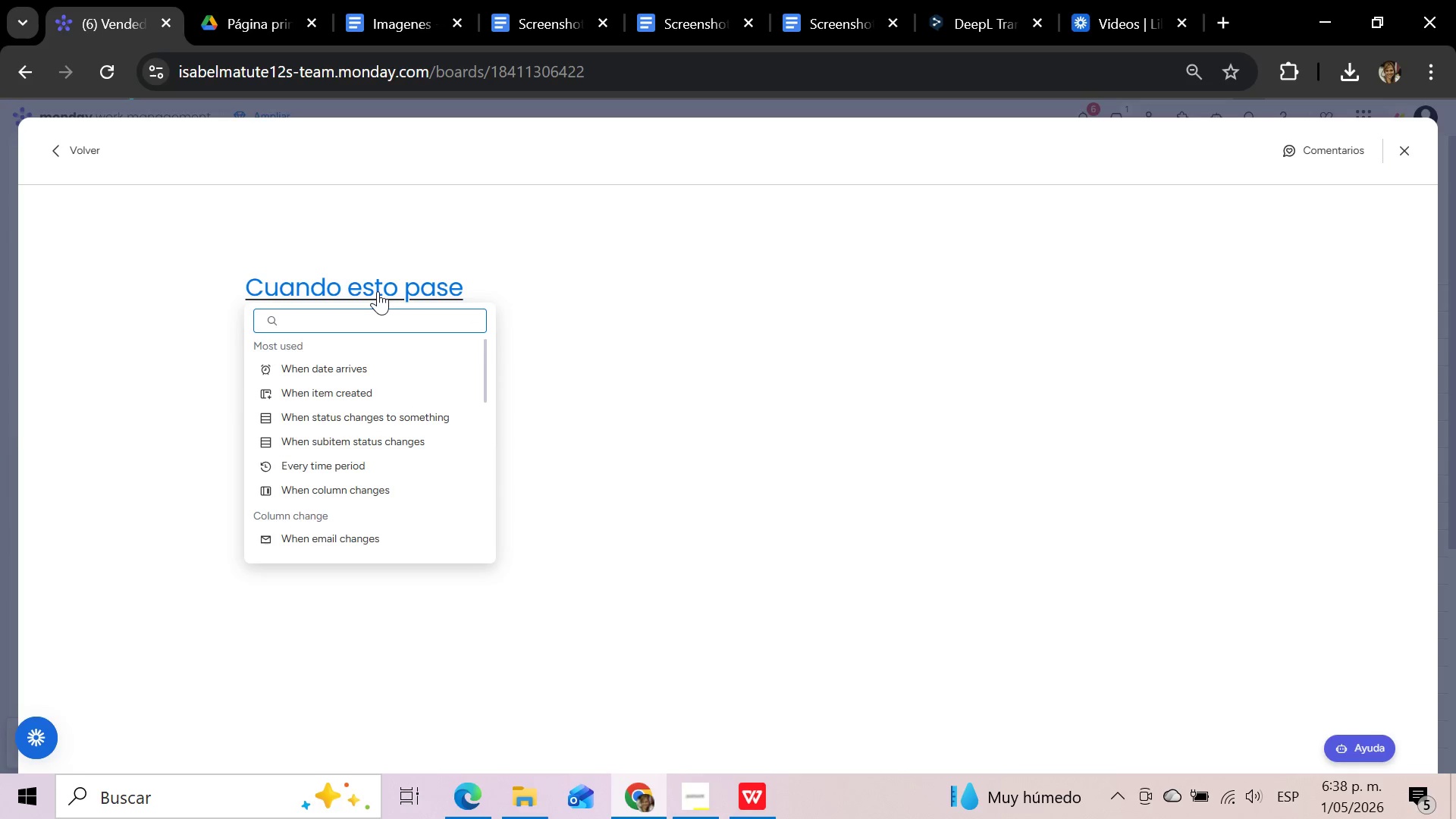 
left_click([1405, 152])
 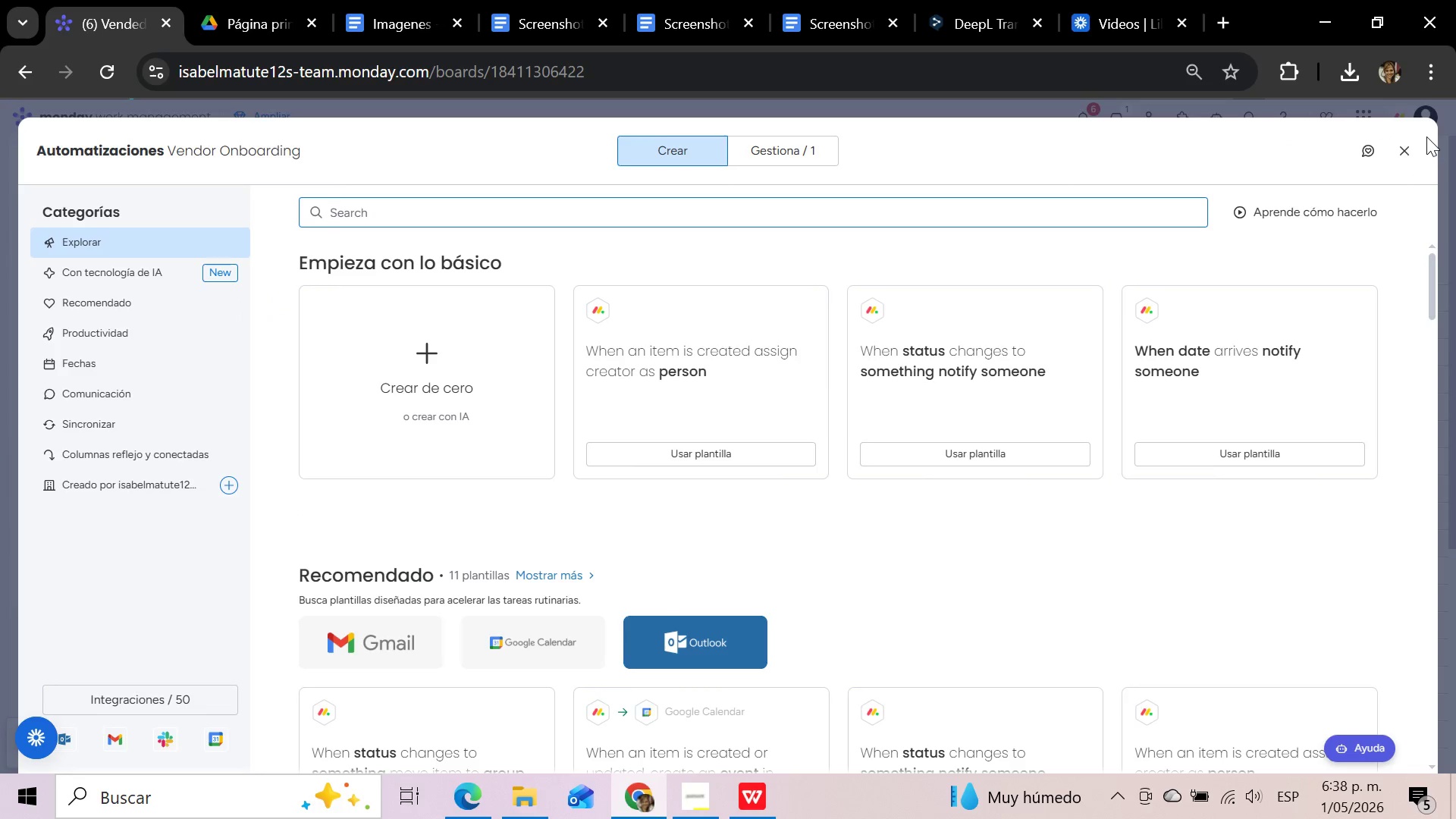 
left_click([1405, 150])
 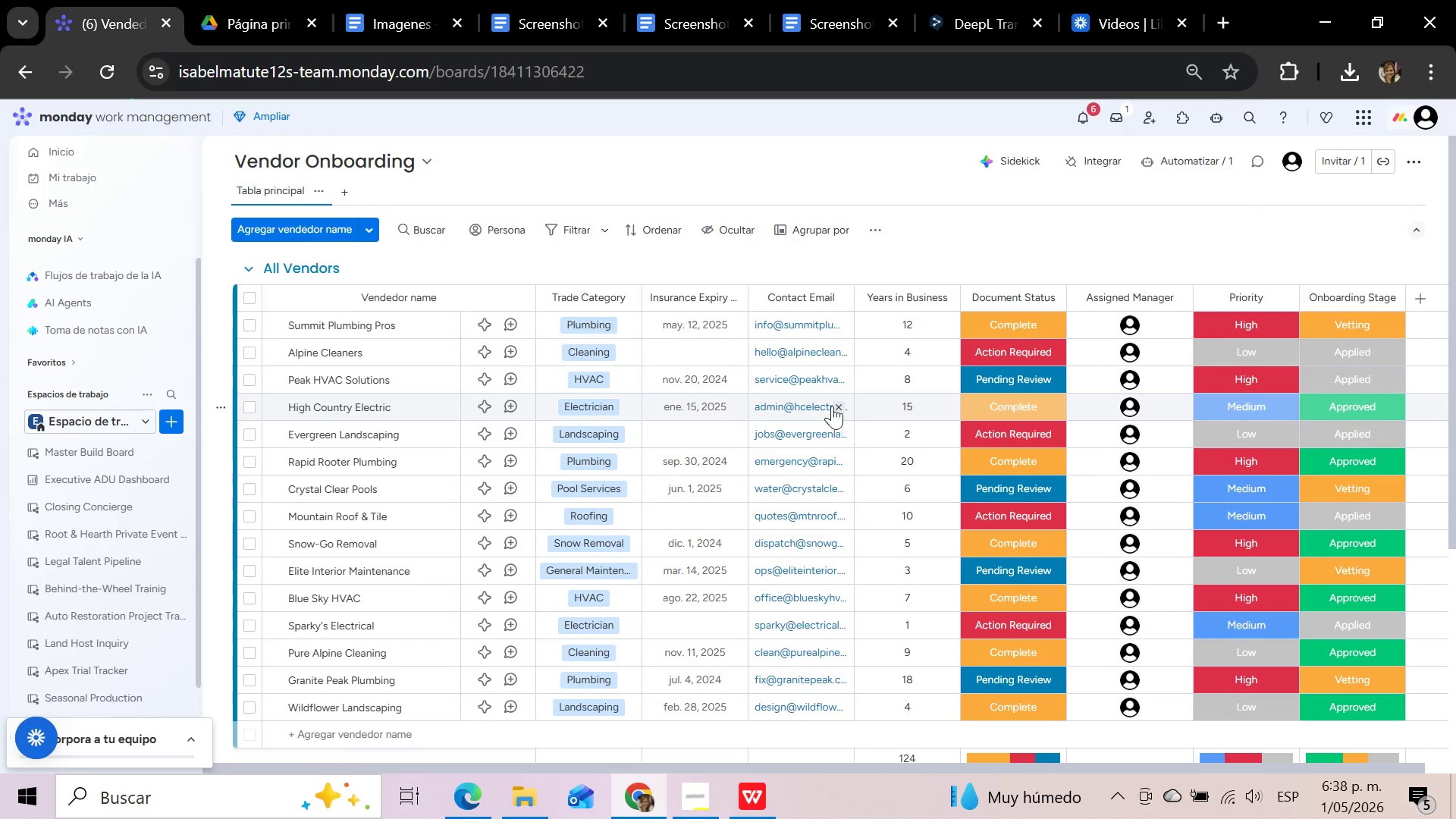 
mouse_move([617, 288])
 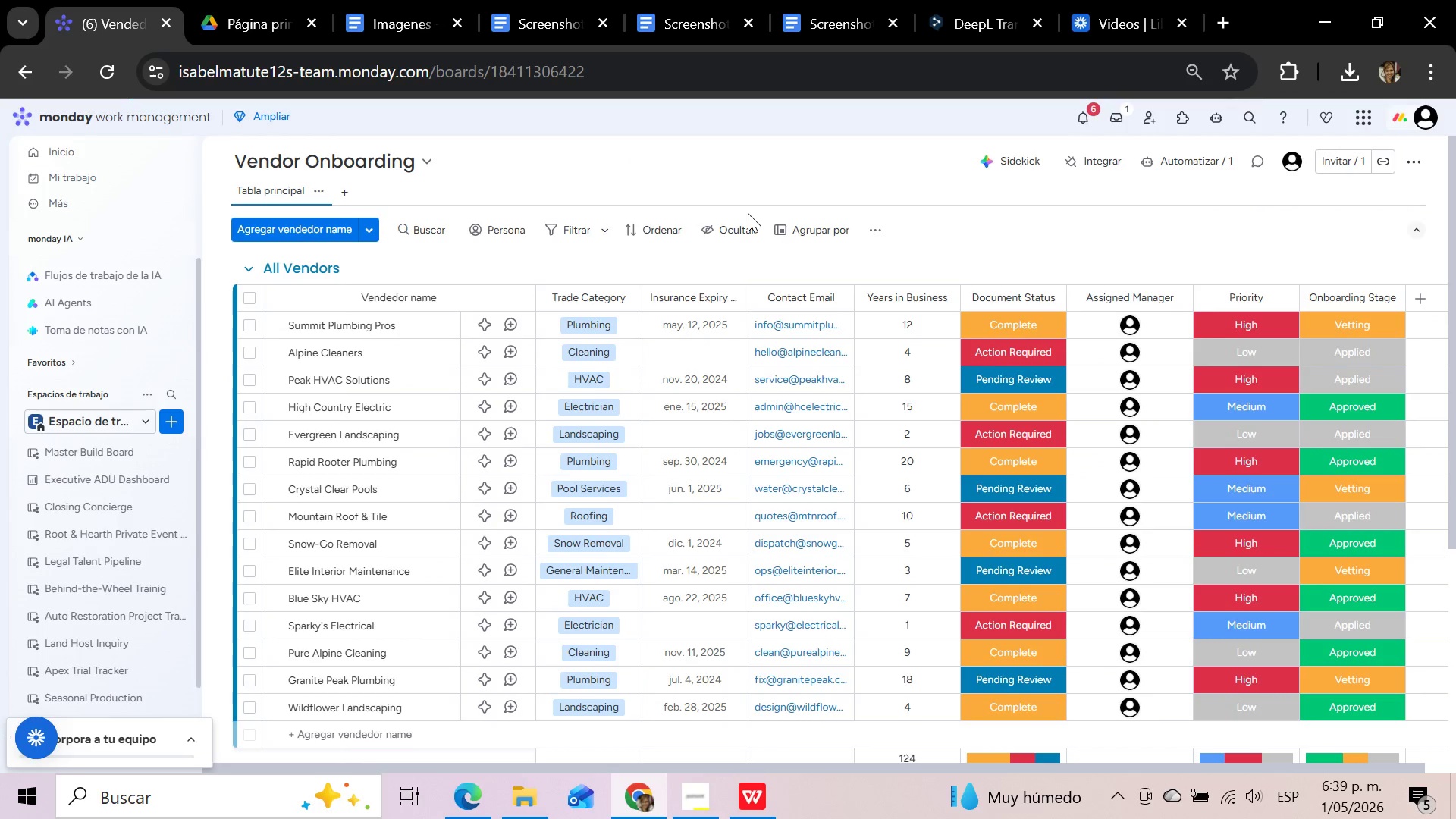 
wait(12.5)
 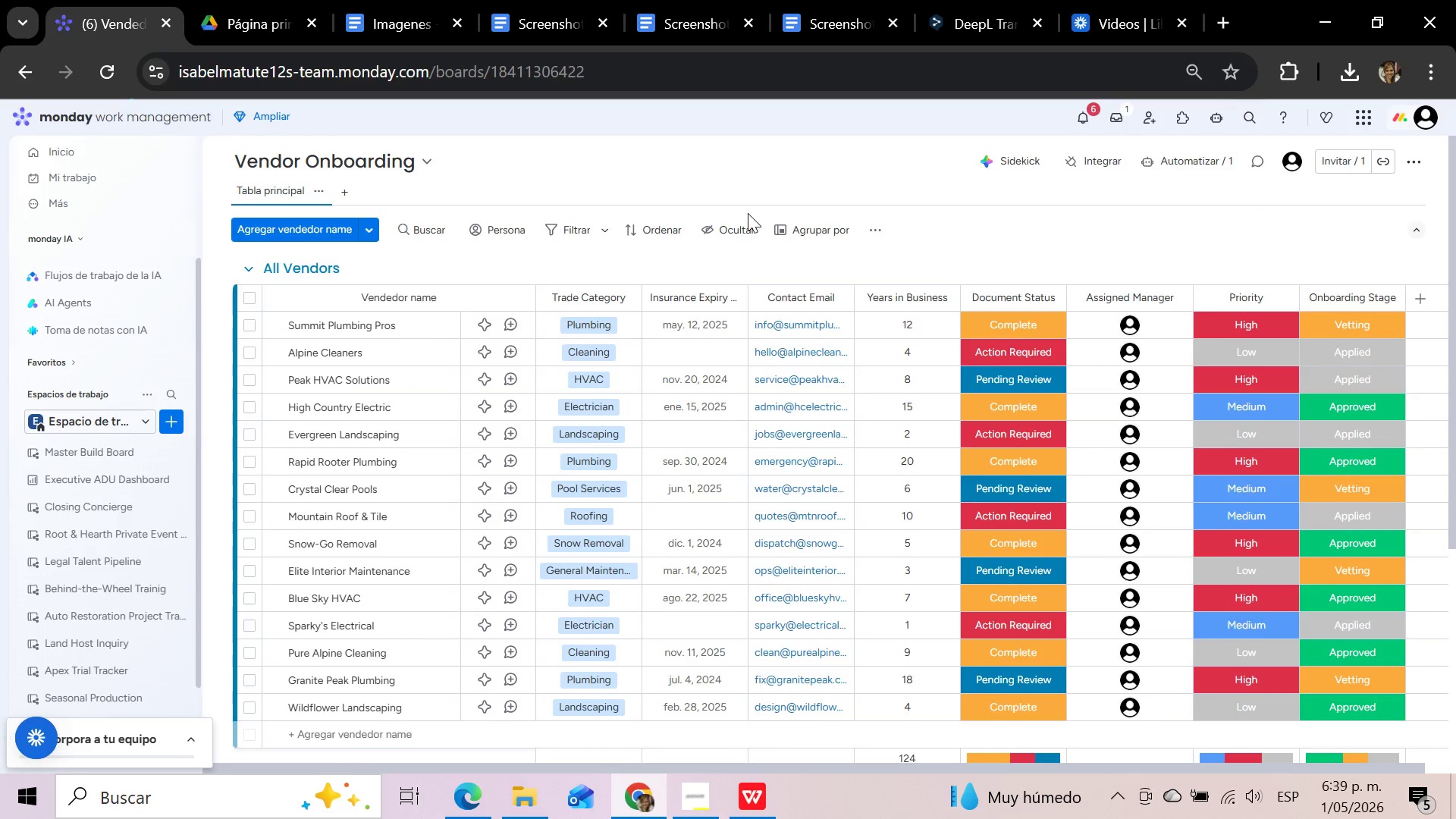 
left_click([1190, 158])
 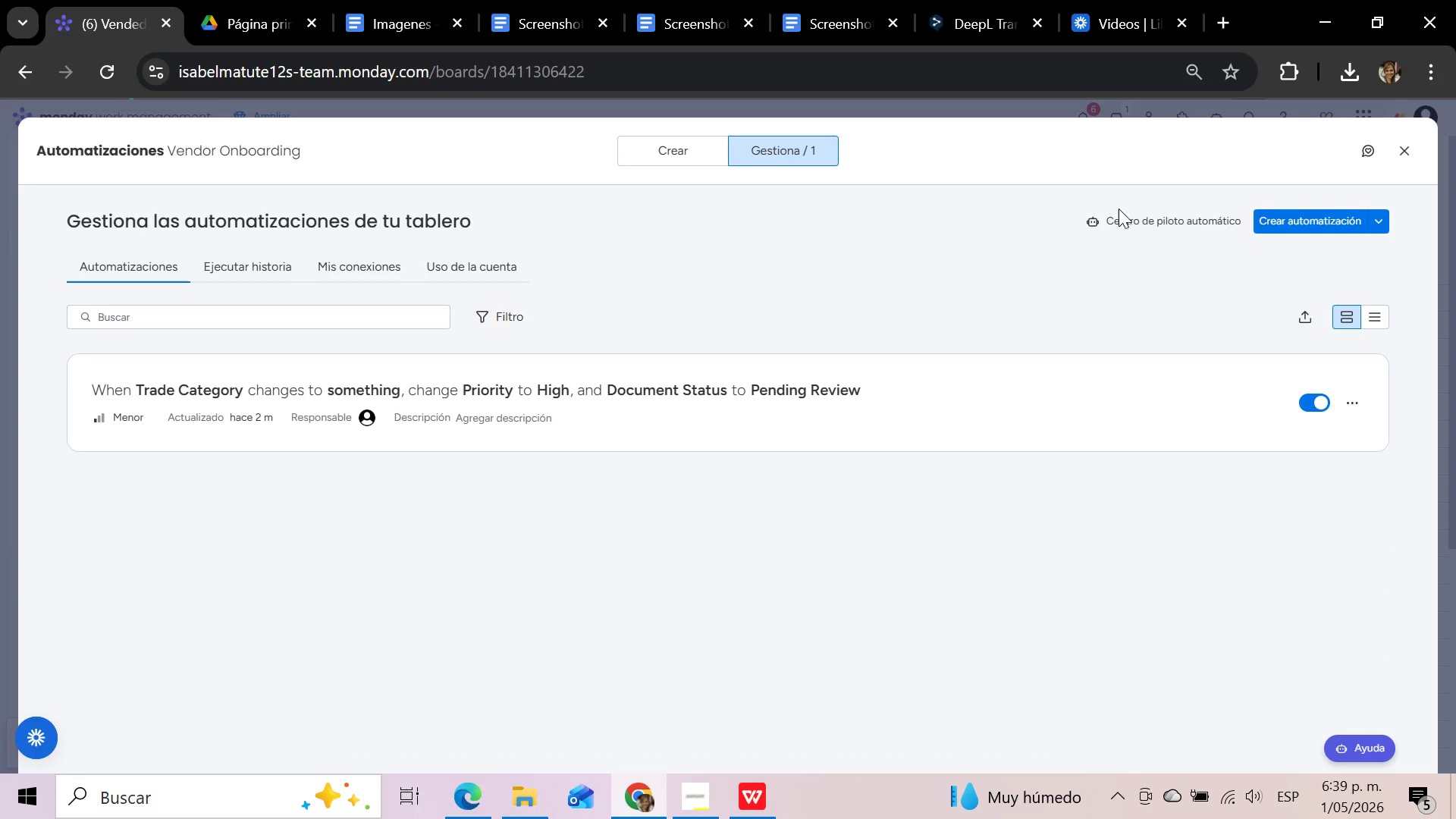 
left_click([664, 156])
 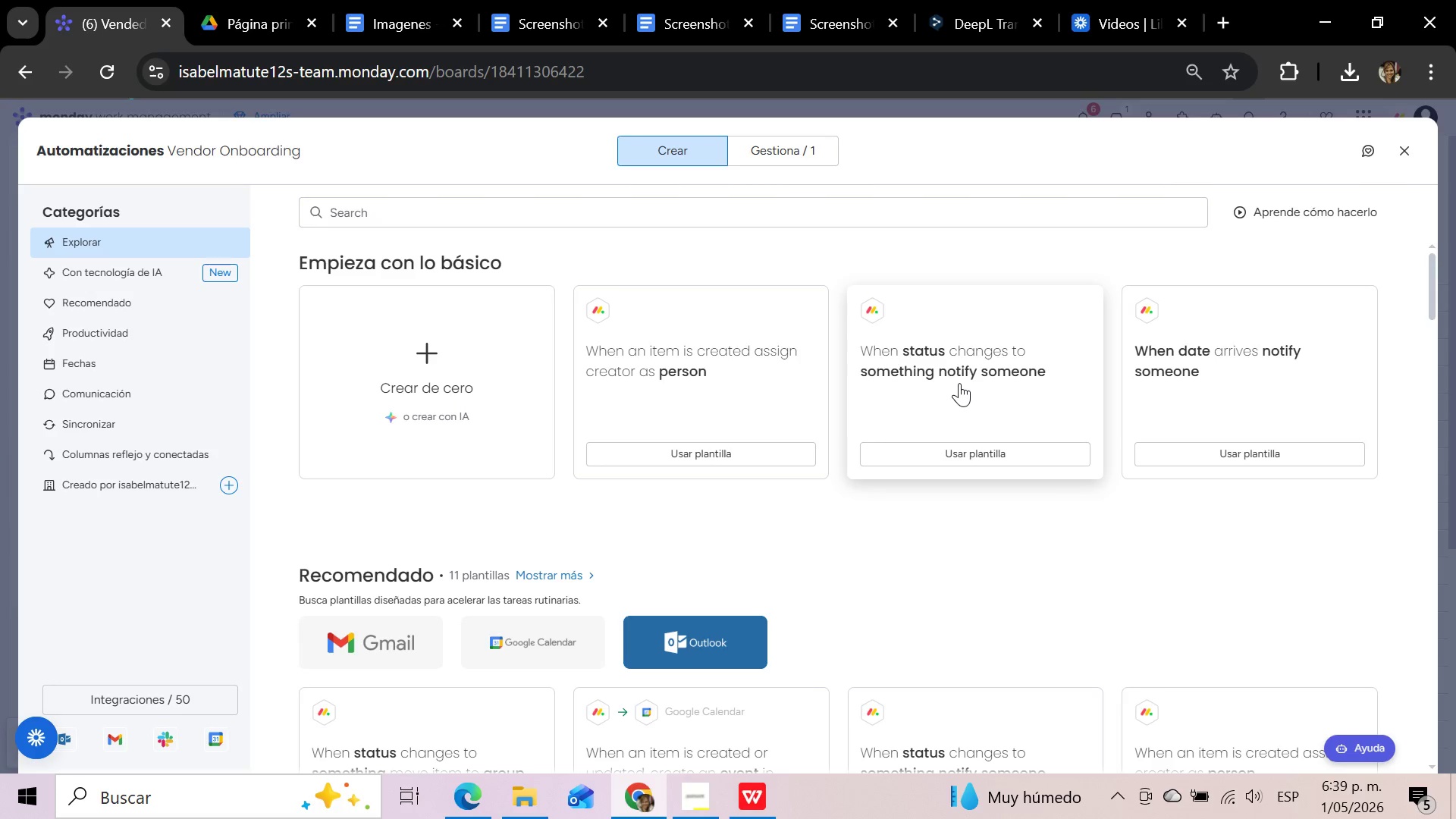 
wait(5.38)
 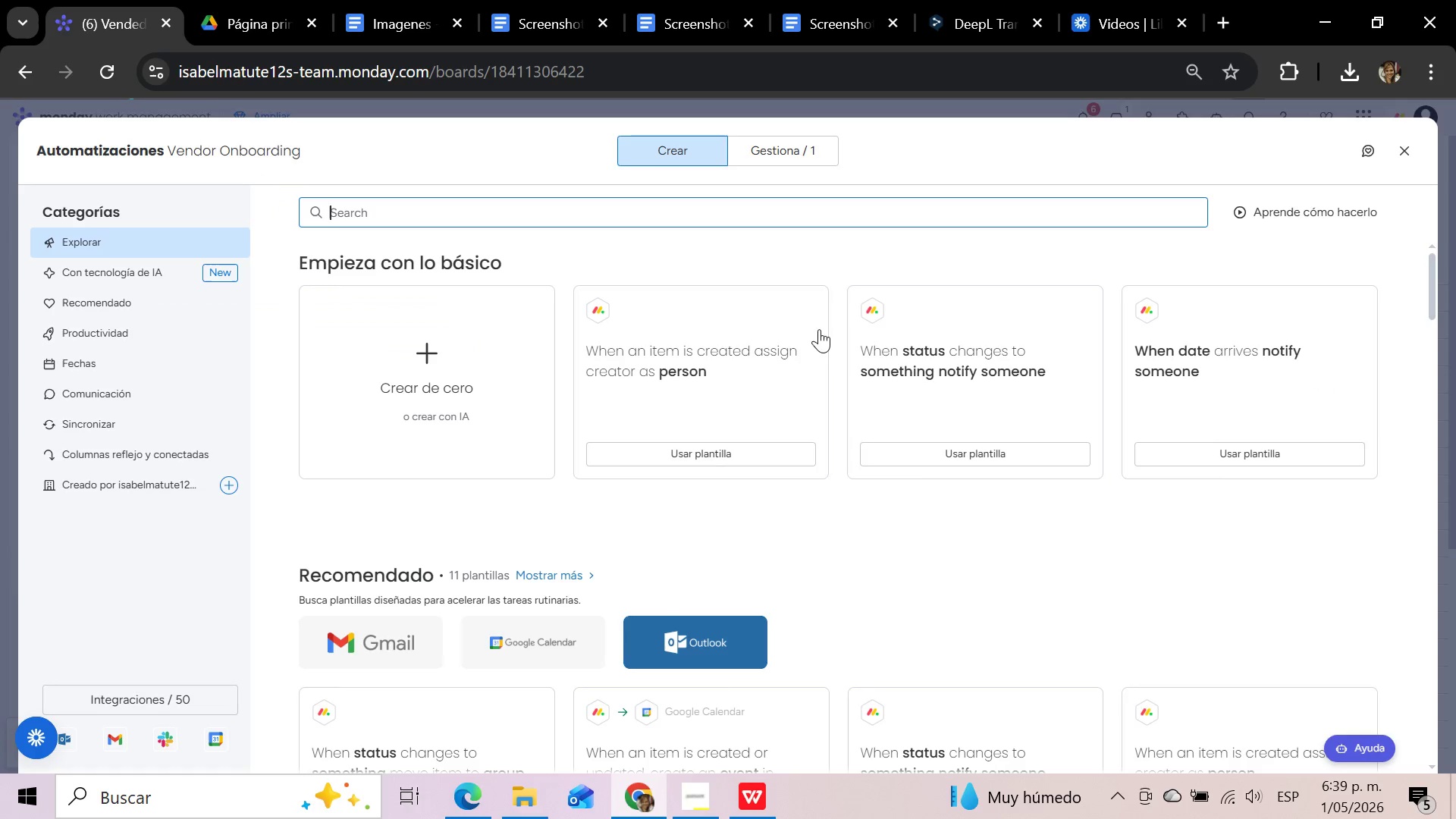 
left_click([428, 249])
 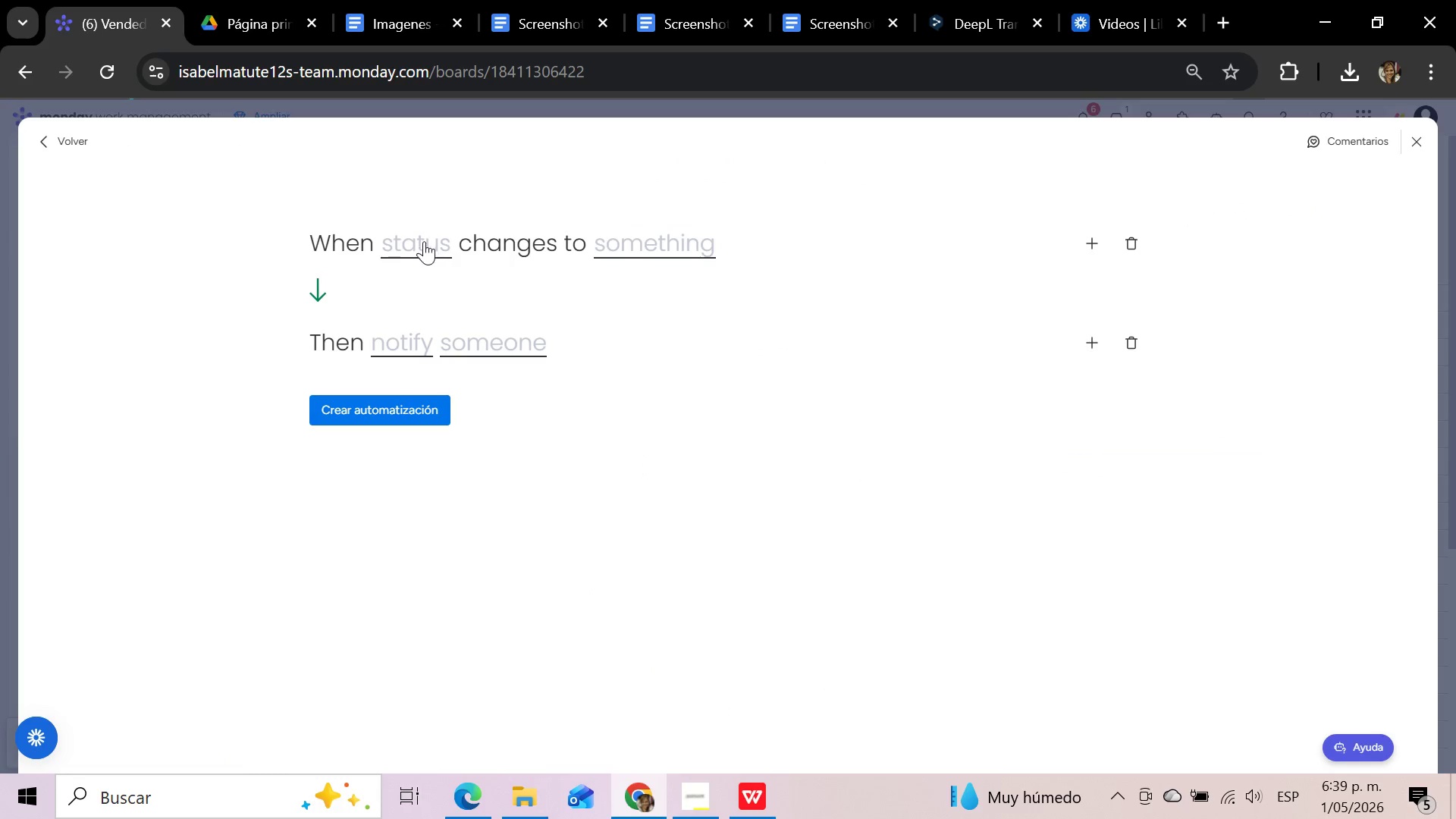 
left_click([423, 240])
 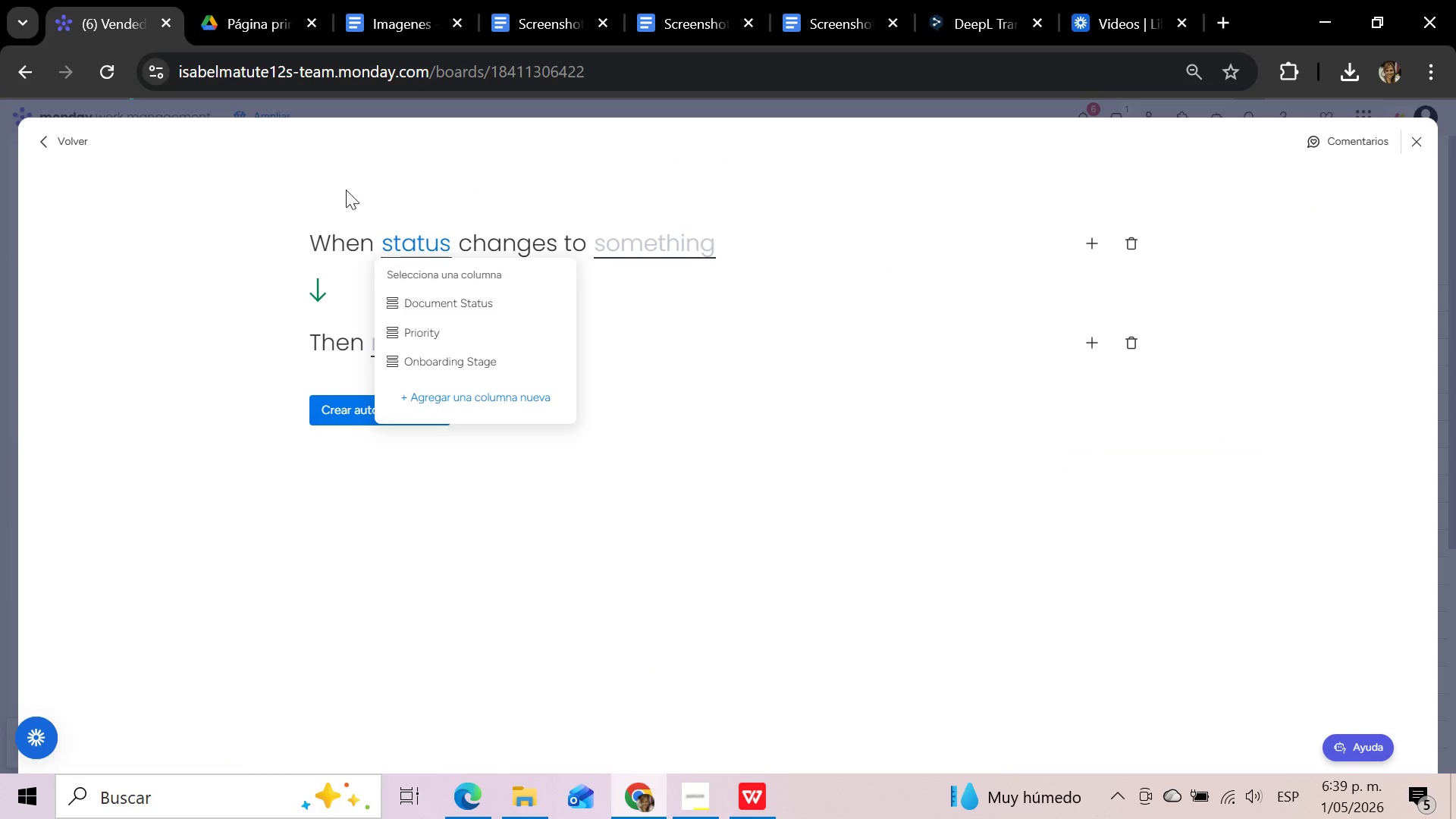 
wait(6.09)
 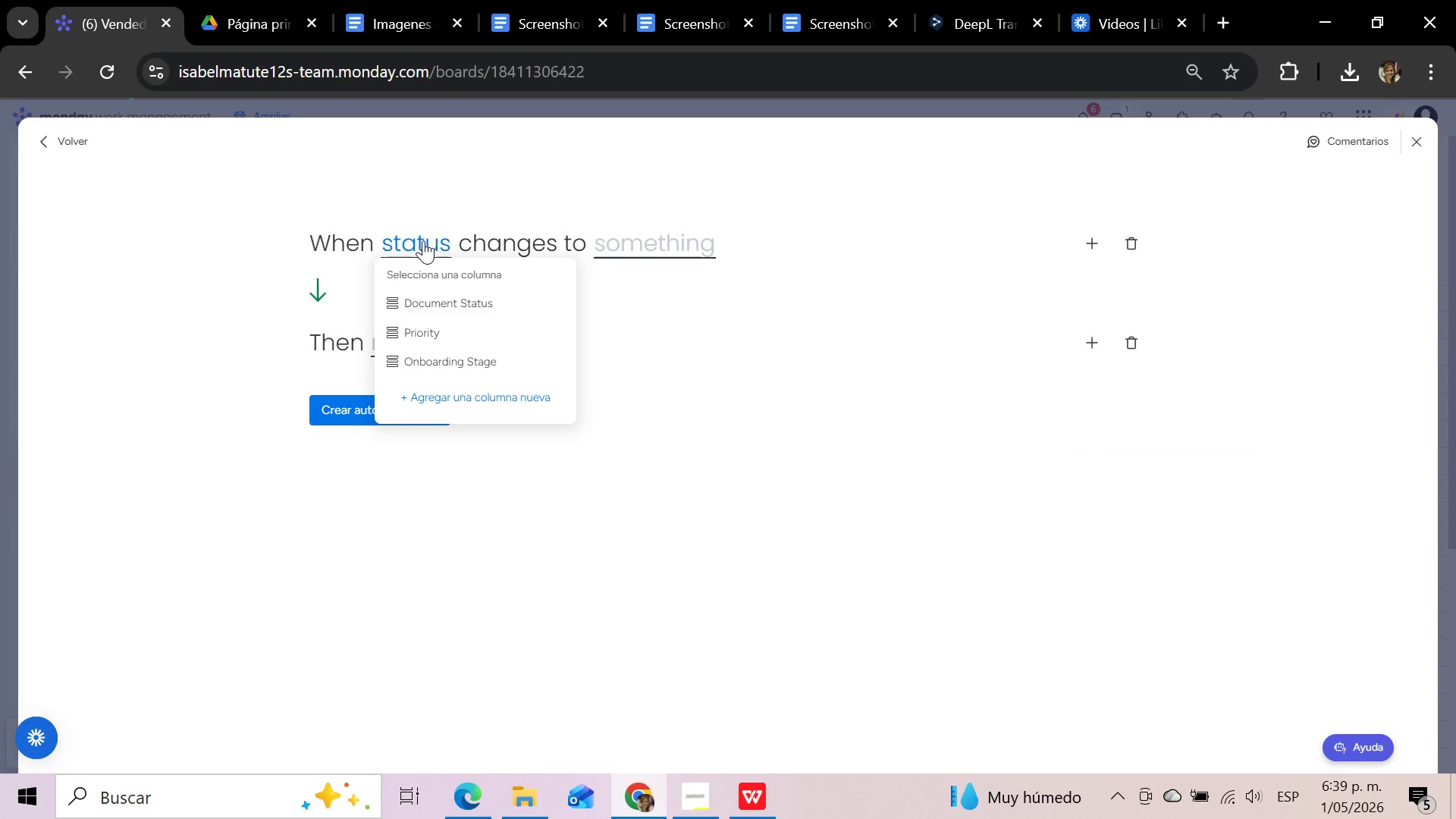 
left_click([71, 143])
 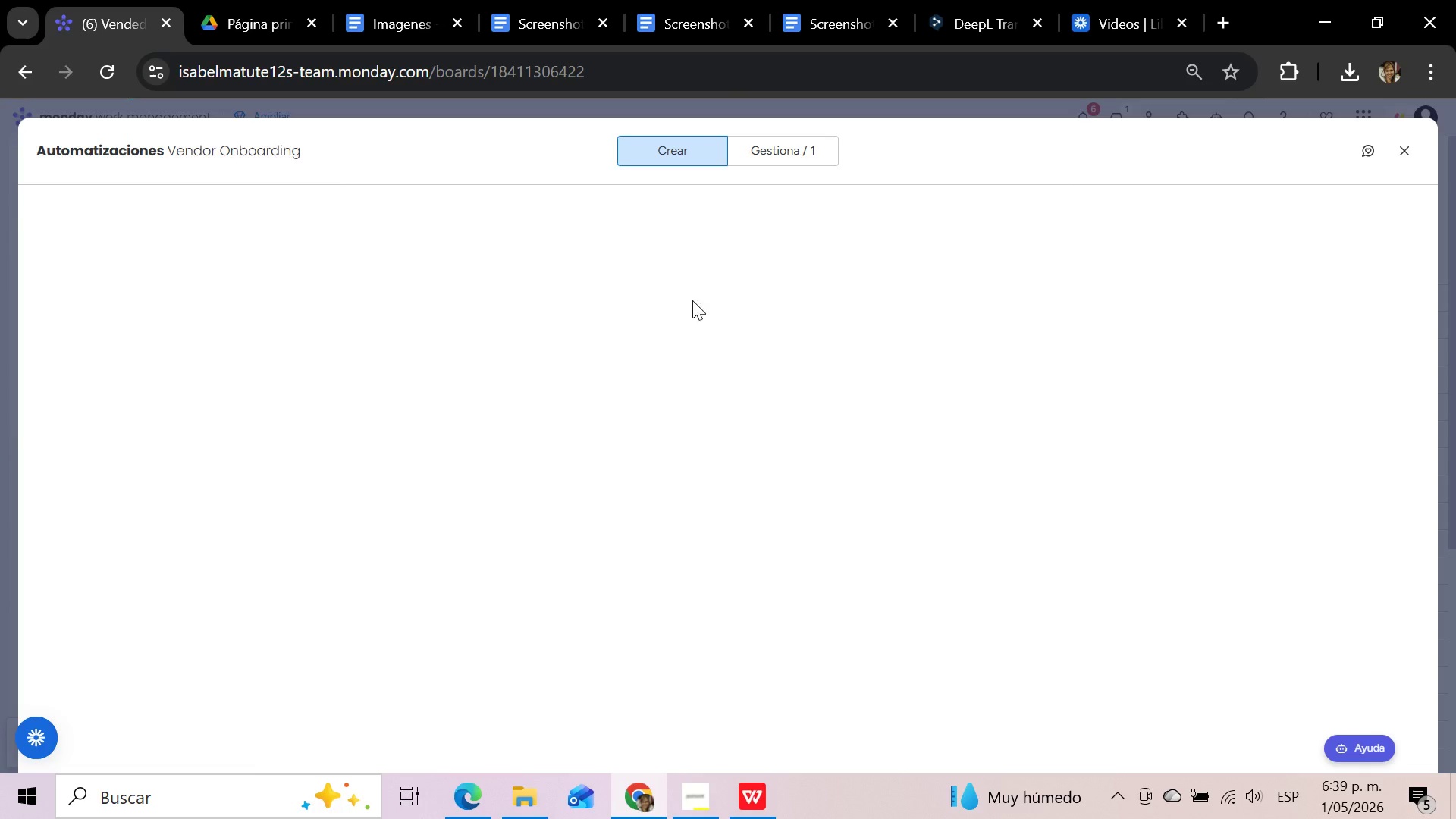 
mouse_move([852, 309])
 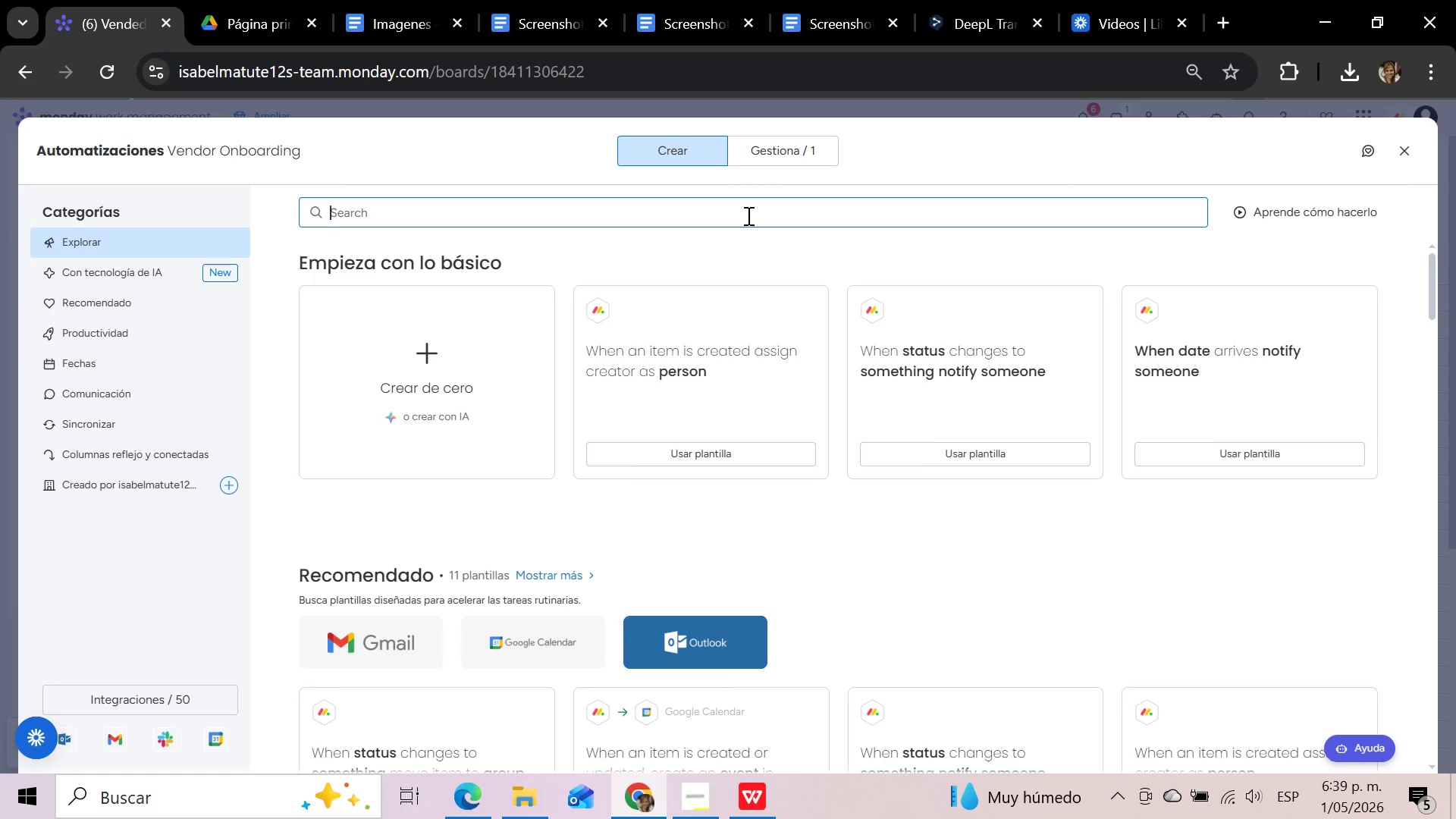 
left_click([747, 215])
 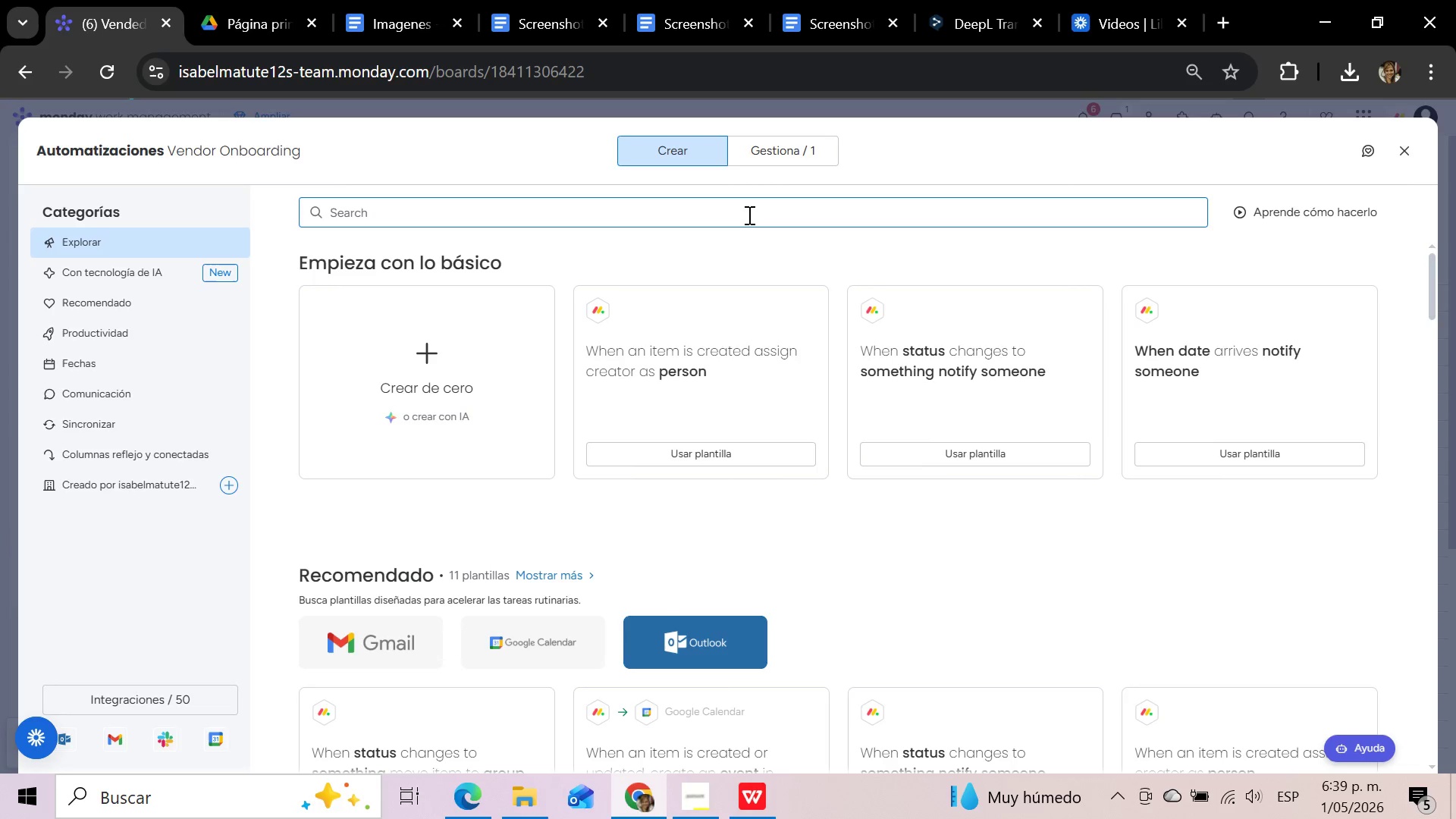 
type(colum)
 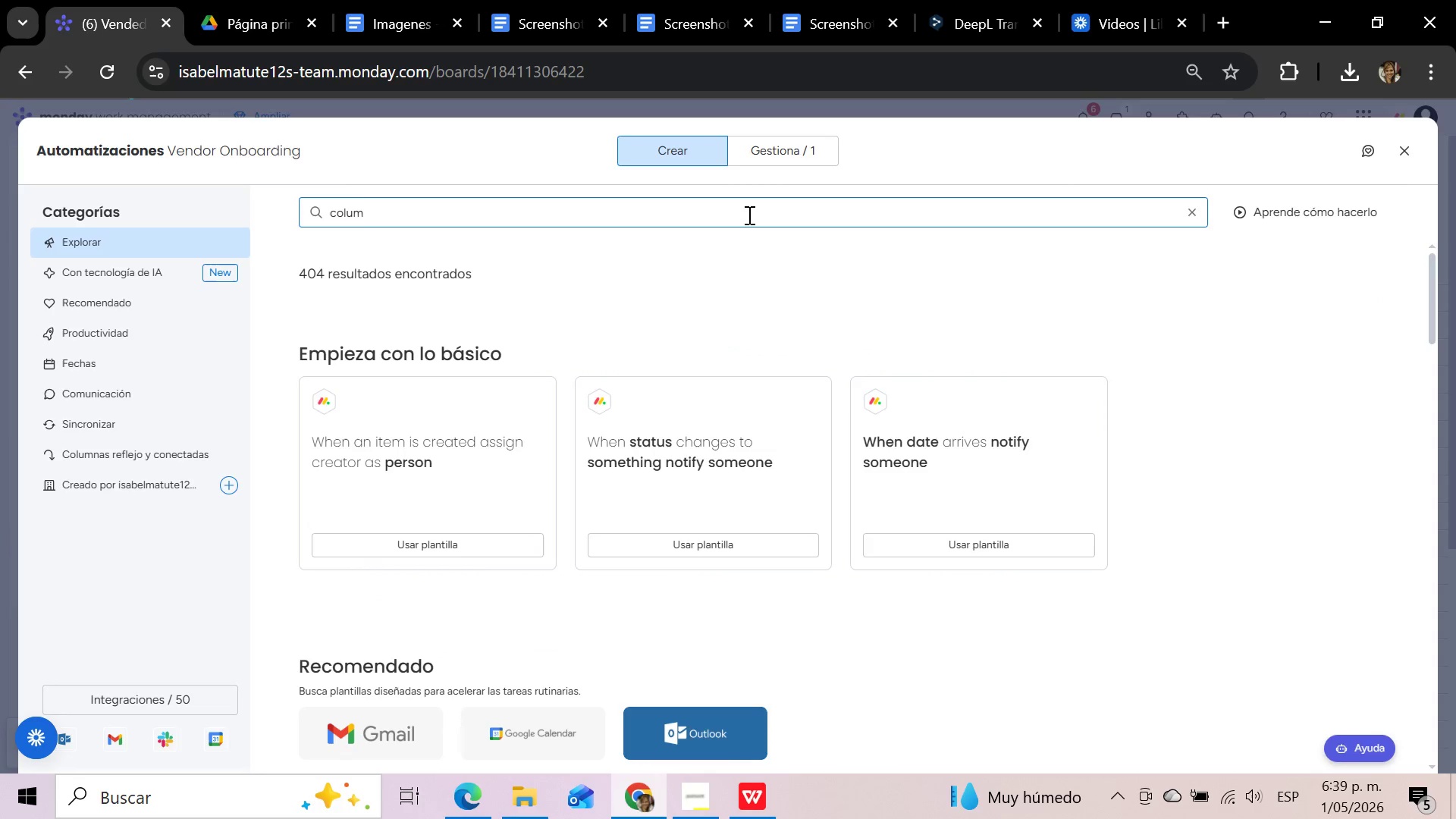 
scroll: coordinate [1013, 333], scroll_direction: down, amount: 14.0
 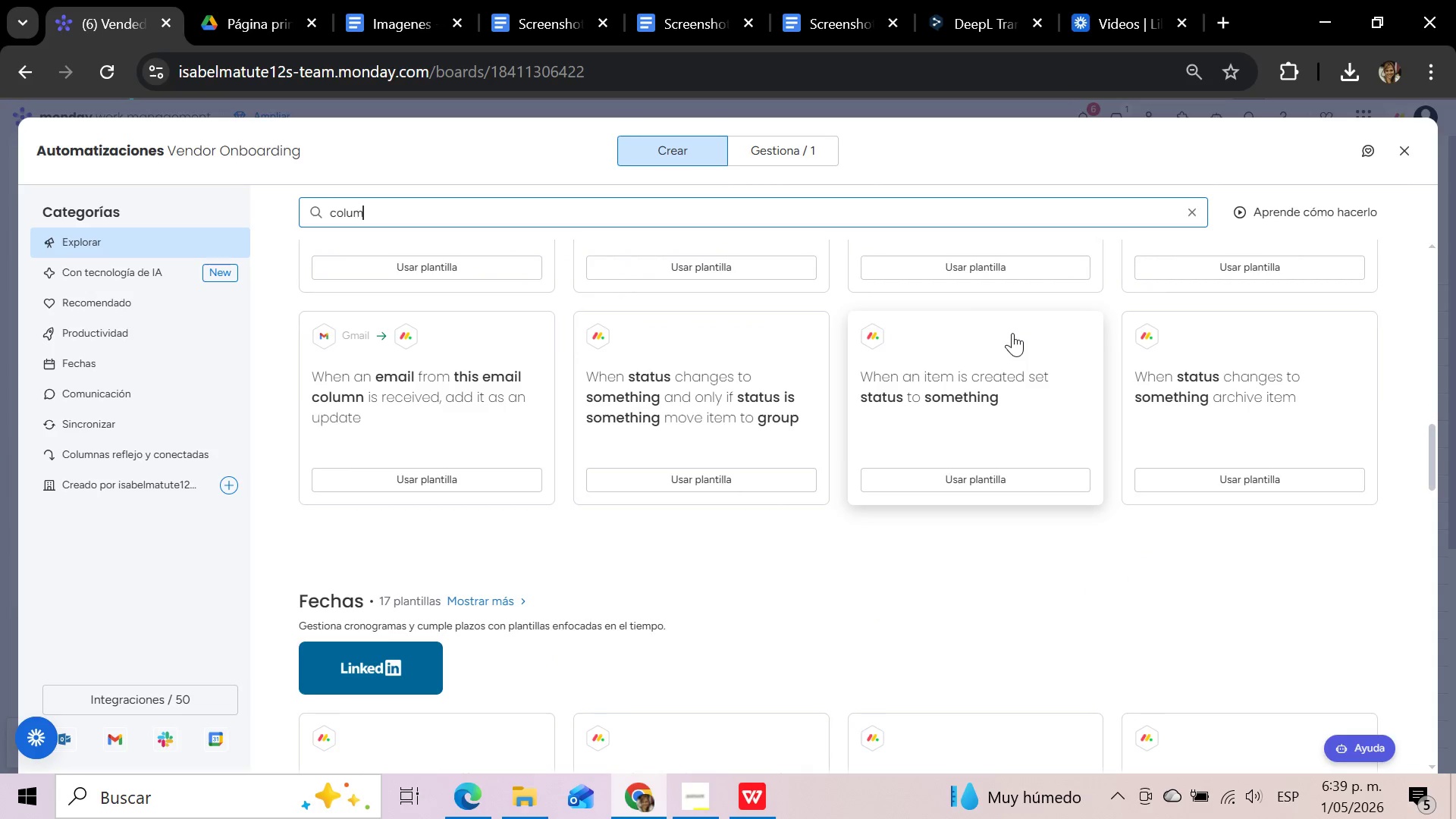 
scroll: coordinate [1012, 333], scroll_direction: down, amount: 3.0
 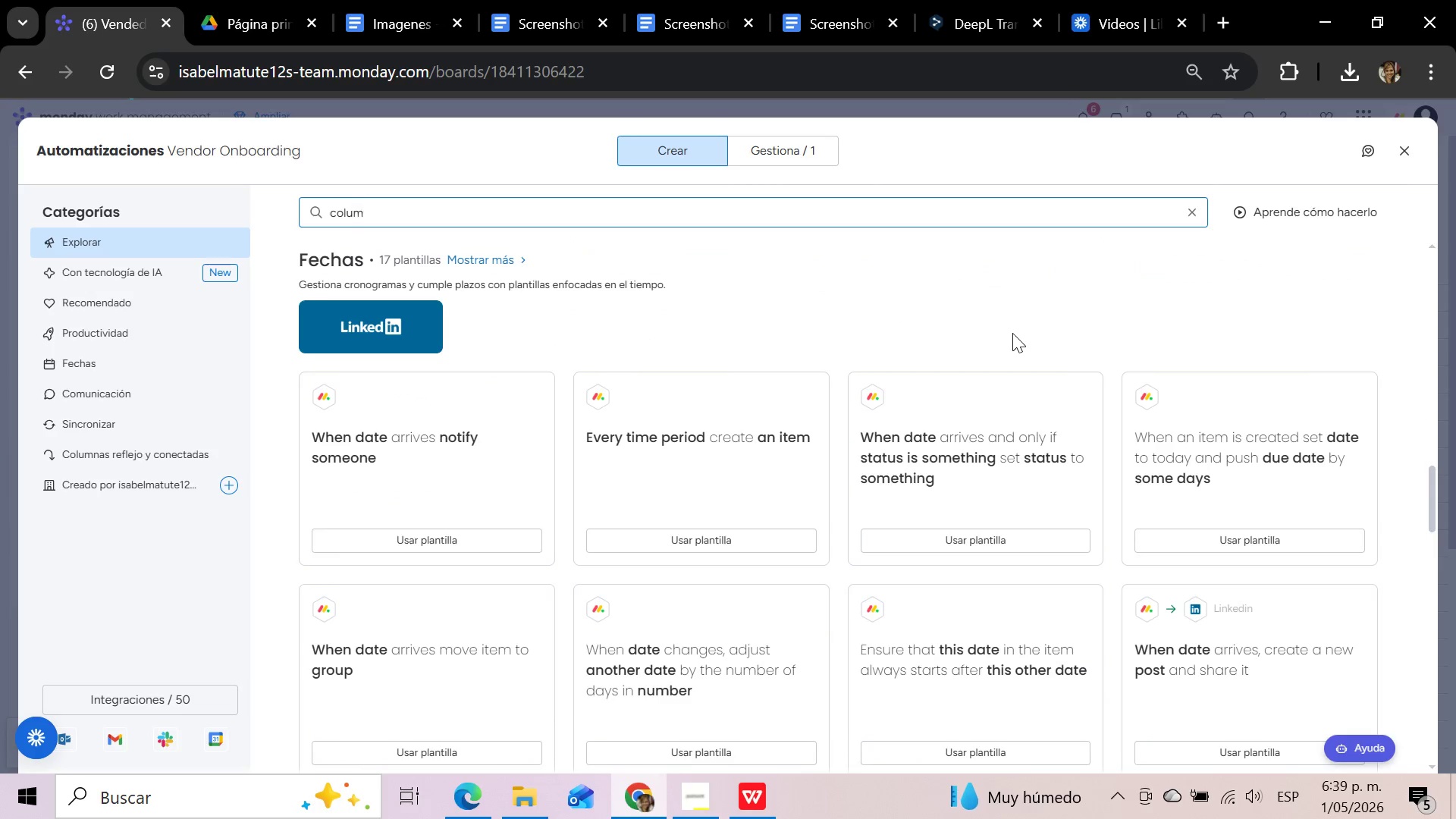 
scroll: coordinate [1009, 333], scroll_direction: up, amount: 22.0
 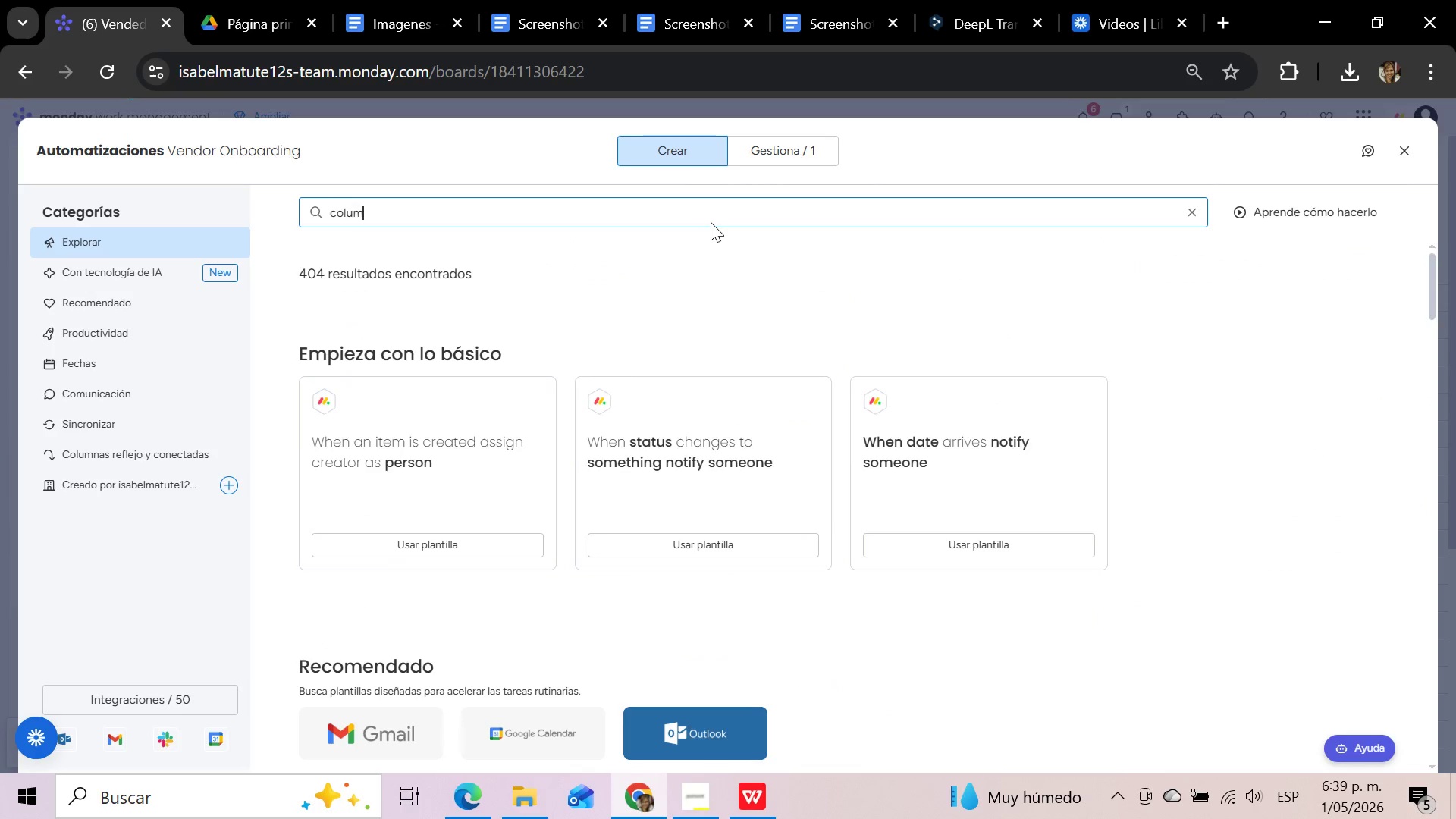 
hold_key(key=Backspace, duration=1.12)
 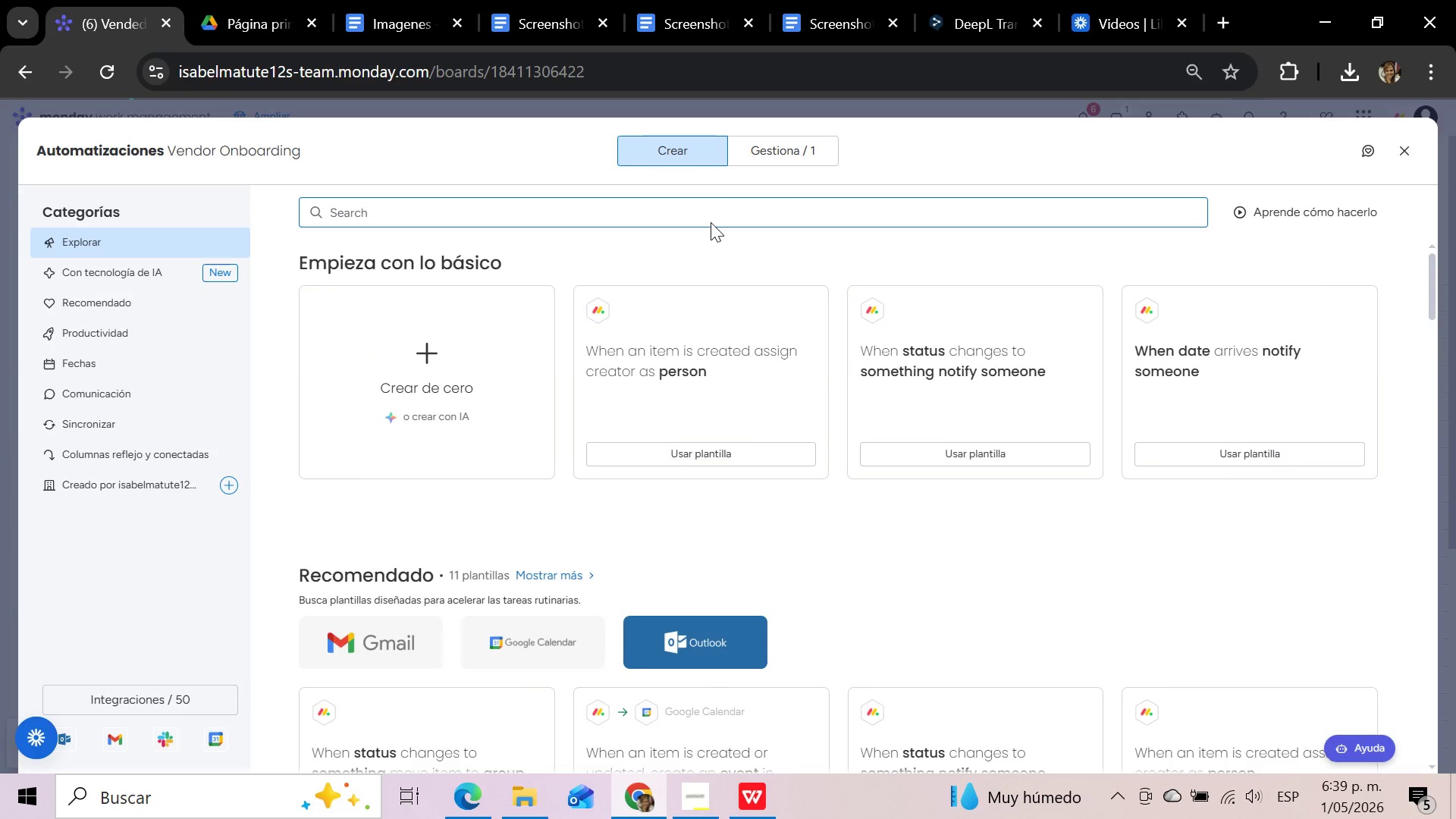 
type(dro)
 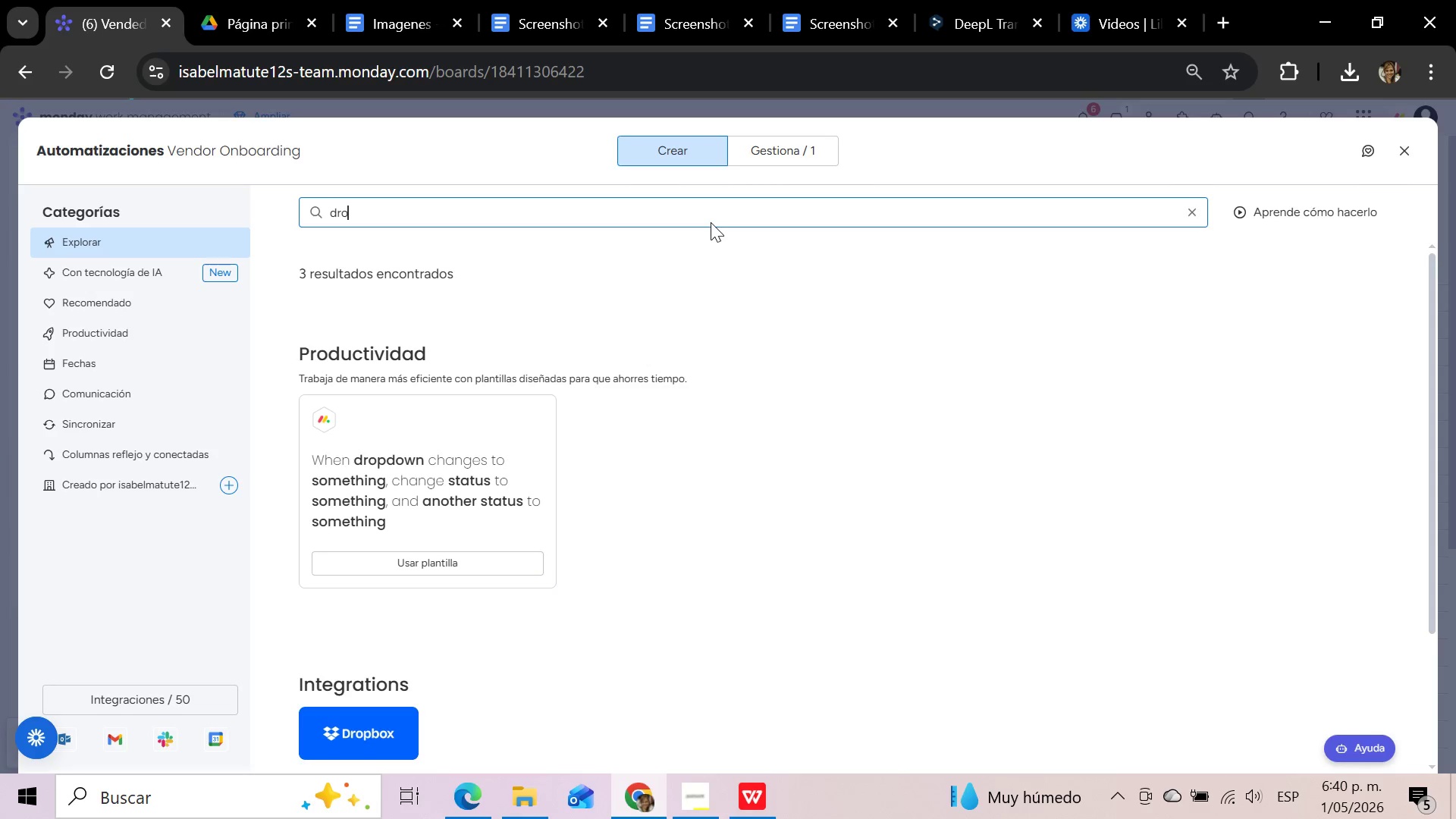 
scroll: coordinate [755, 441], scroll_direction: down, amount: 2.0
 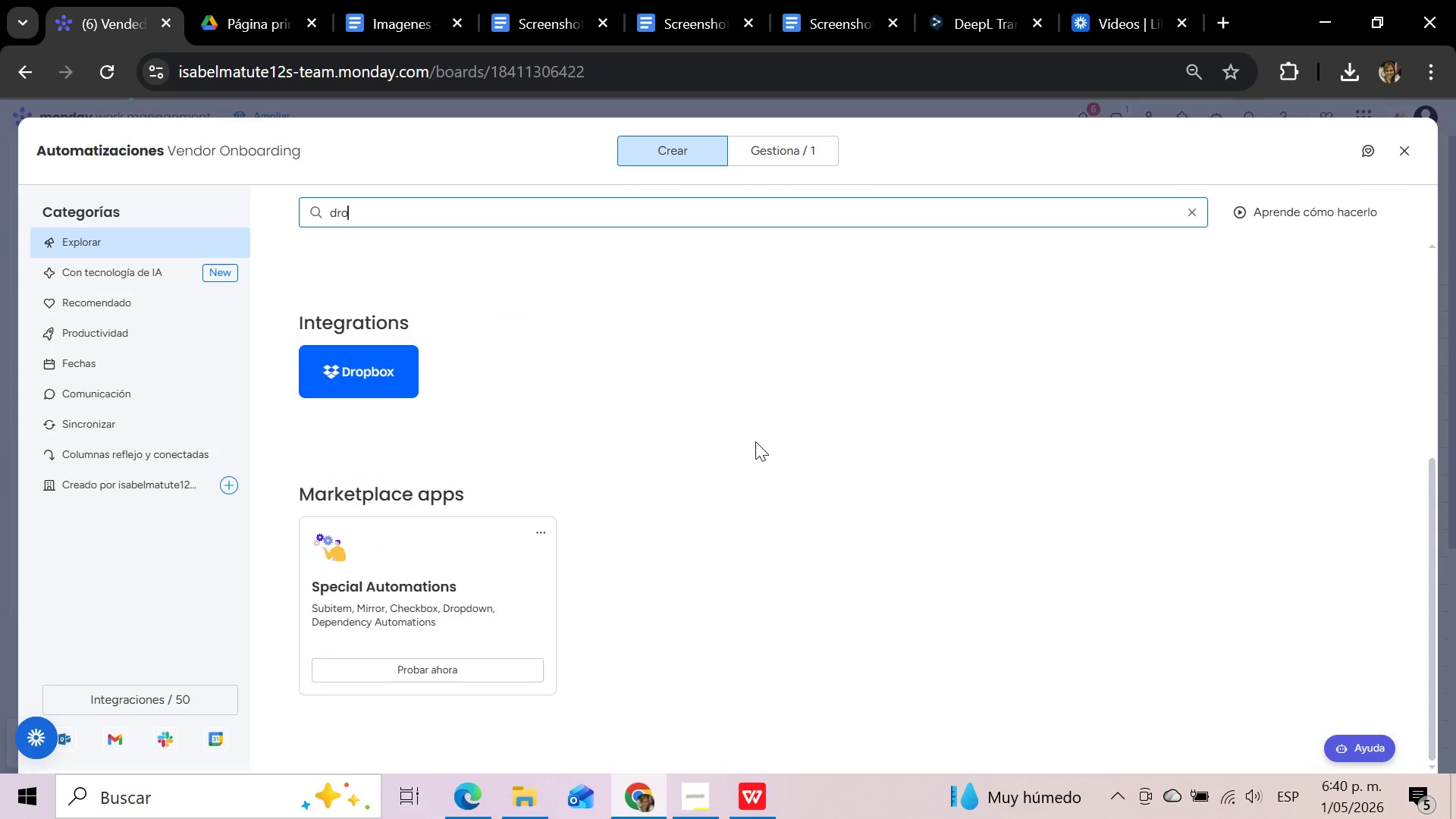 
scroll: coordinate [755, 441], scroll_direction: up, amount: 6.0
 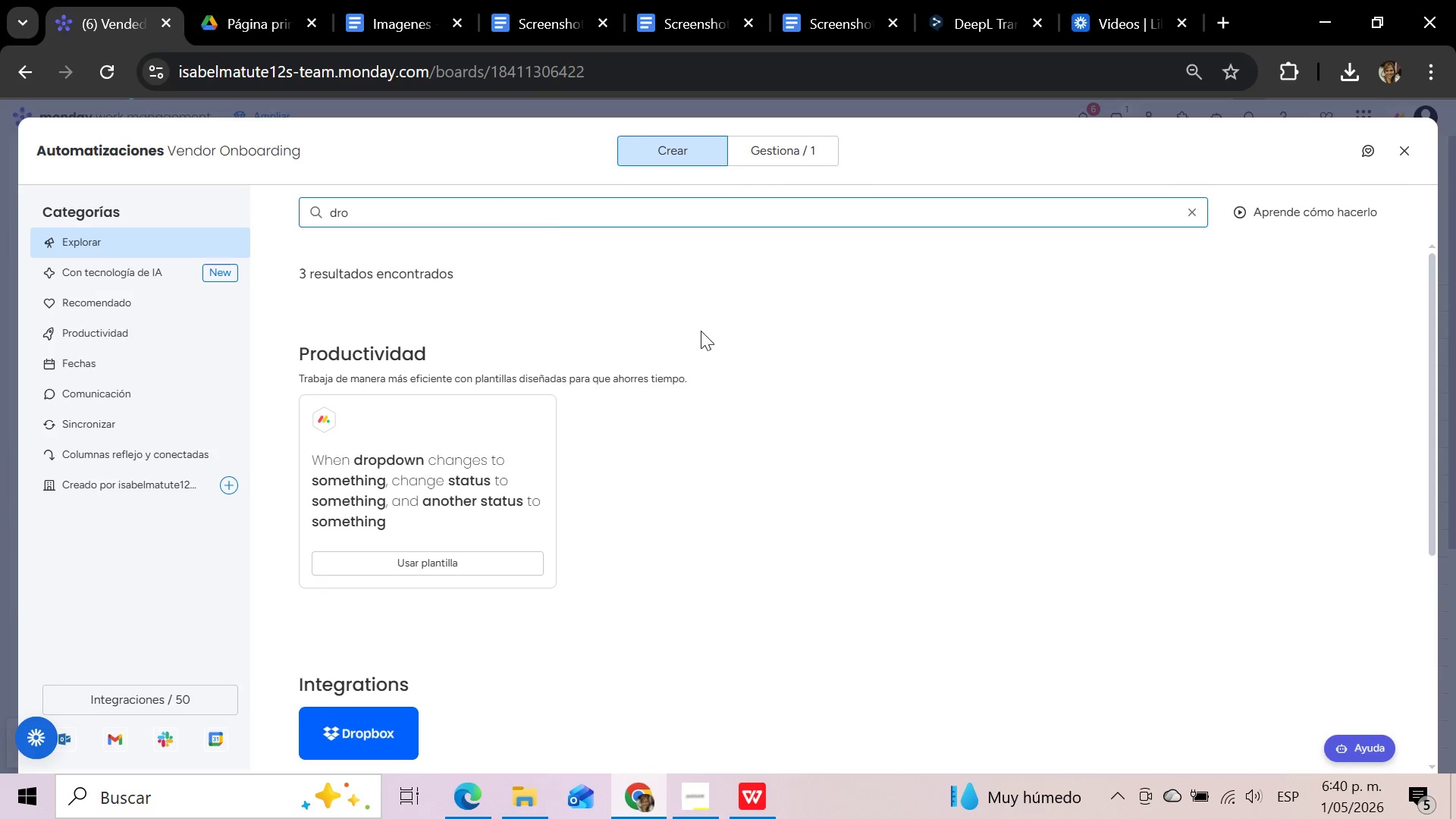 
left_click([412, 205])
 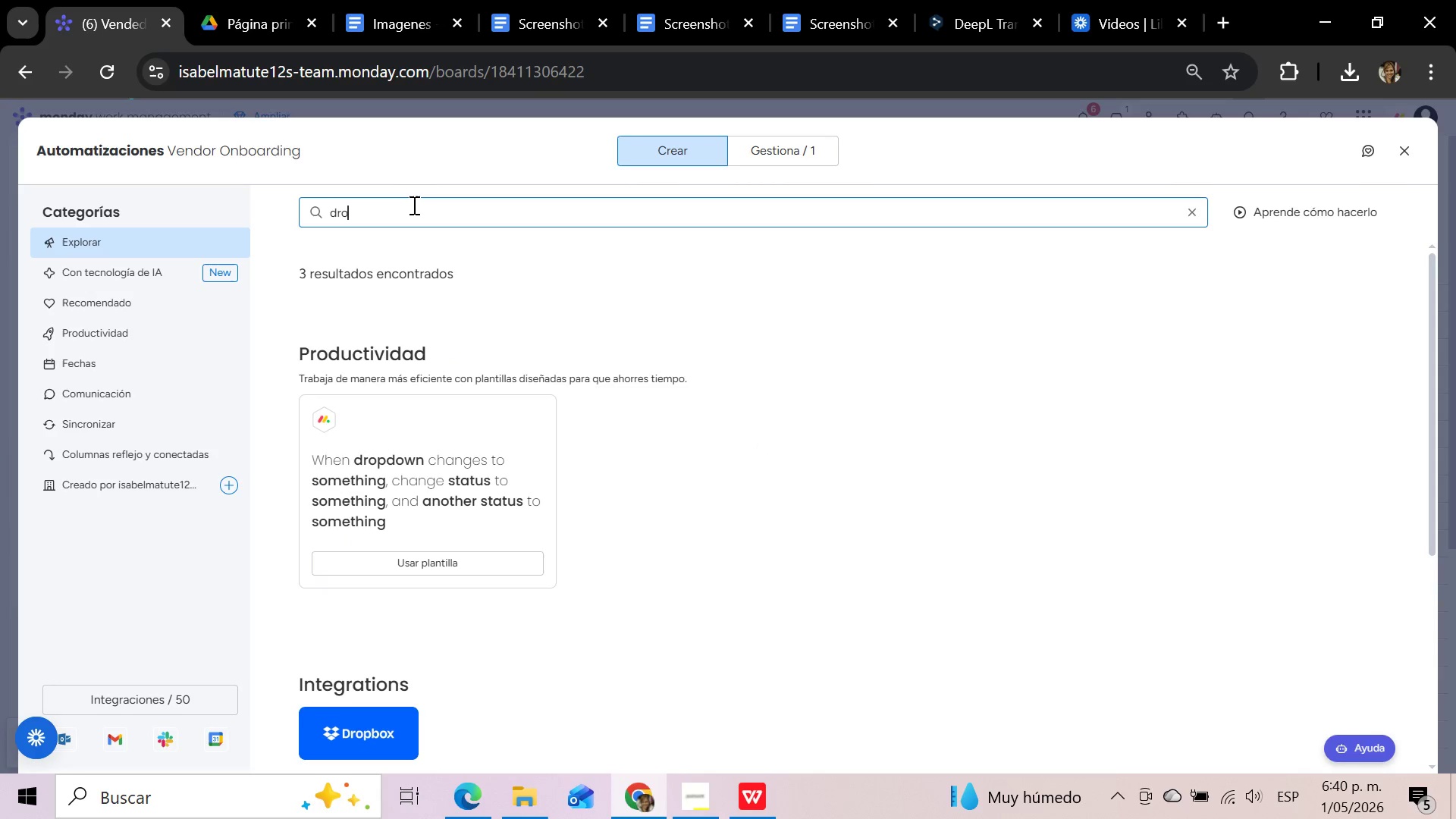 
hold_key(key=Backspace, duration=0.84)
 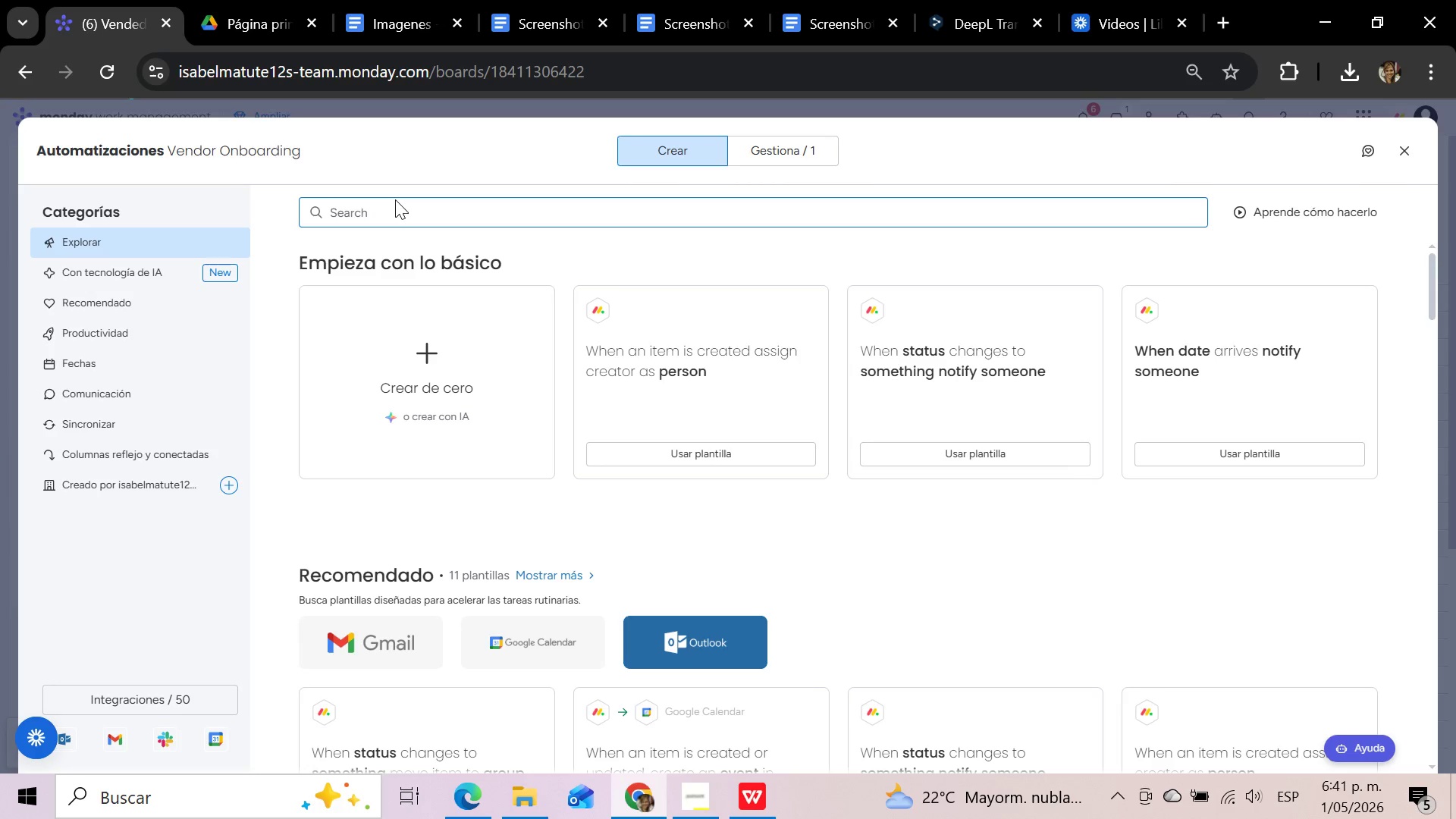 
wait(71.44)
 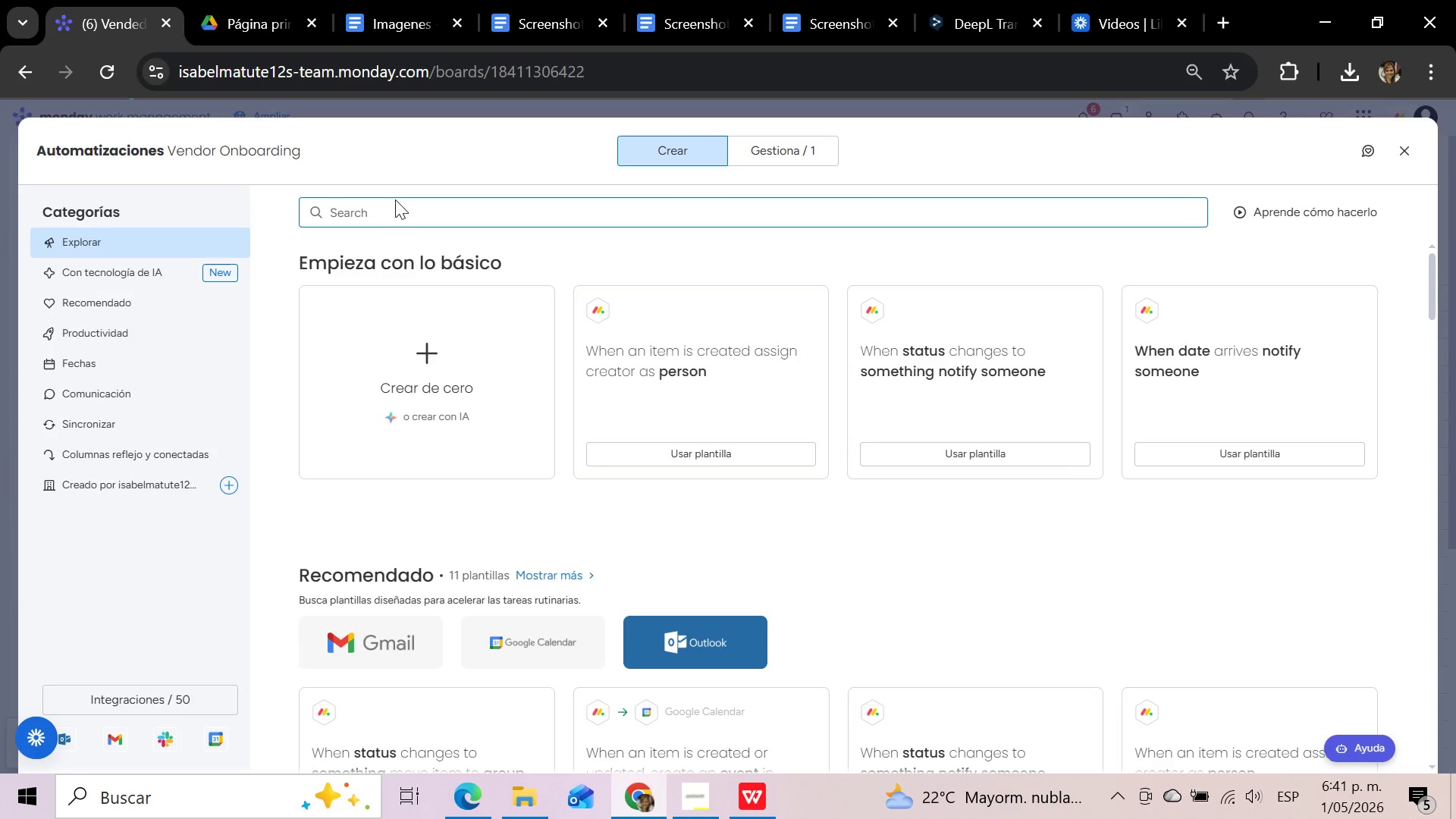 
left_click([1407, 155])
 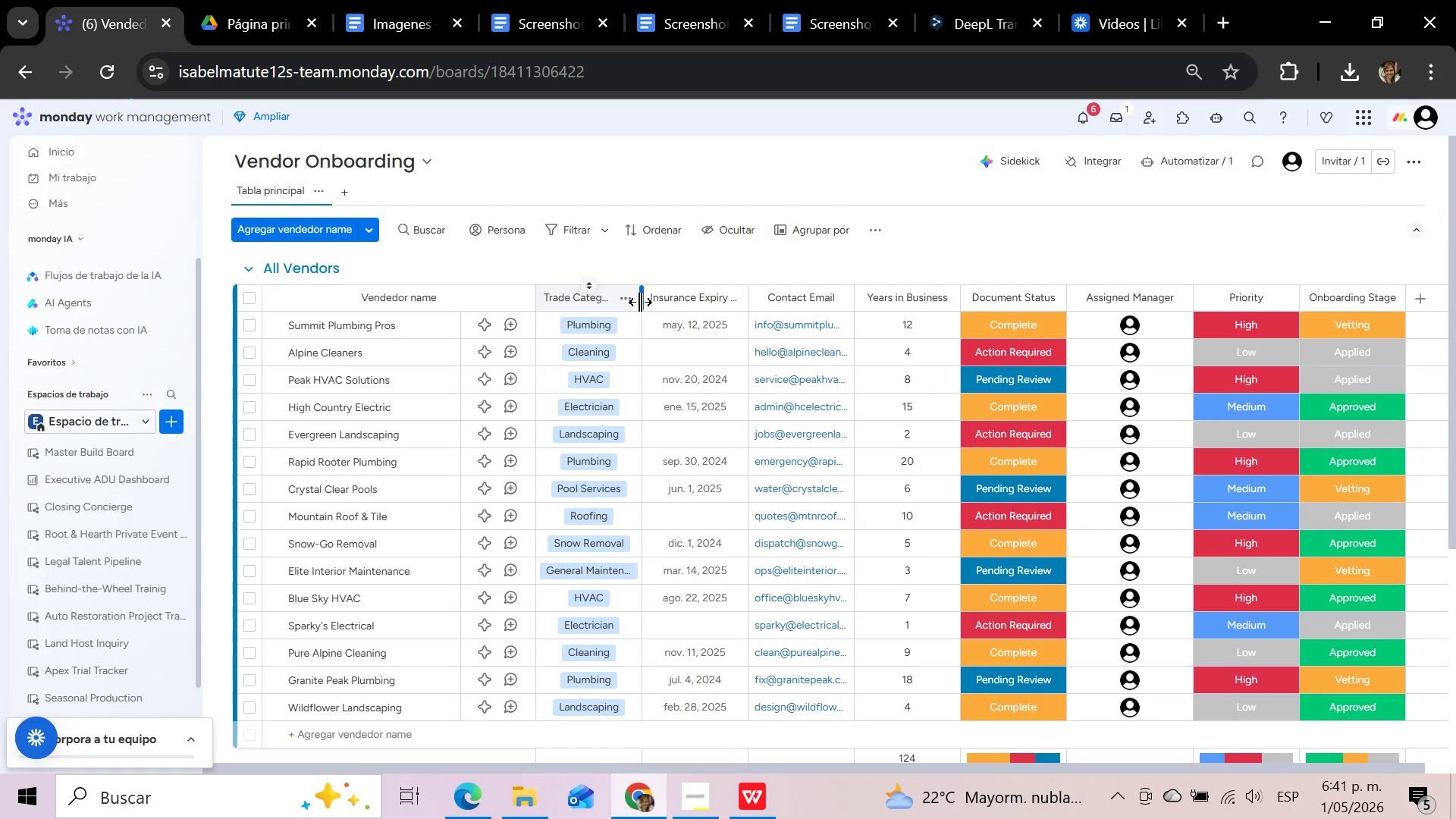 
left_click([626, 300])
 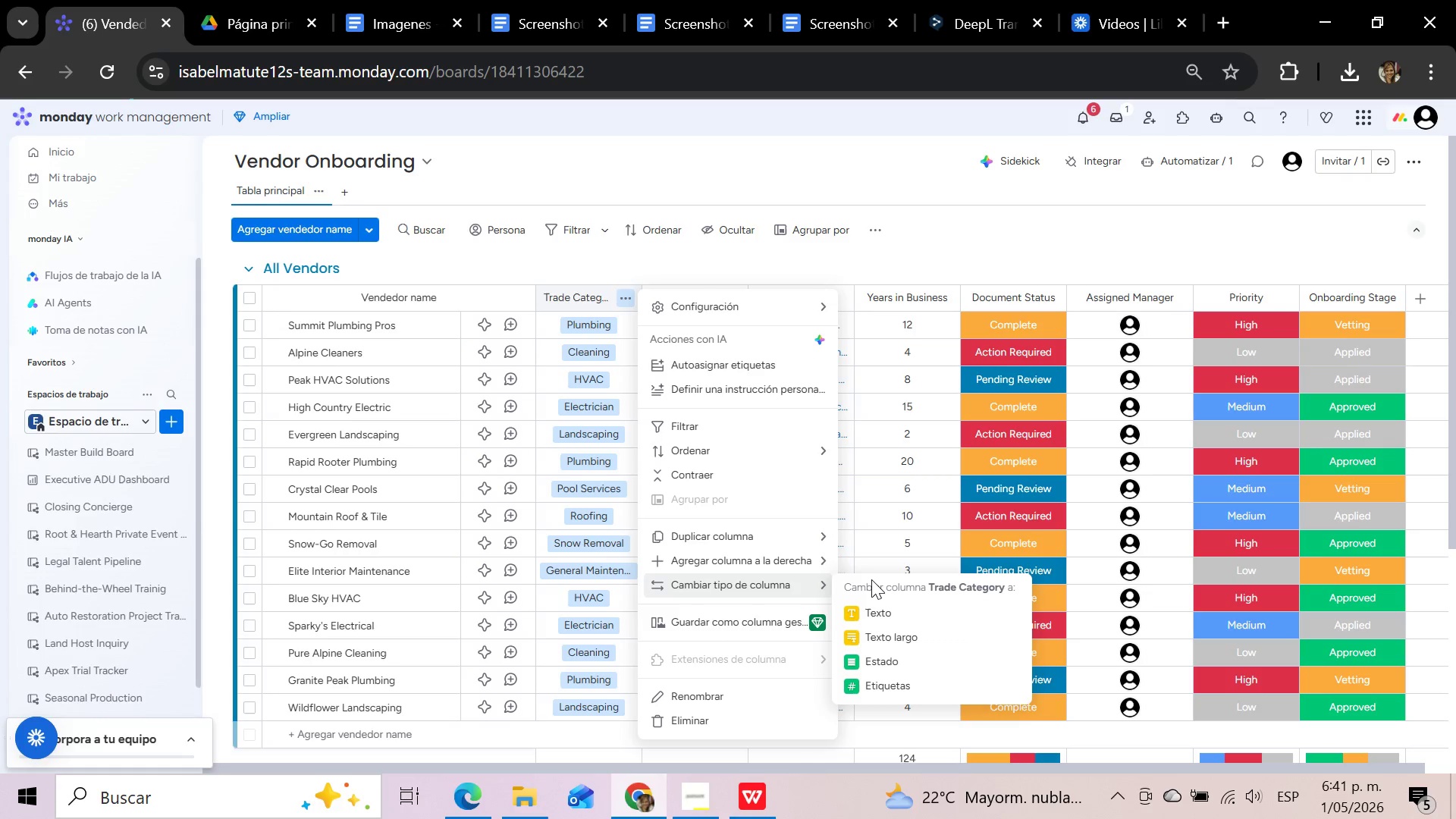 
wait(6.95)
 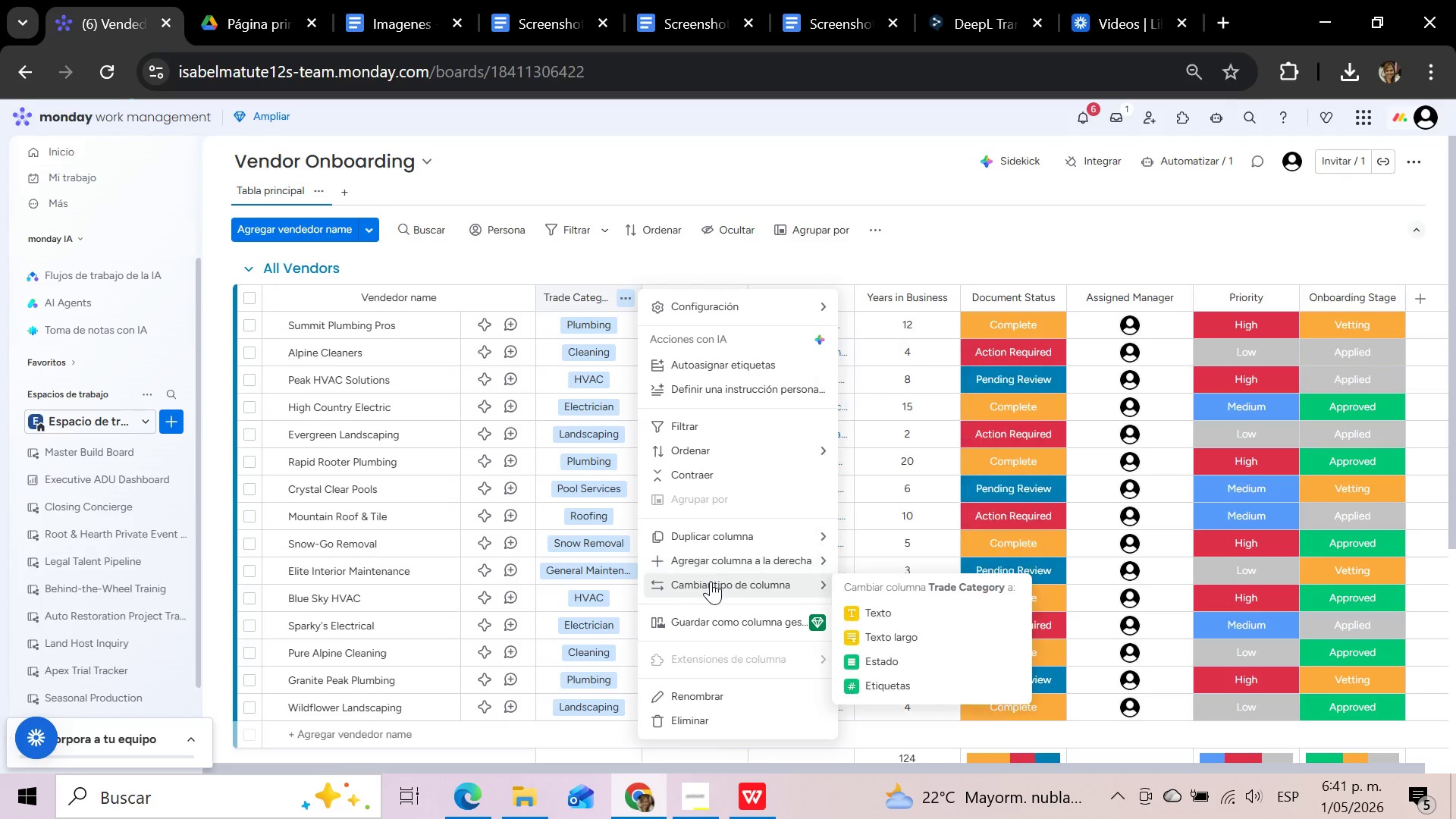 
left_click([891, 662])
 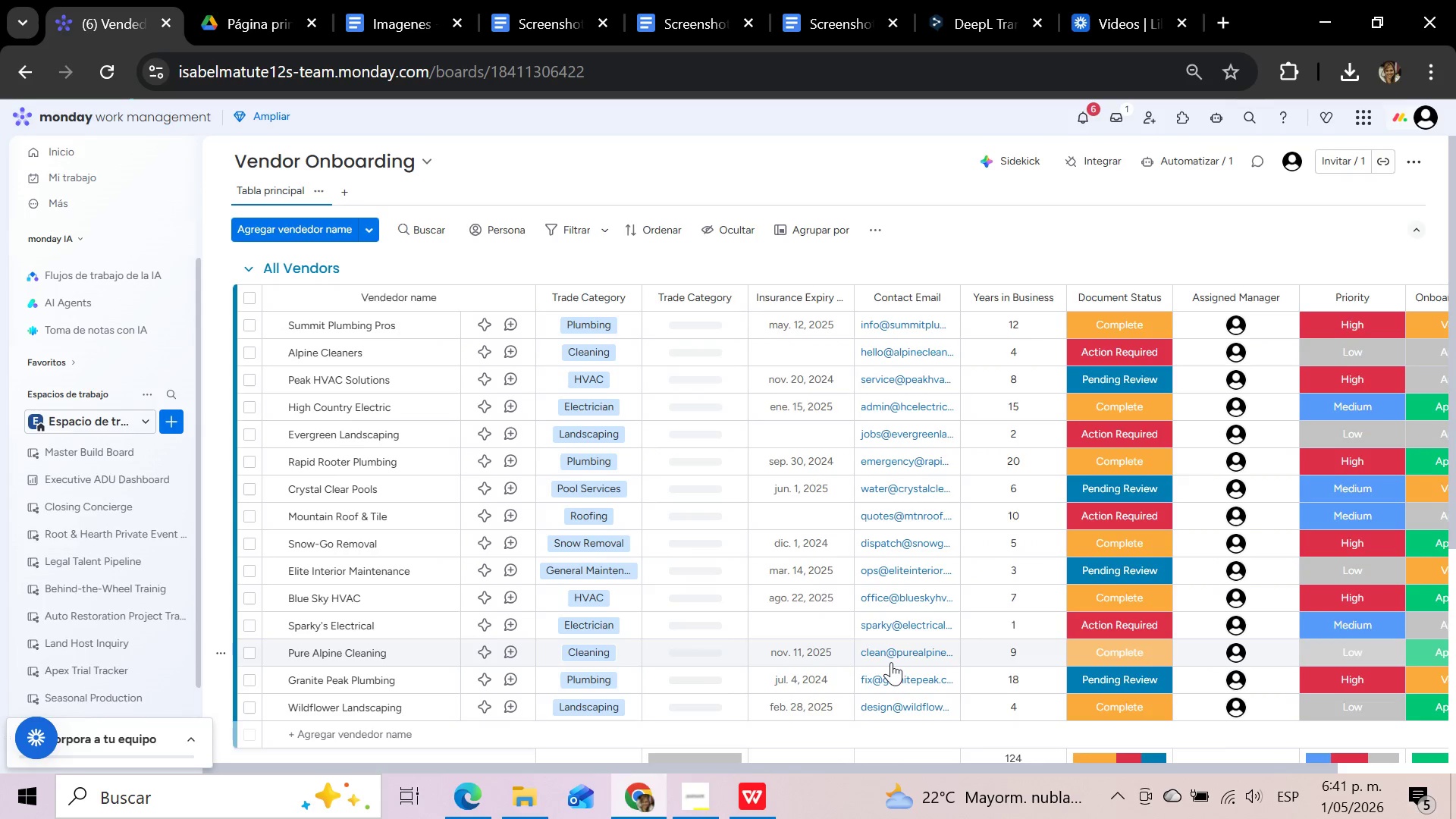 
wait(10.3)
 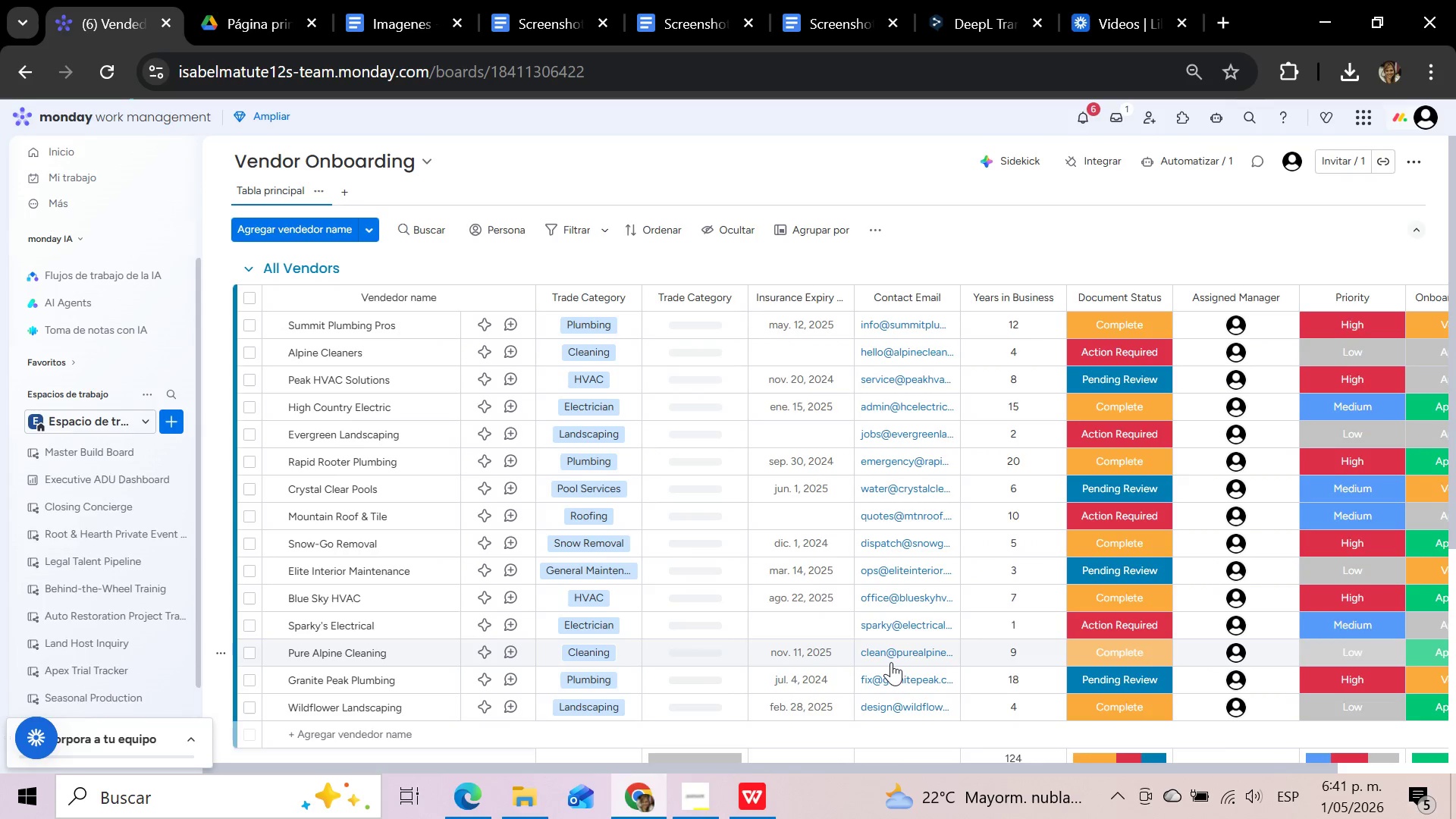 
left_click([777, 253])
 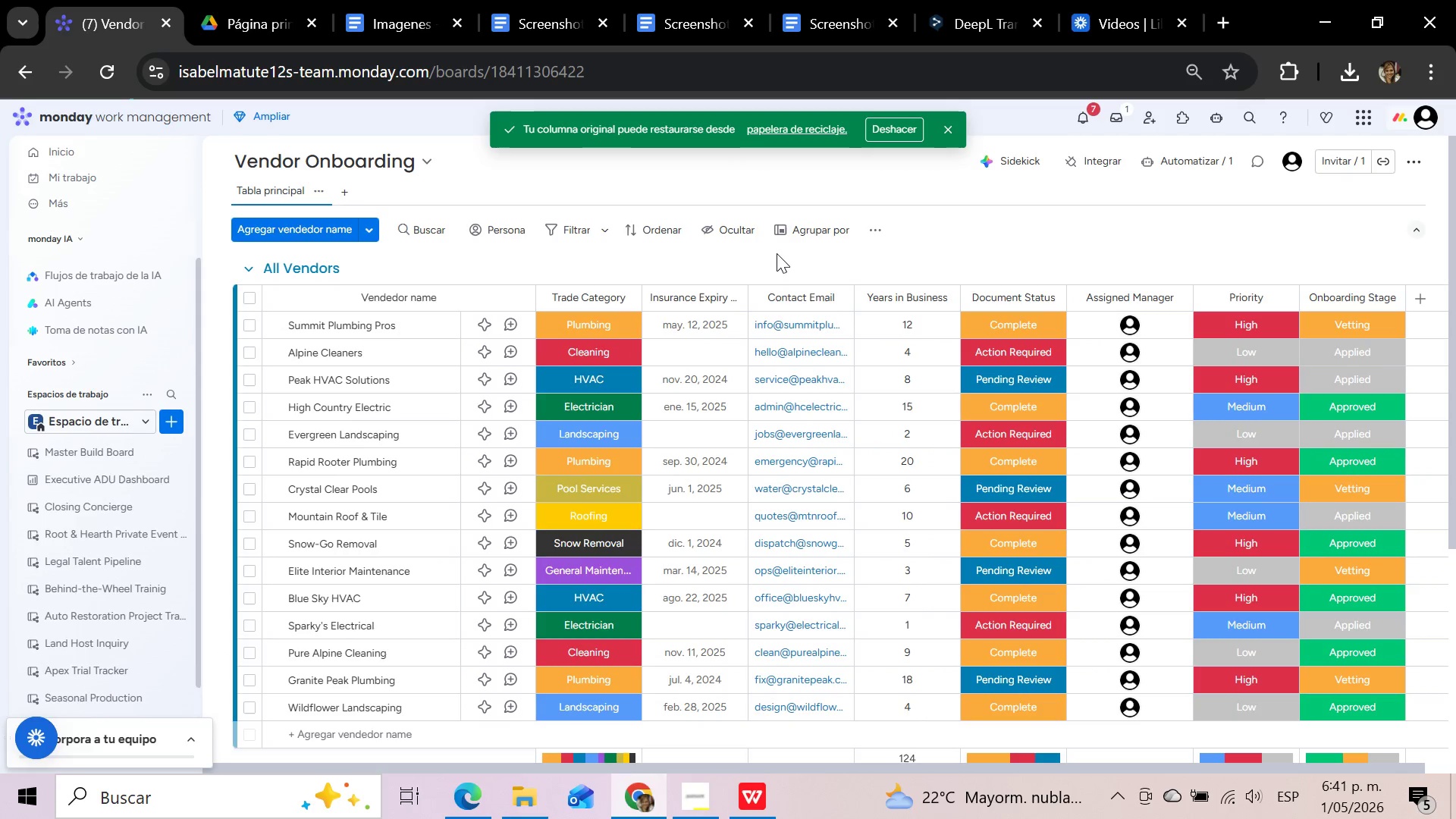 
left_click([777, 253])
 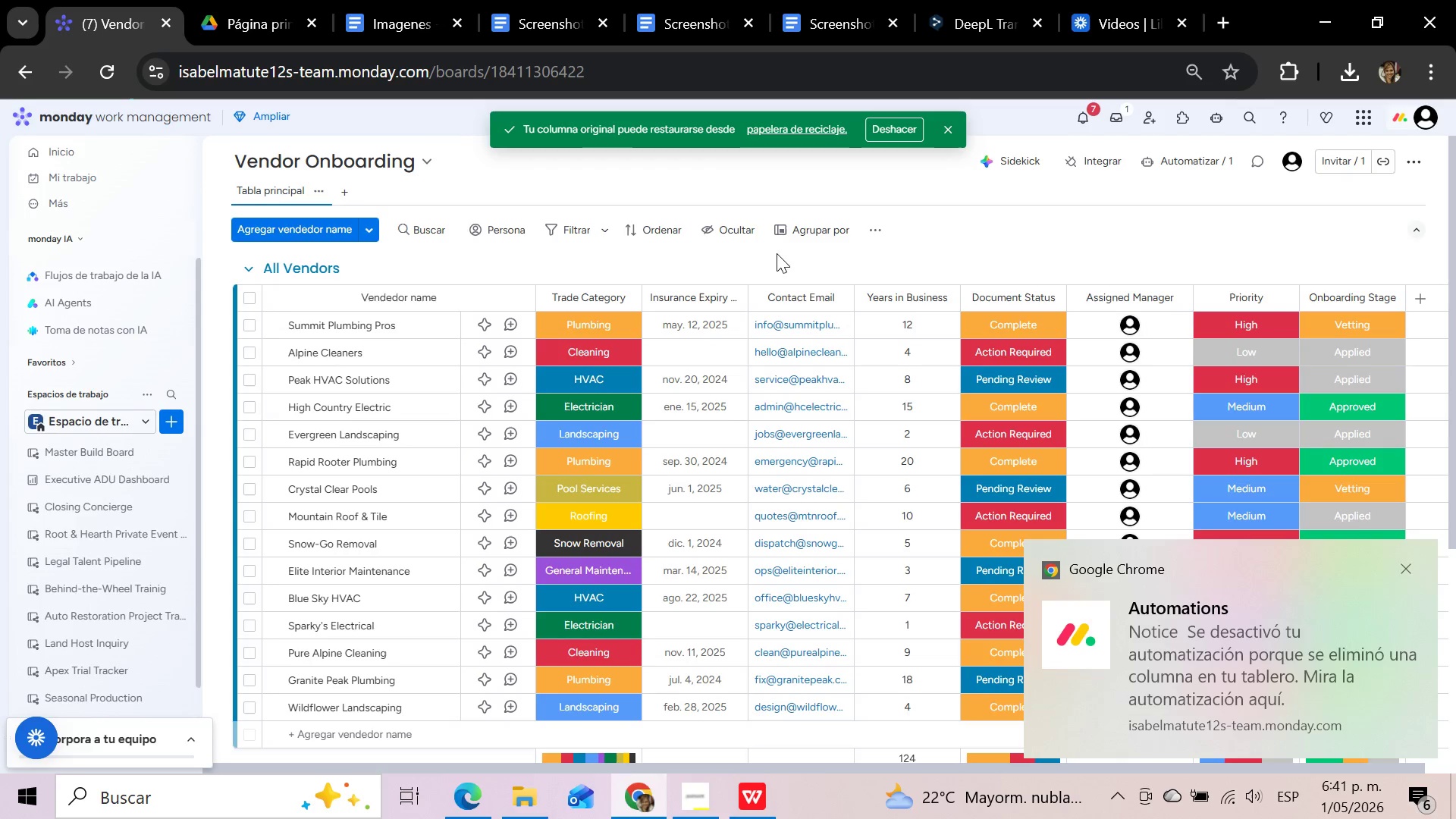 
wait(6.66)
 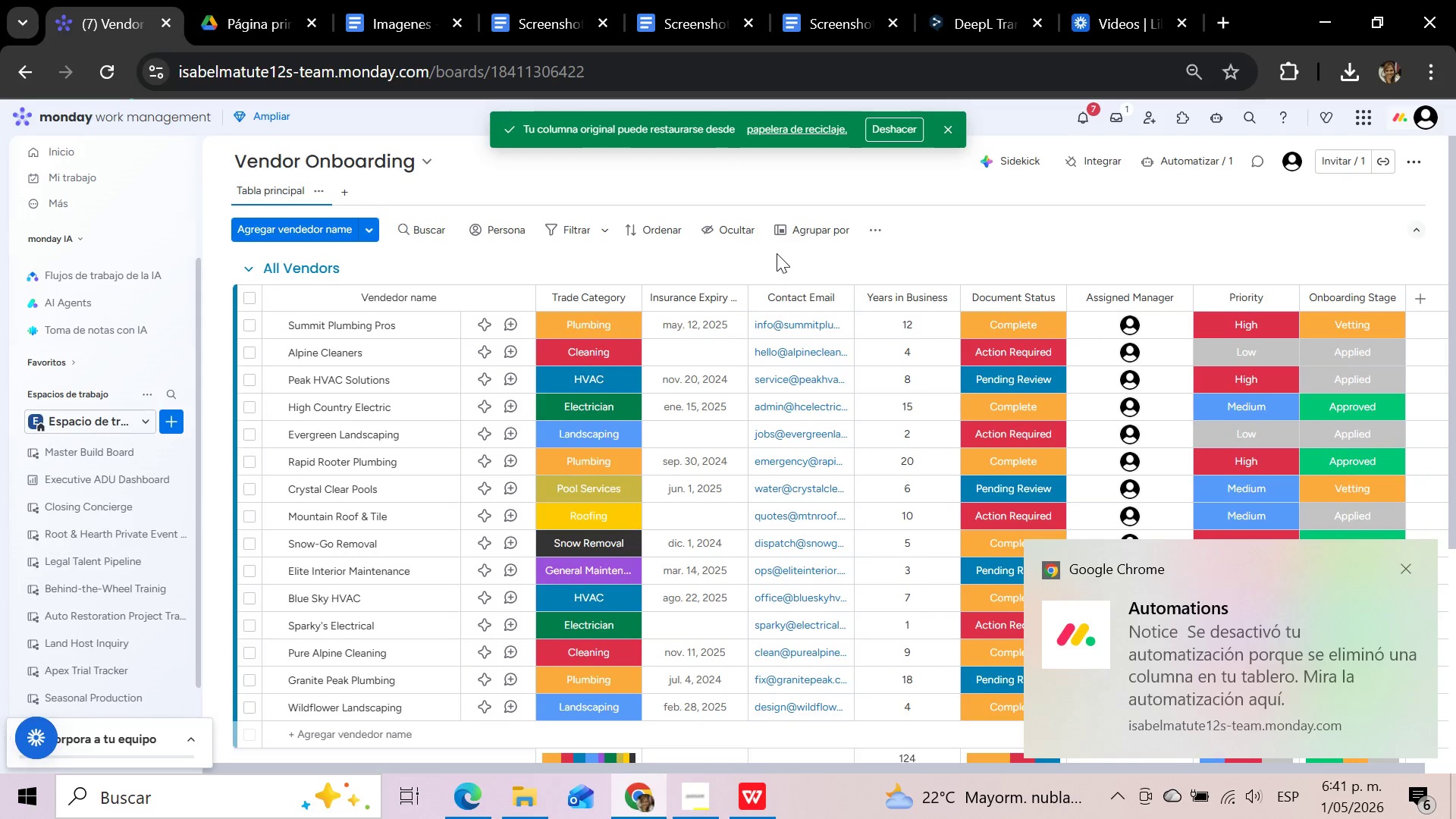 
left_click([775, 253])
 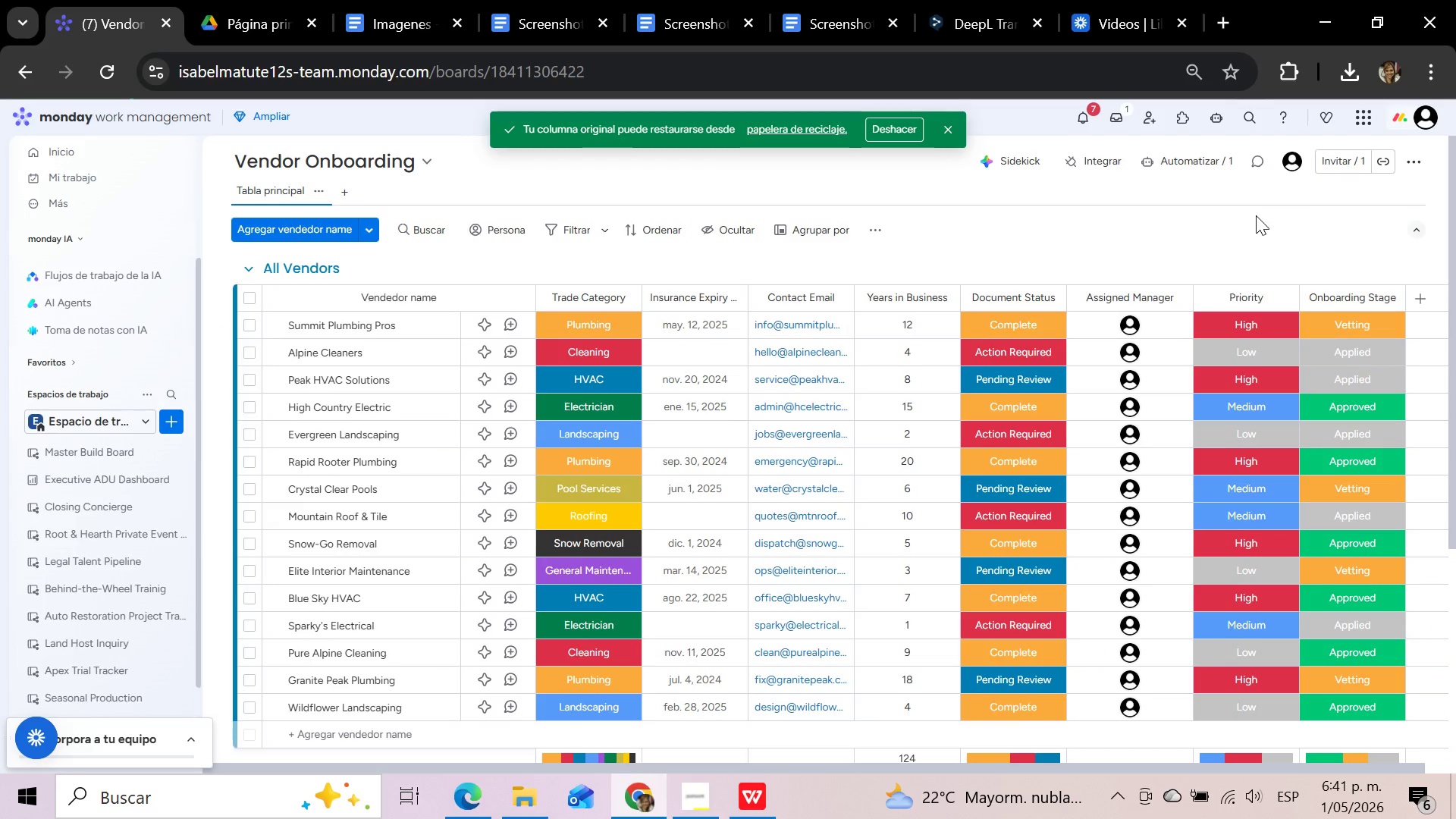 
left_click([1203, 163])
 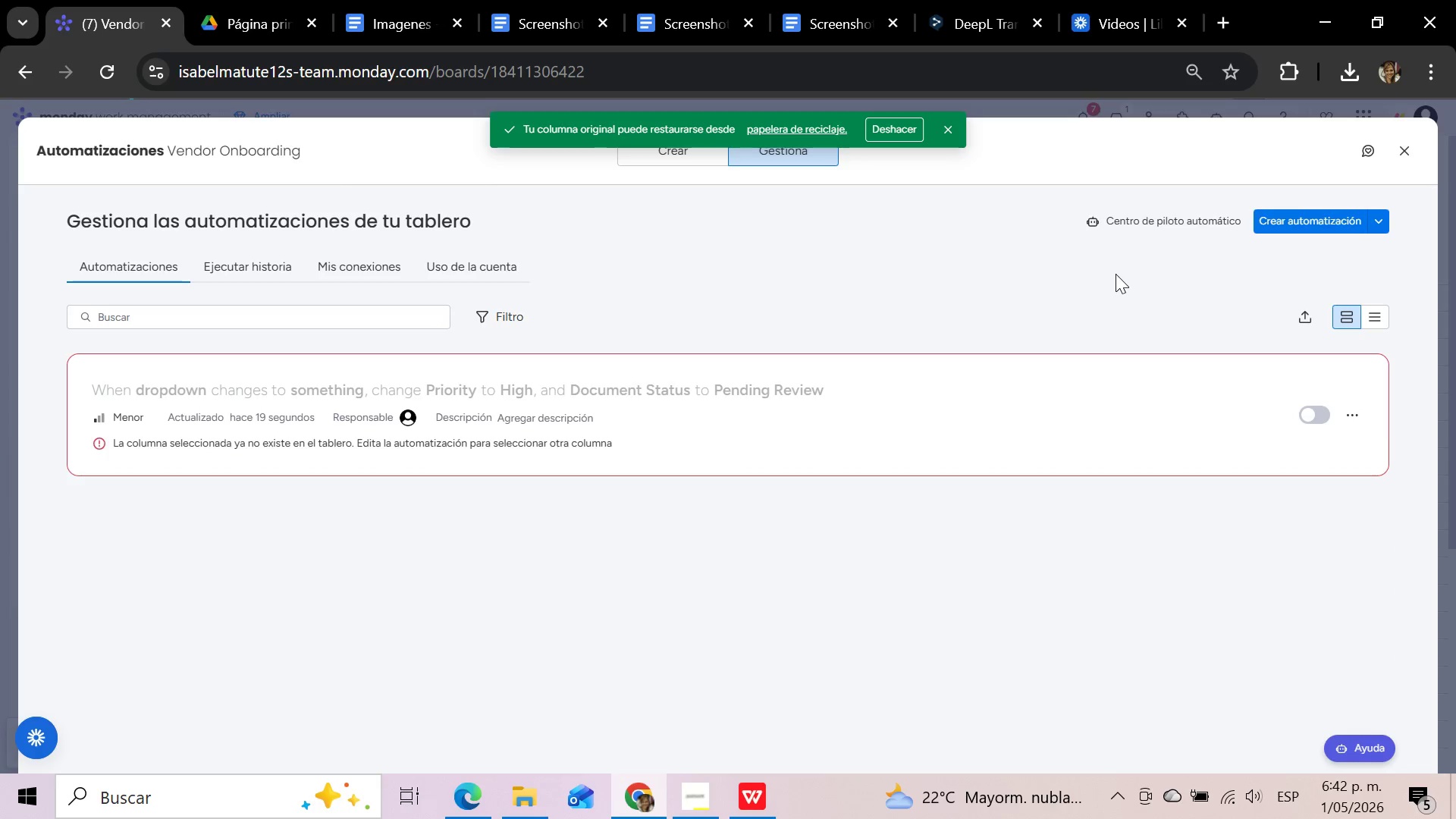 
wait(14.0)
 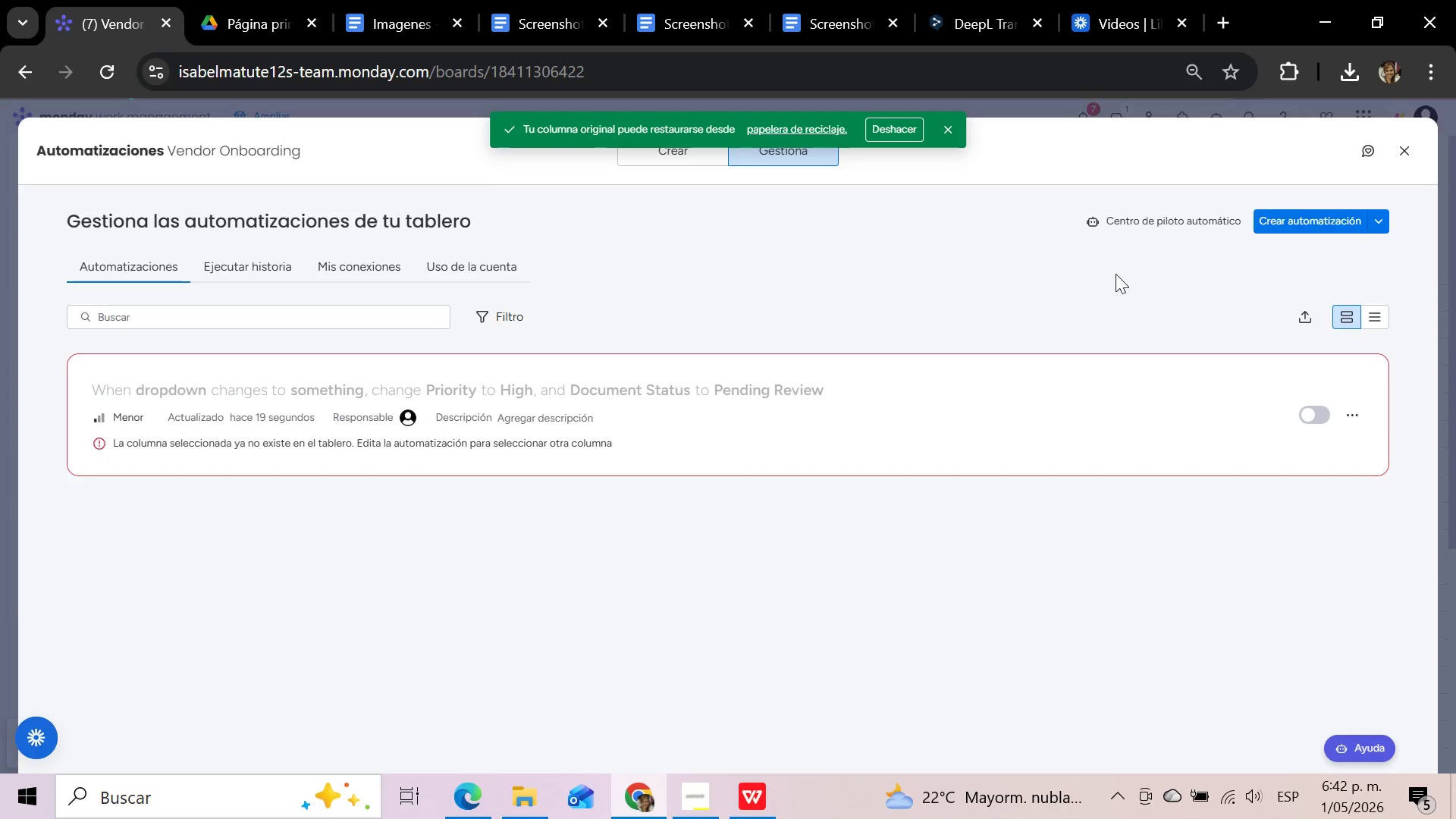 
left_click([1357, 416])
 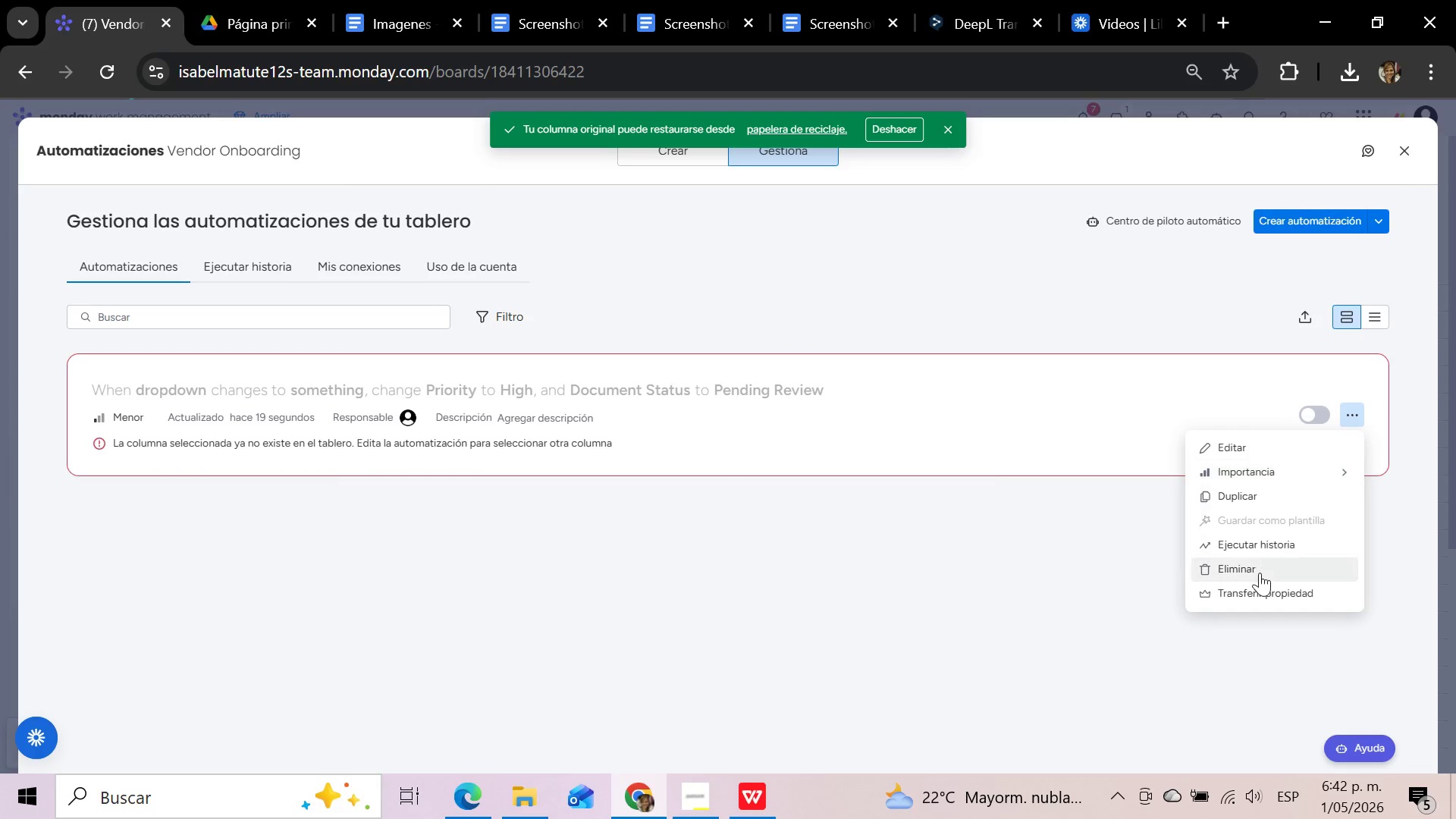 
left_click([1260, 575])
 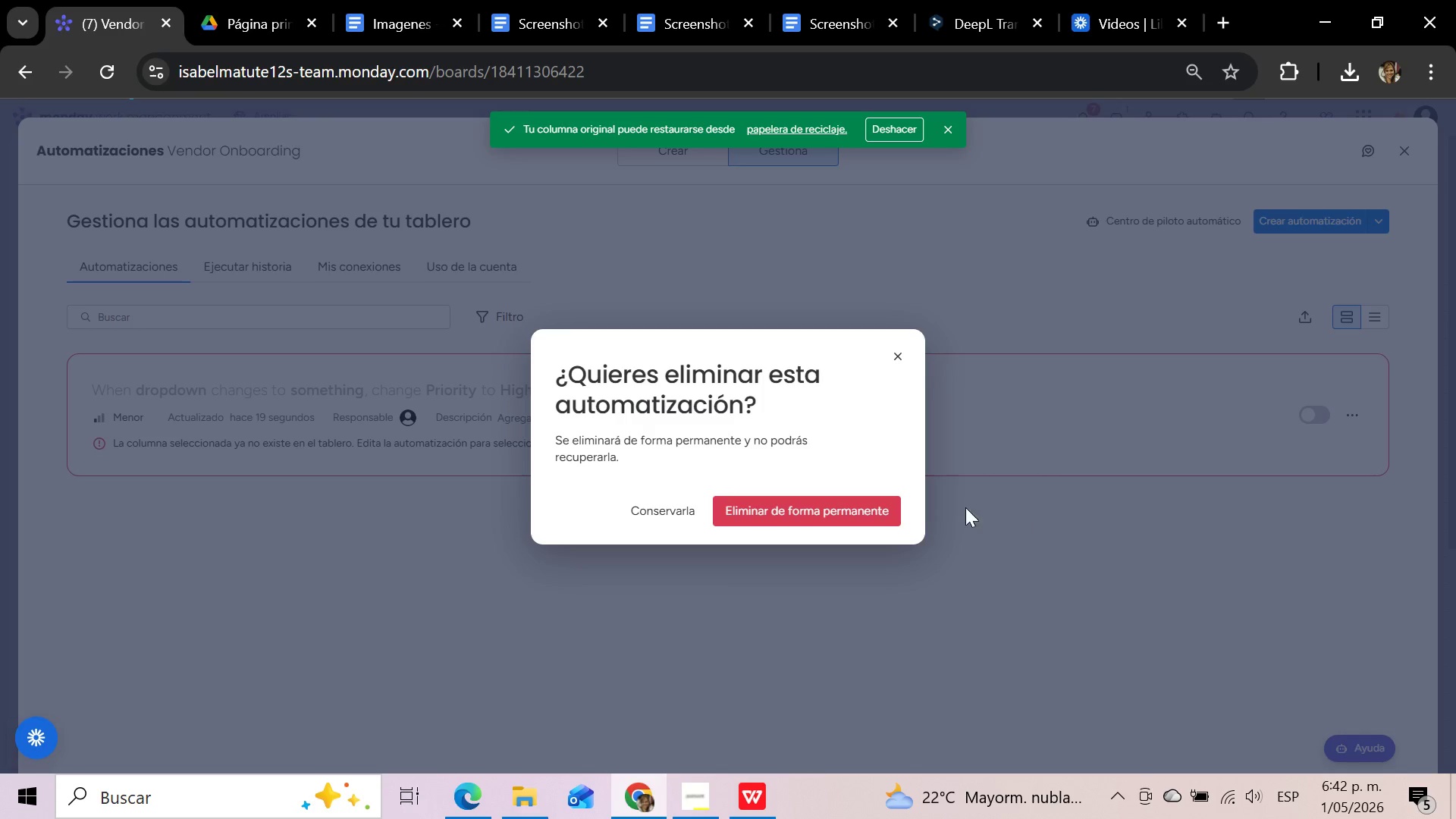 
left_click([867, 509])
 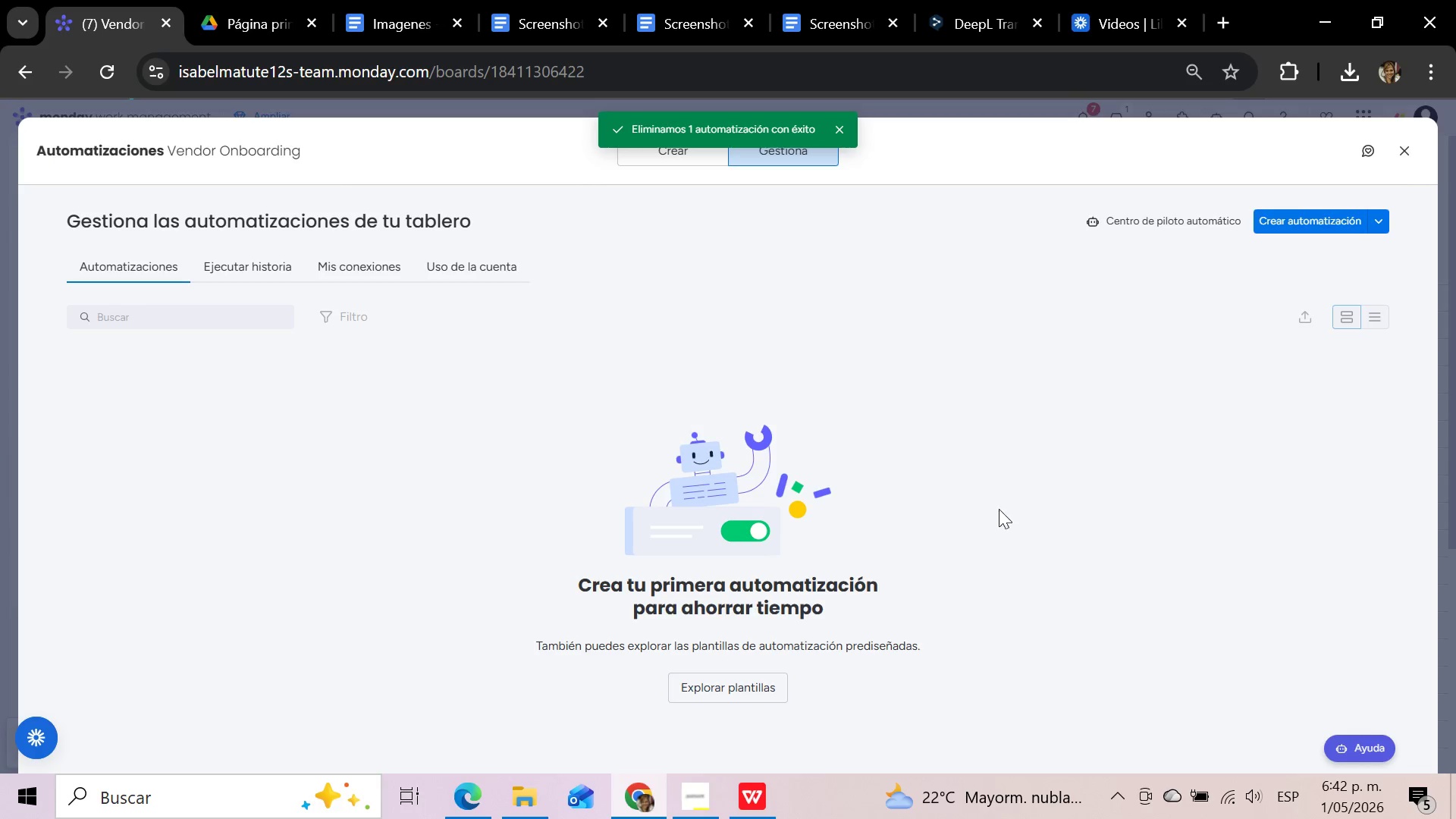 
left_click([682, 154])
 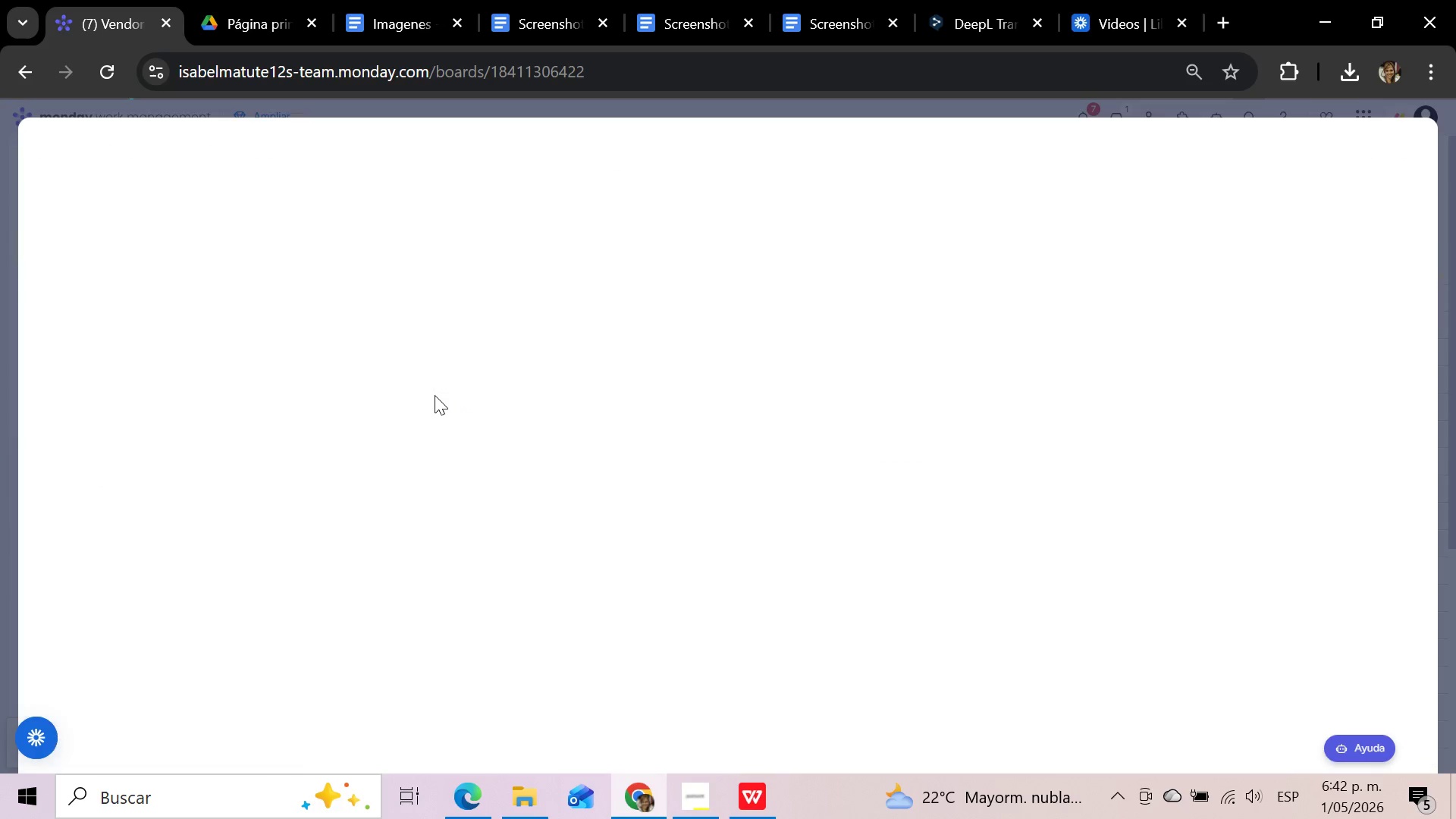 
wait(5.17)
 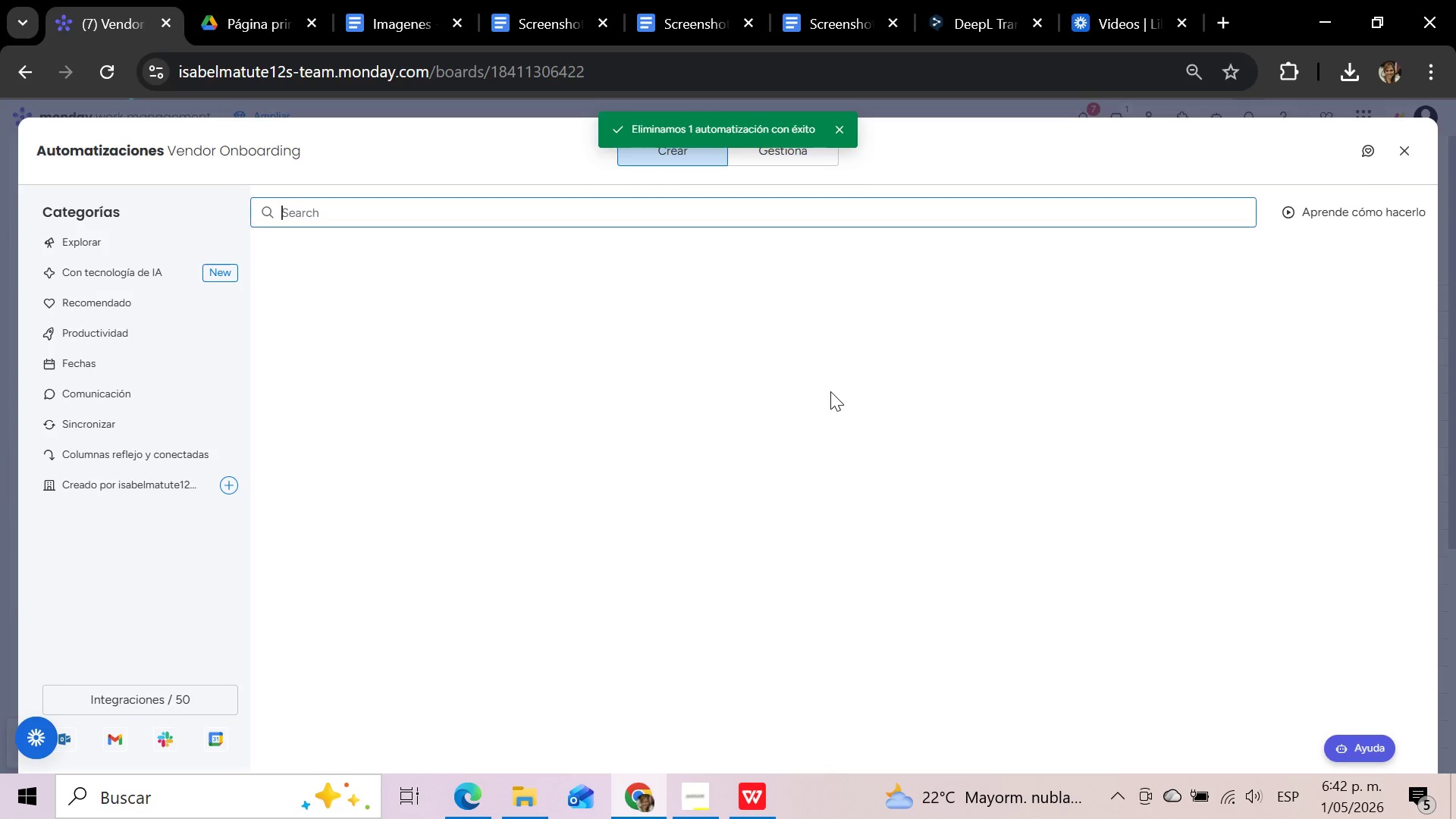 
left_click([386, 287])
 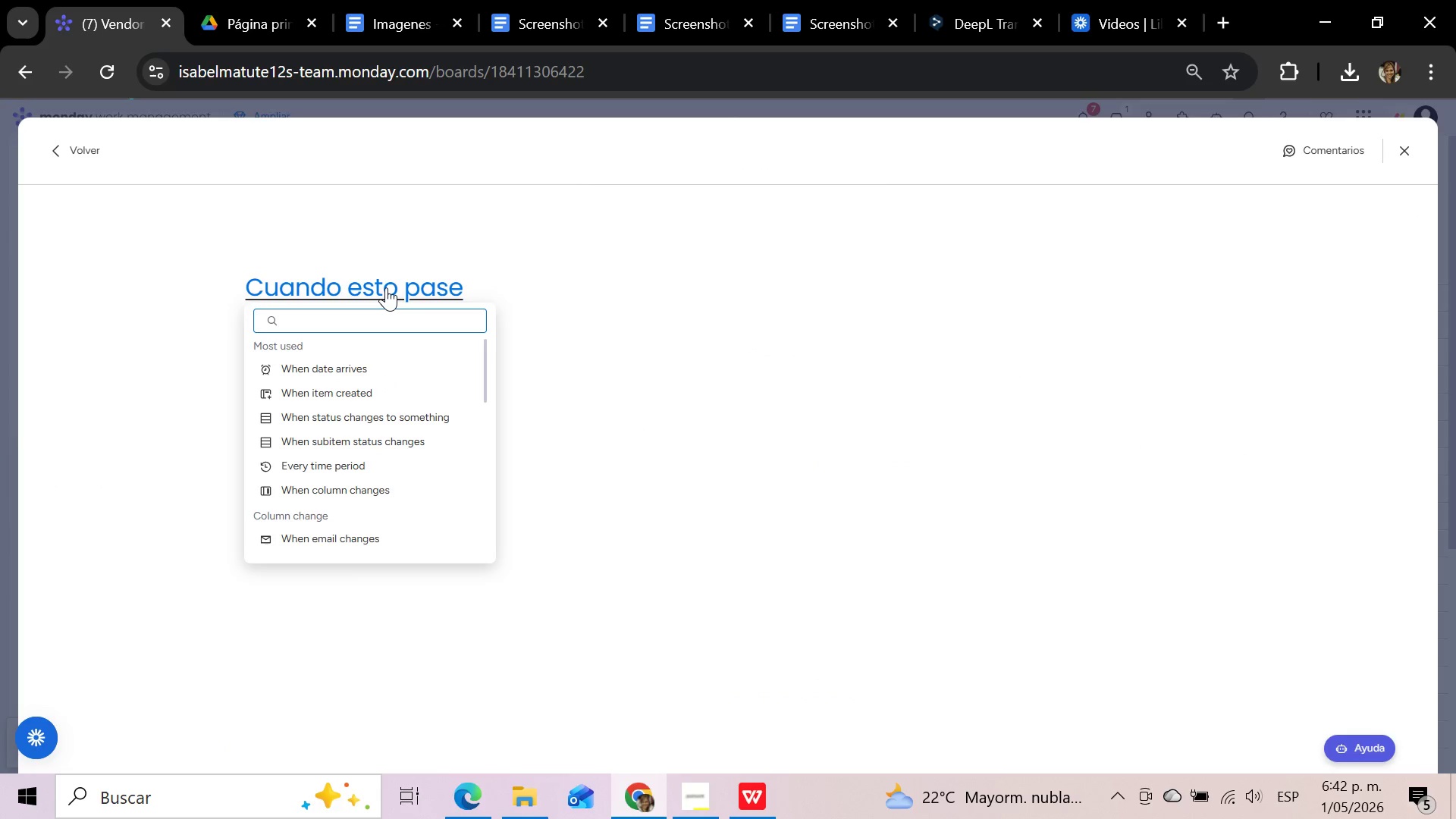 
wait(5.88)
 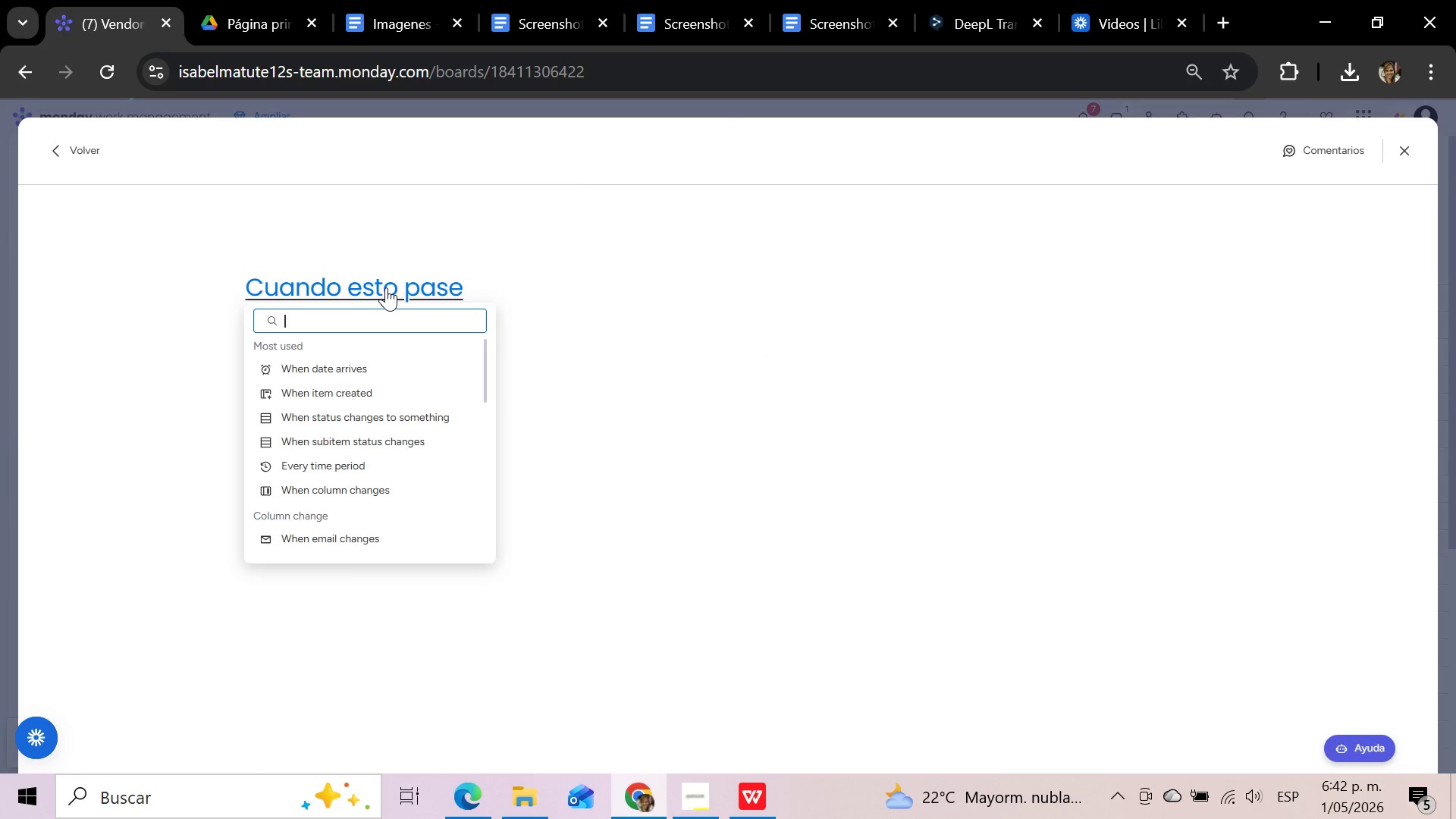 
left_click([378, 413])
 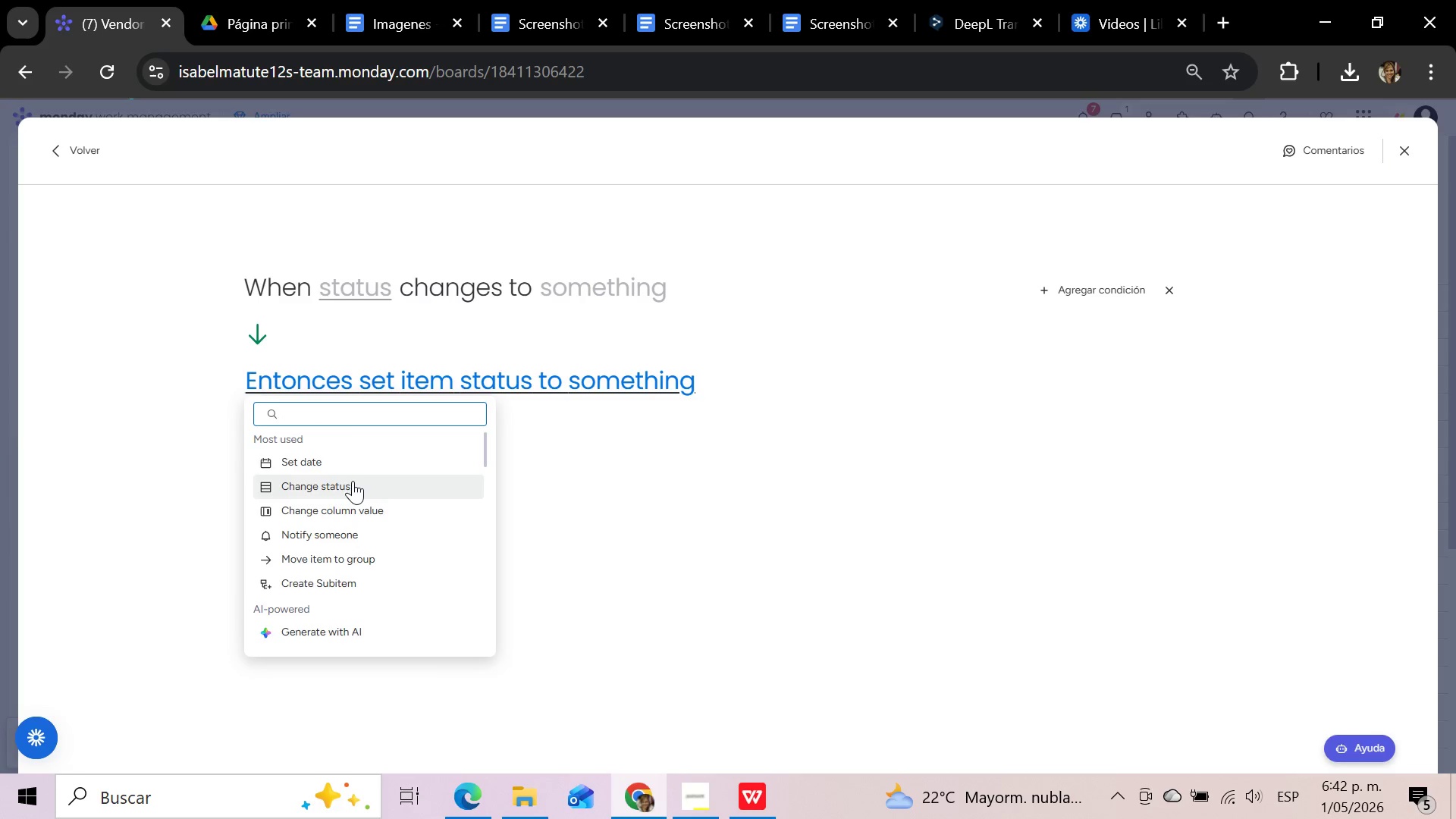 
wait(11.7)
 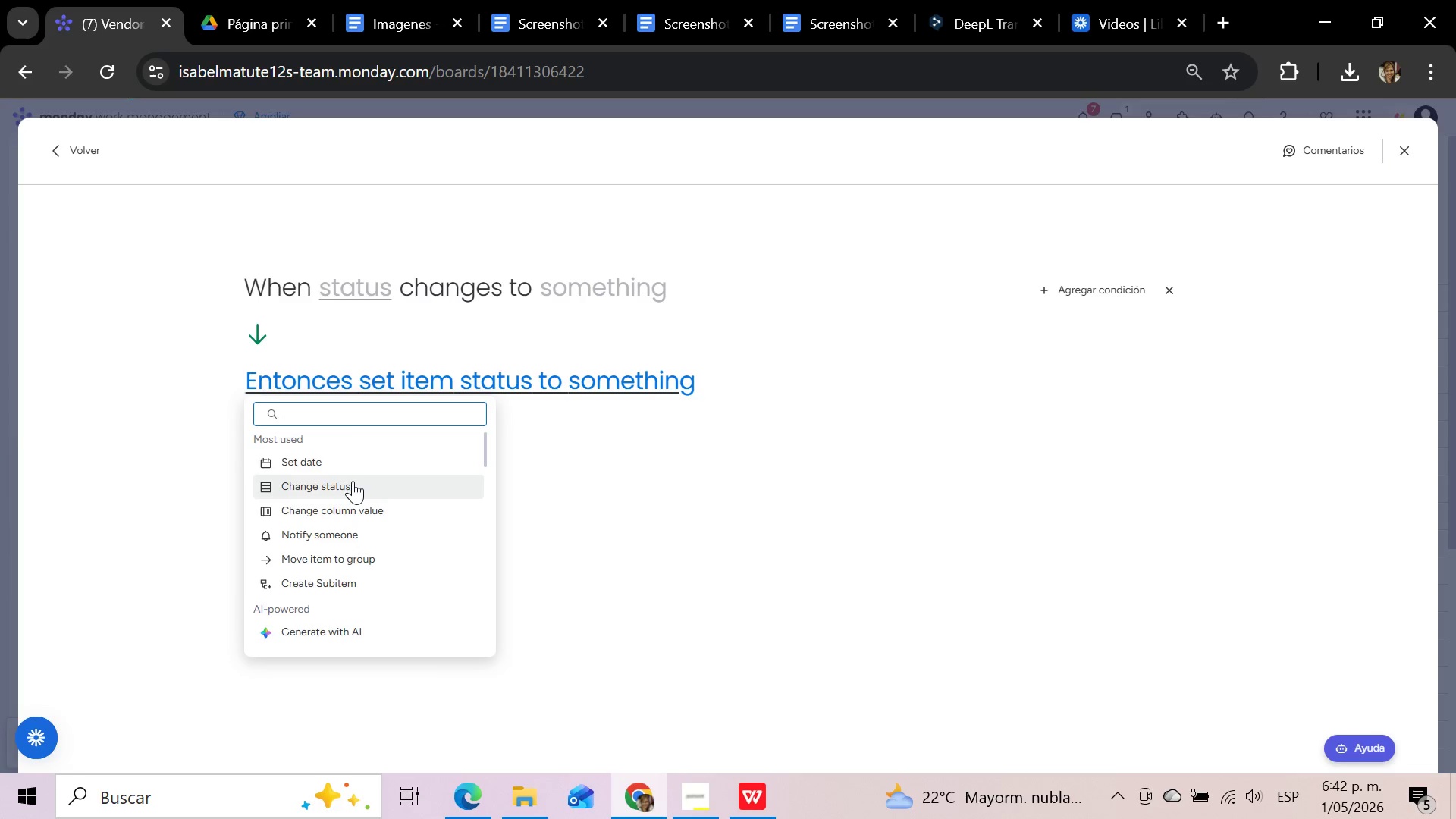 
type(set)
 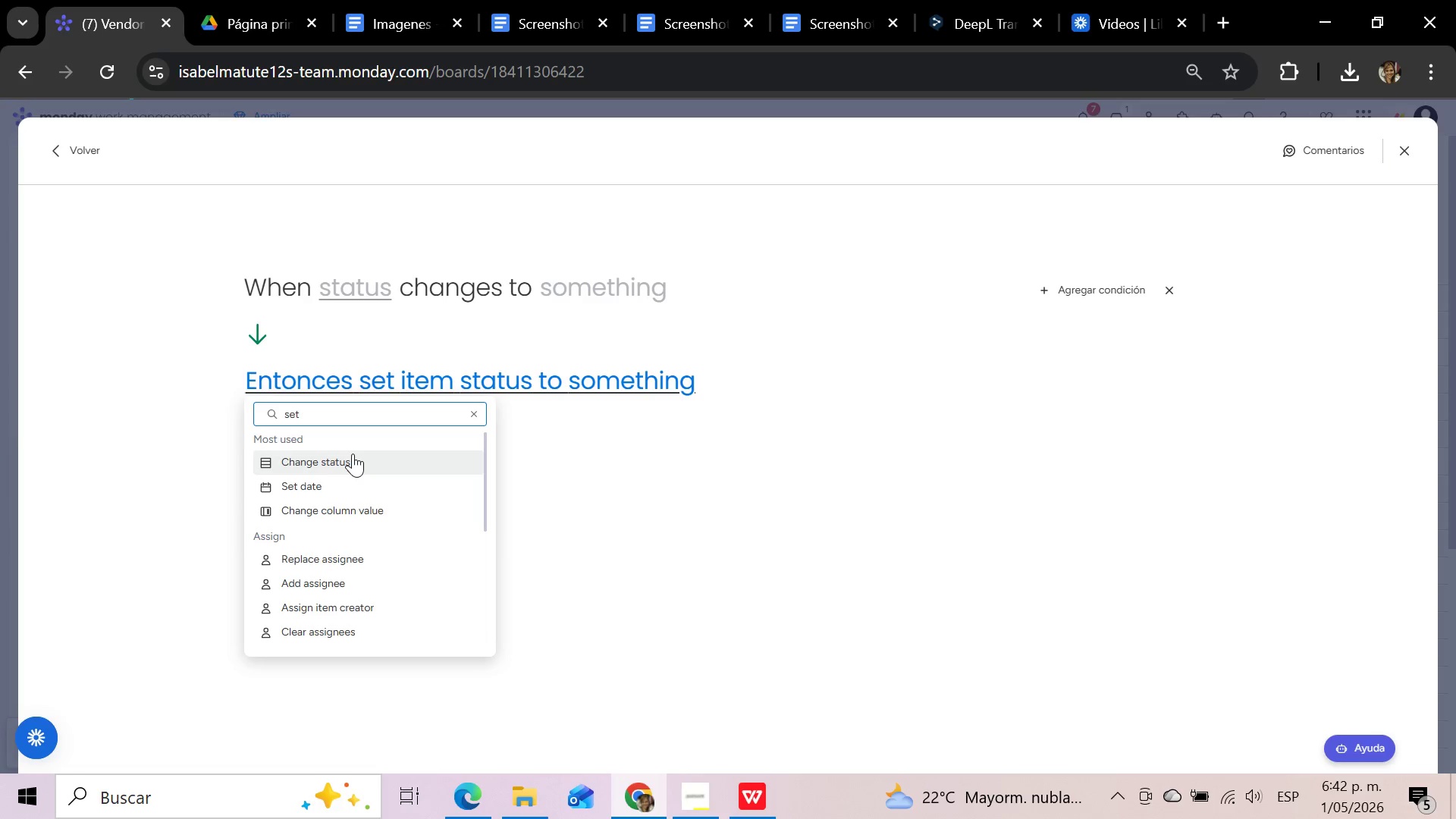 
wait(25.75)
 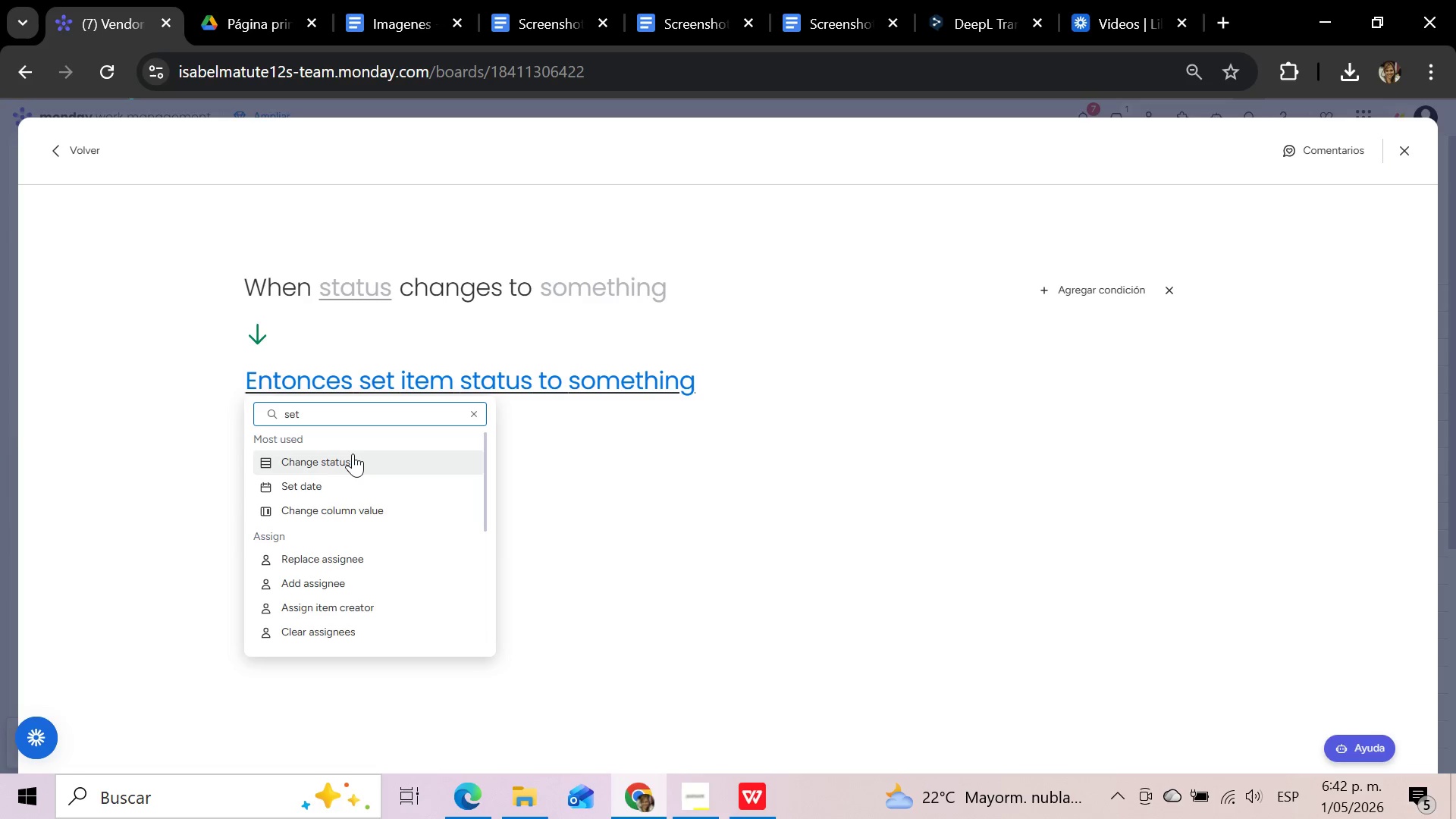 
left_click([353, 453])
 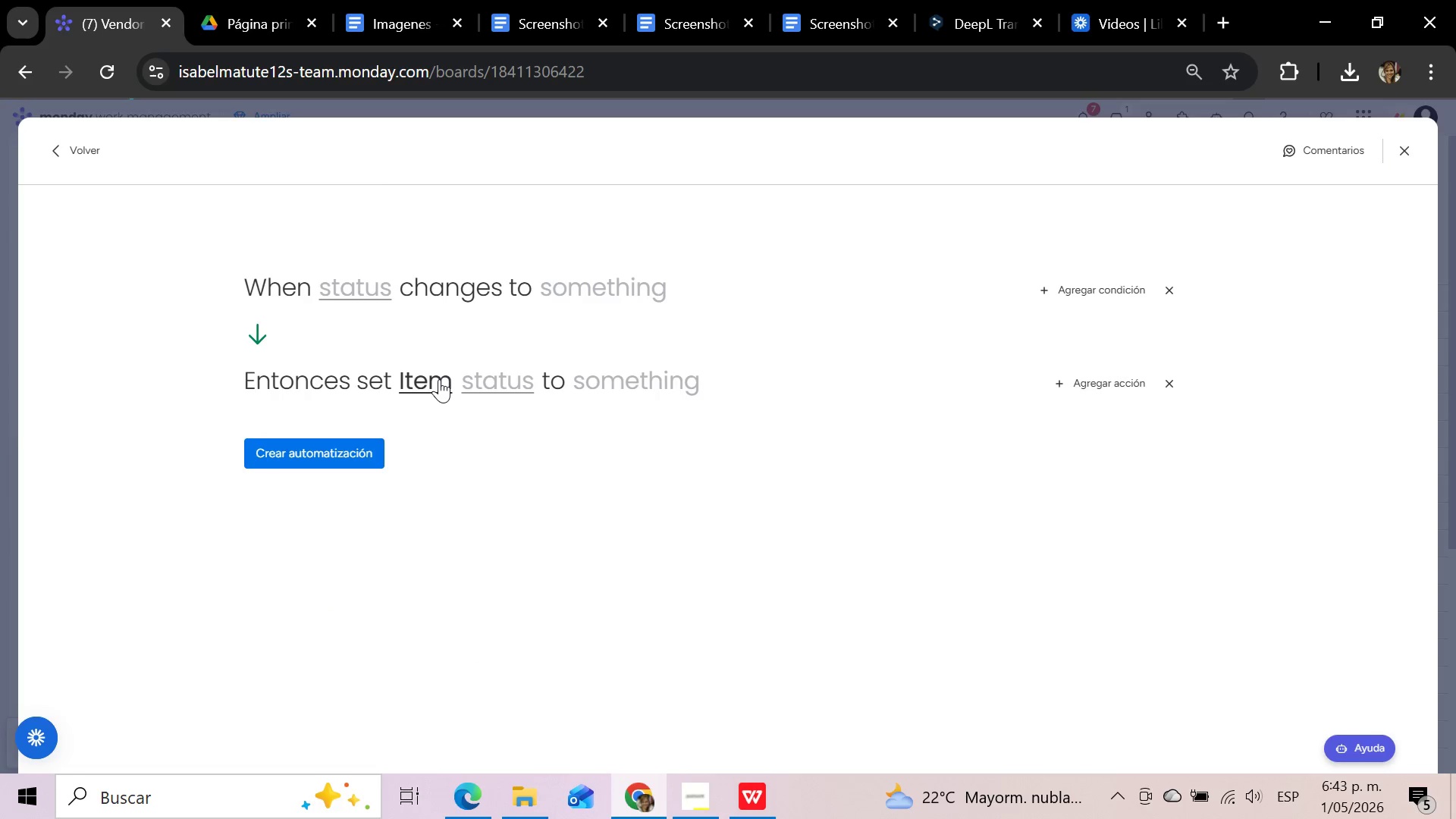 
mouse_move([360, 306])
 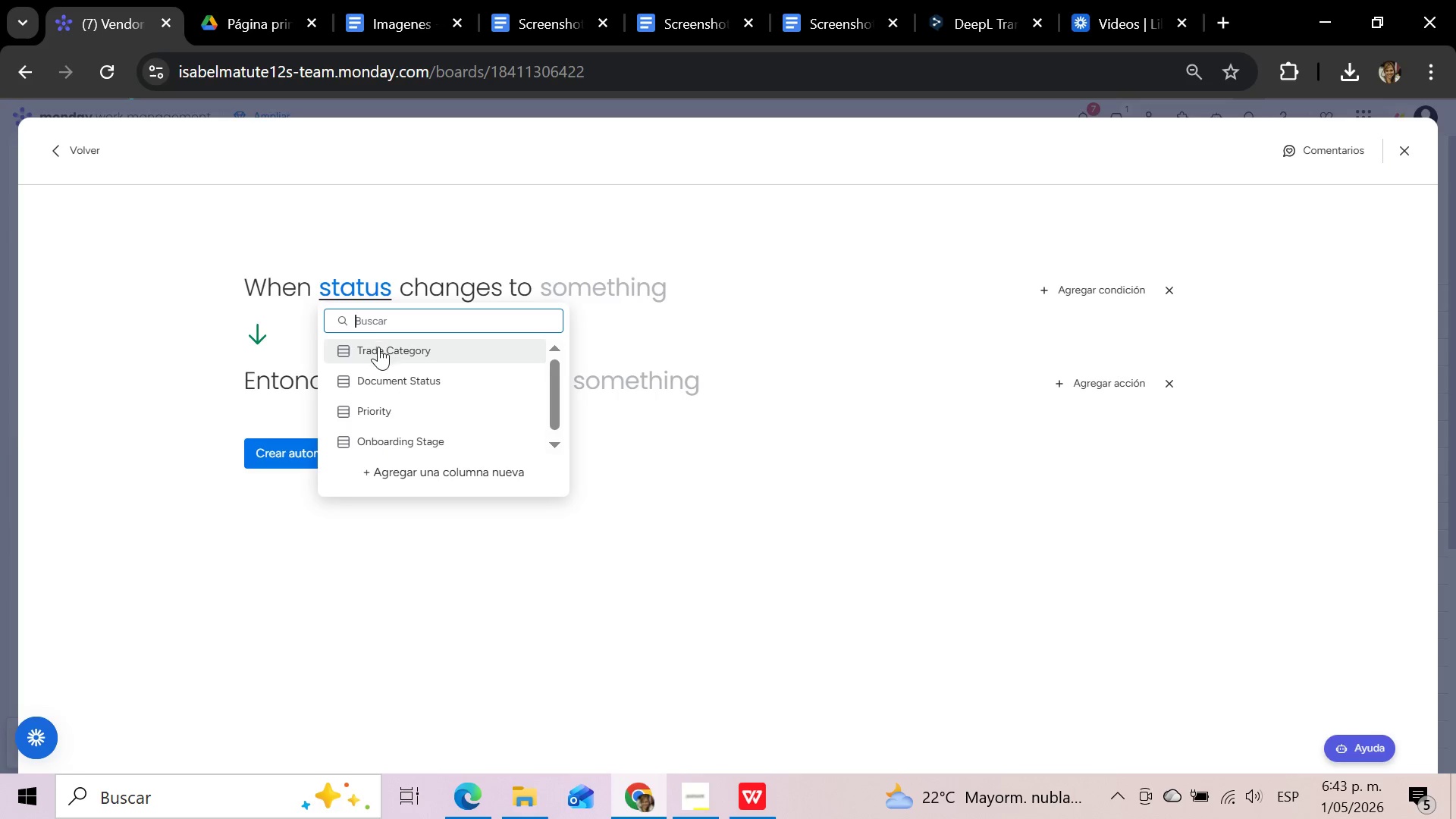 
left_click([378, 348])
 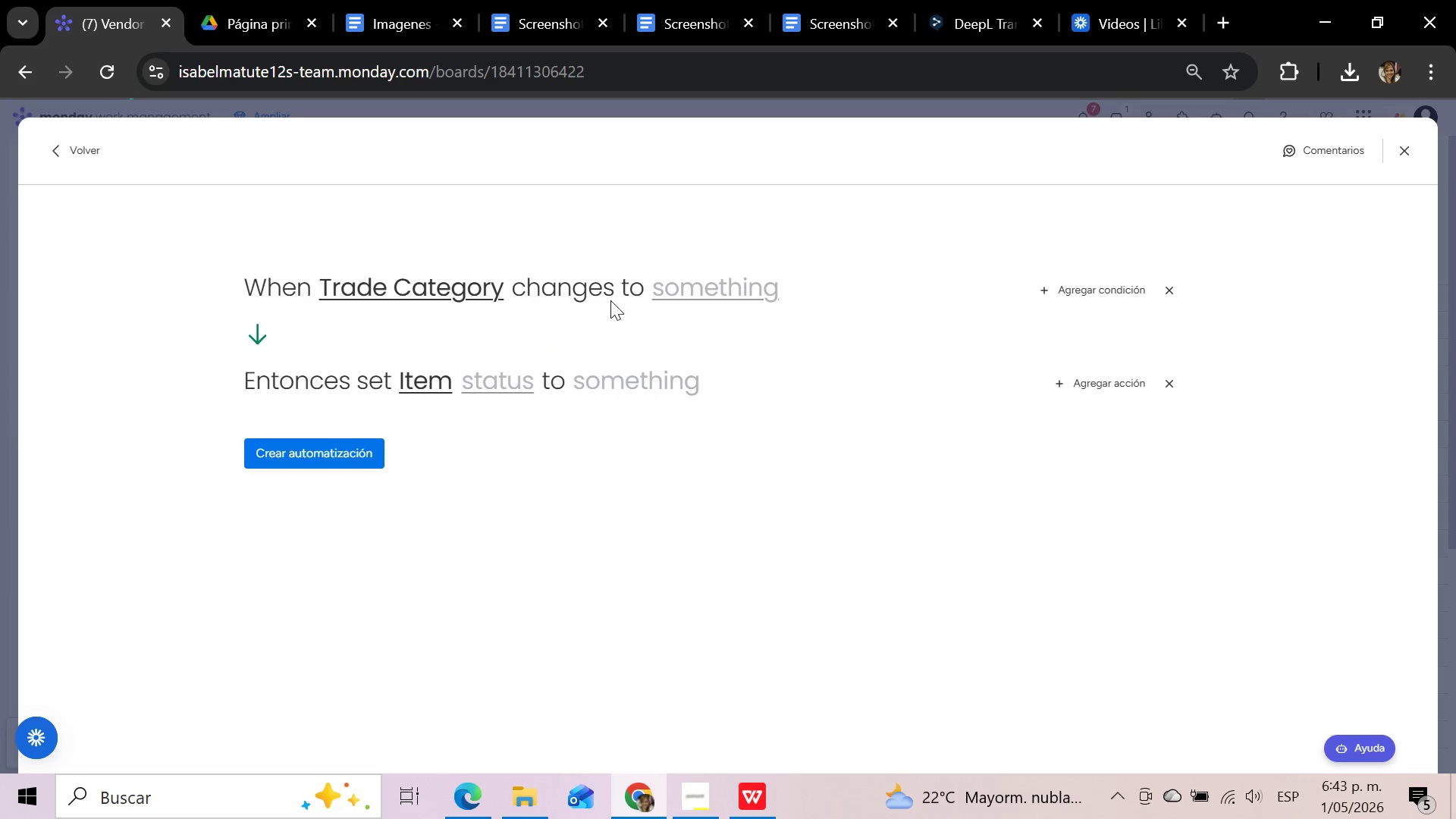 
left_click([693, 287])
 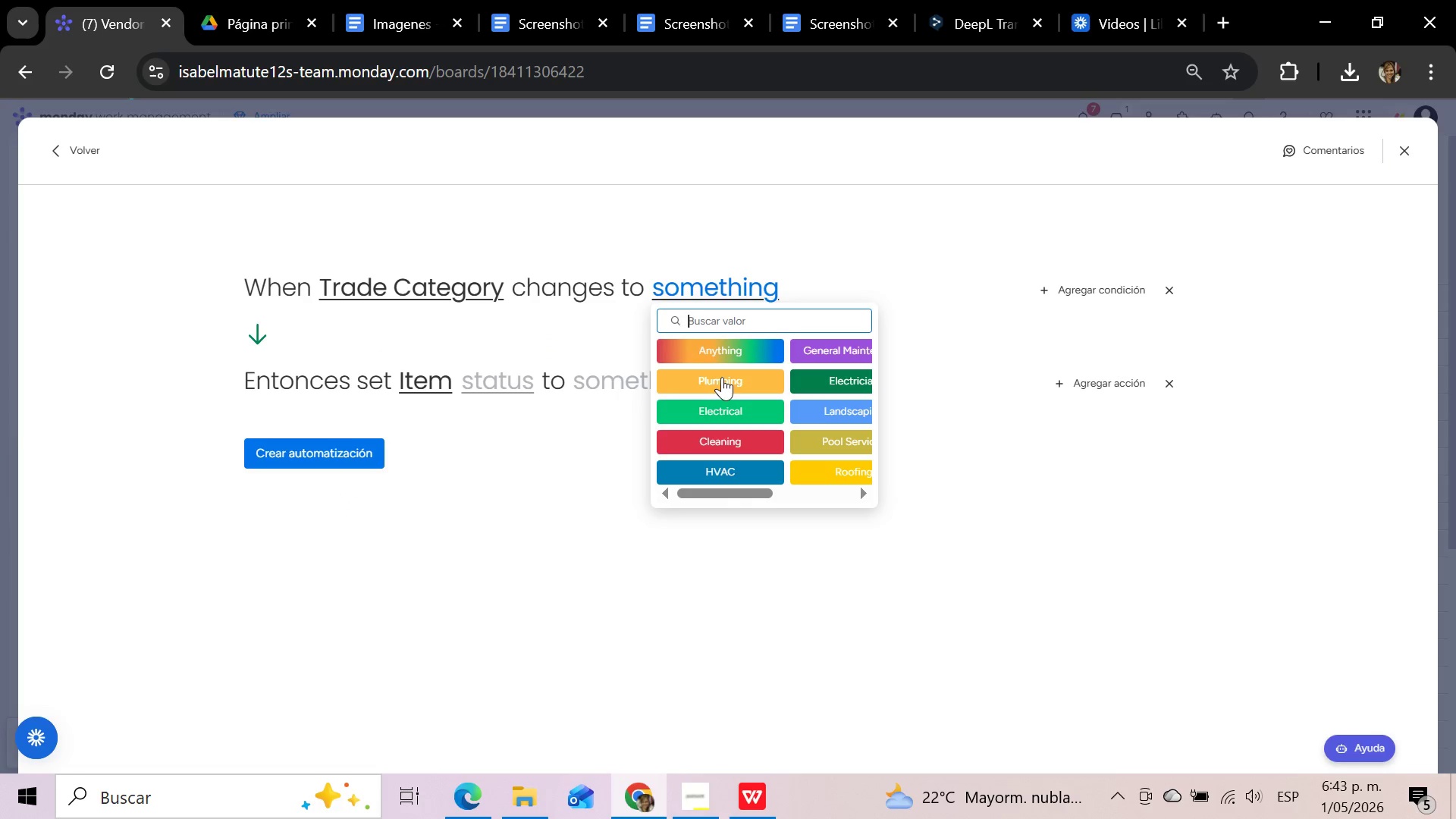 
left_click([722, 377])
 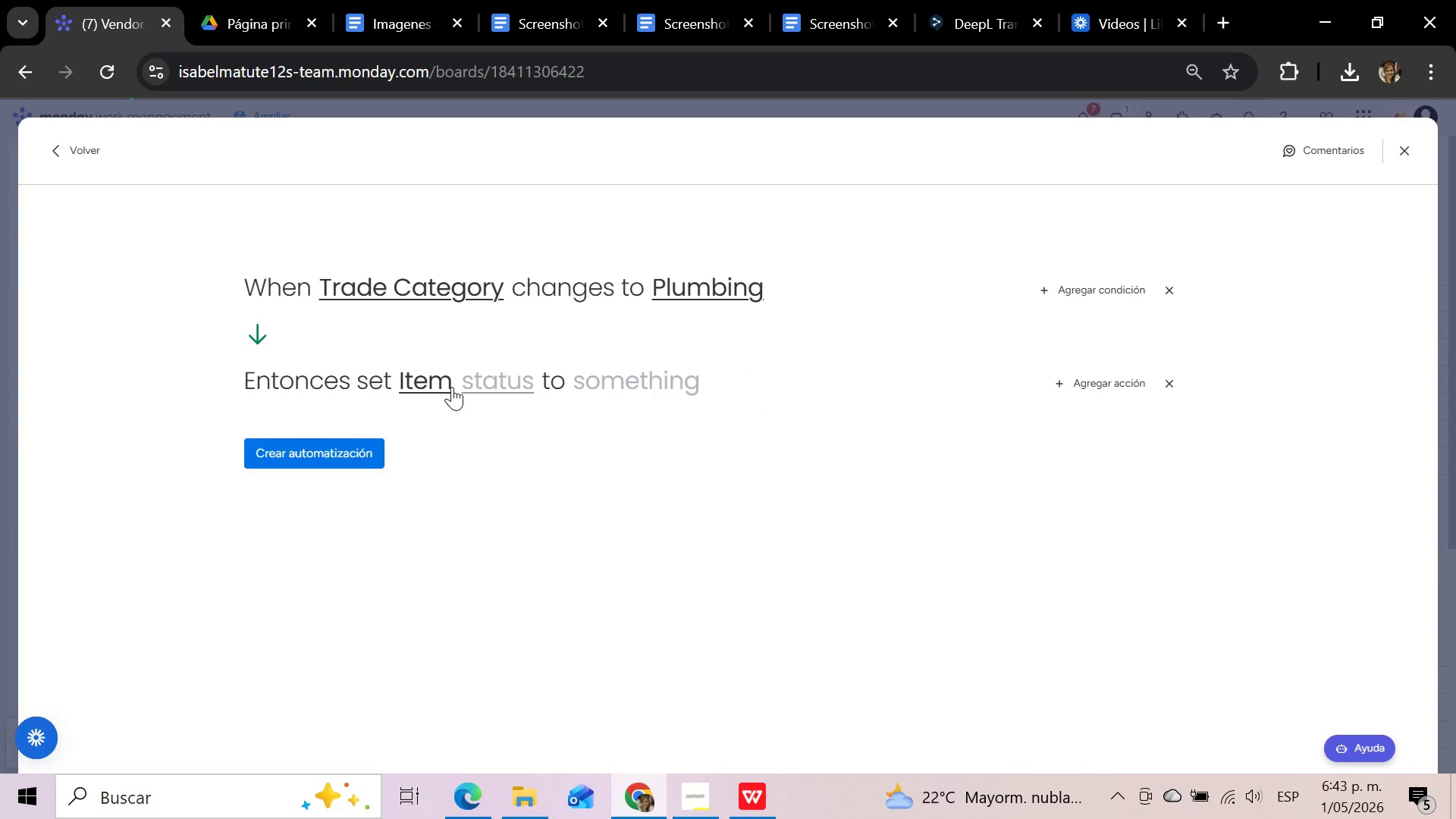 
left_click([452, 387])
 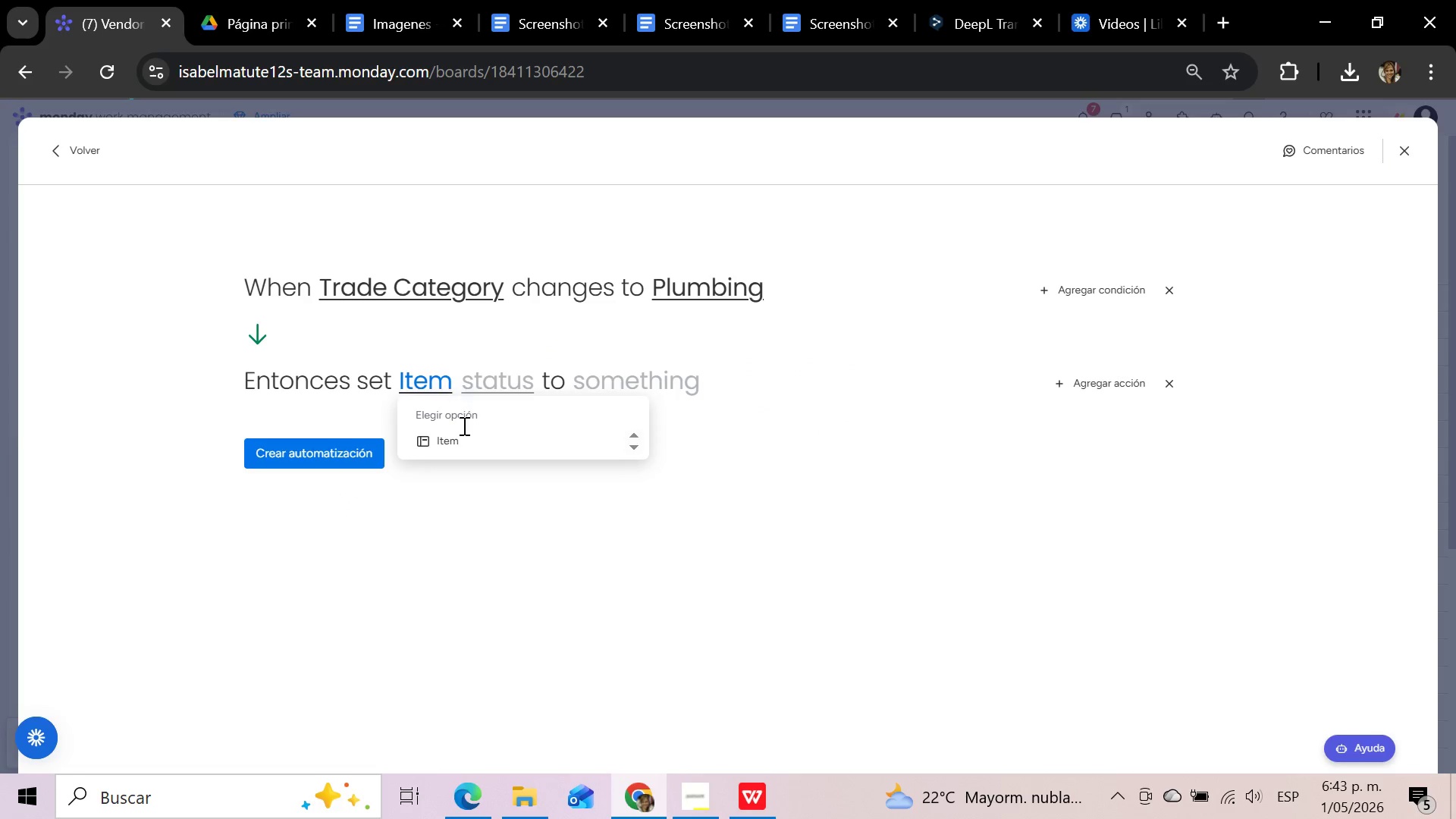 
left_click([463, 435])
 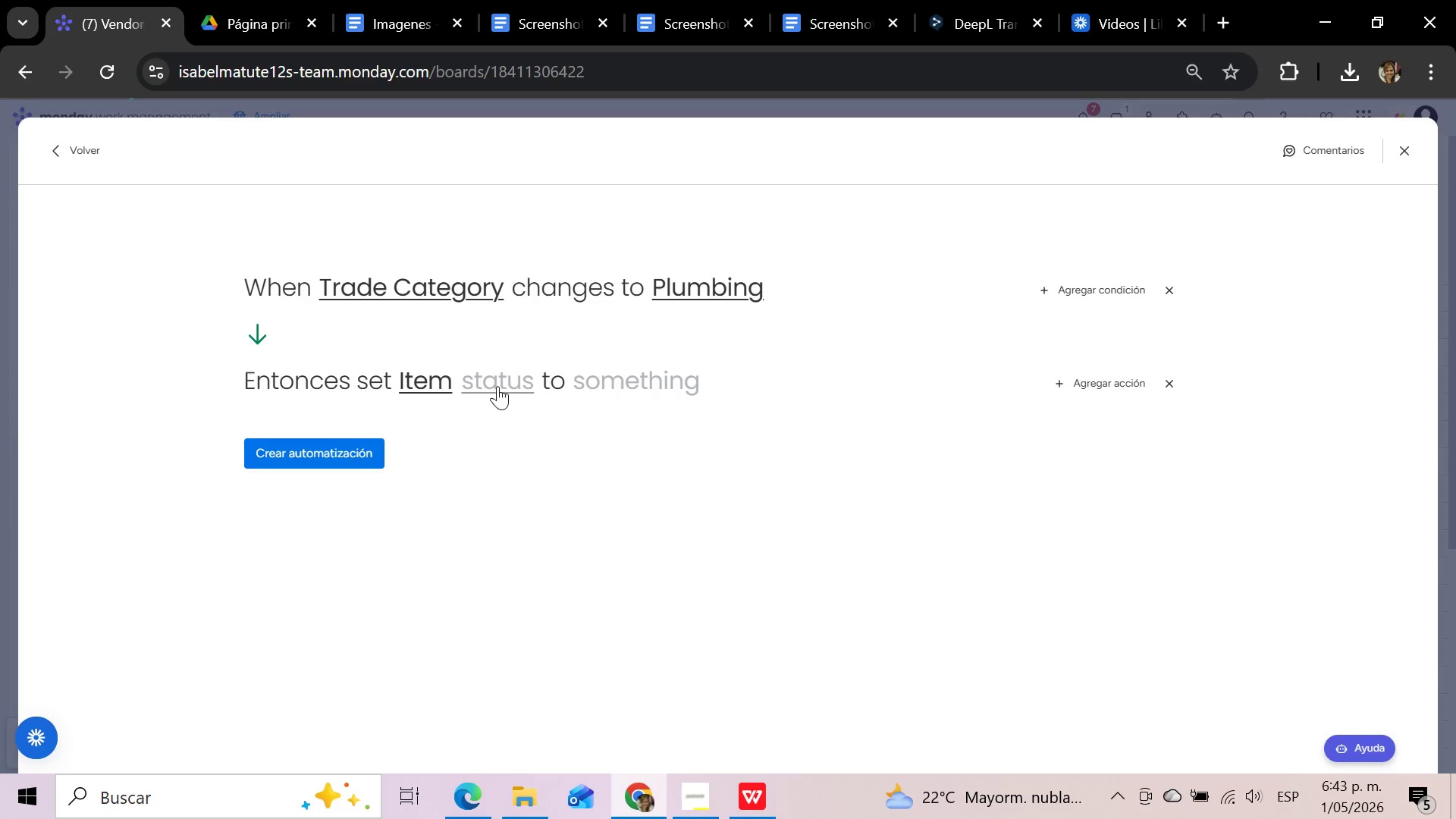 
left_click([499, 384])
 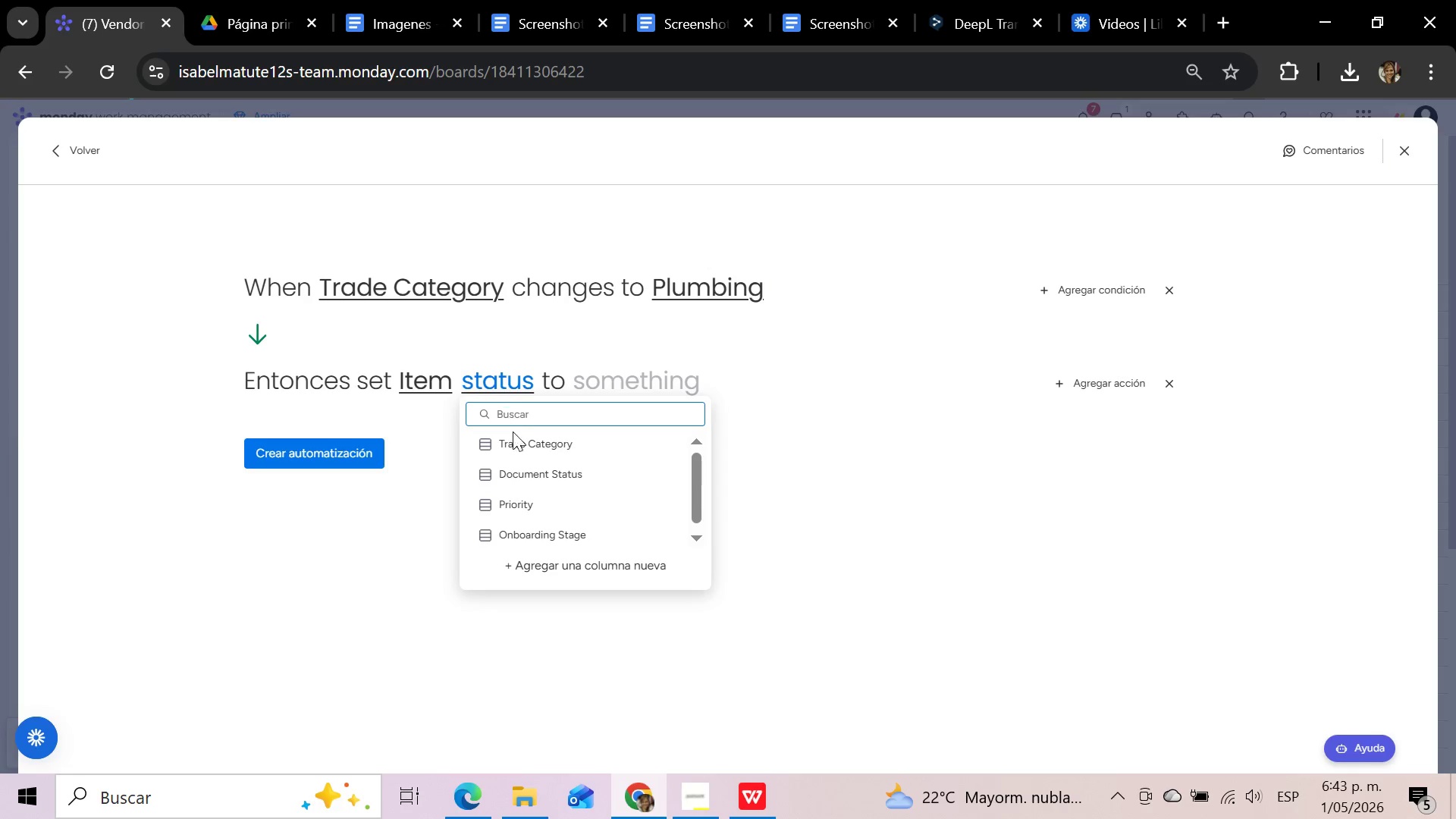 
left_click([532, 497])
 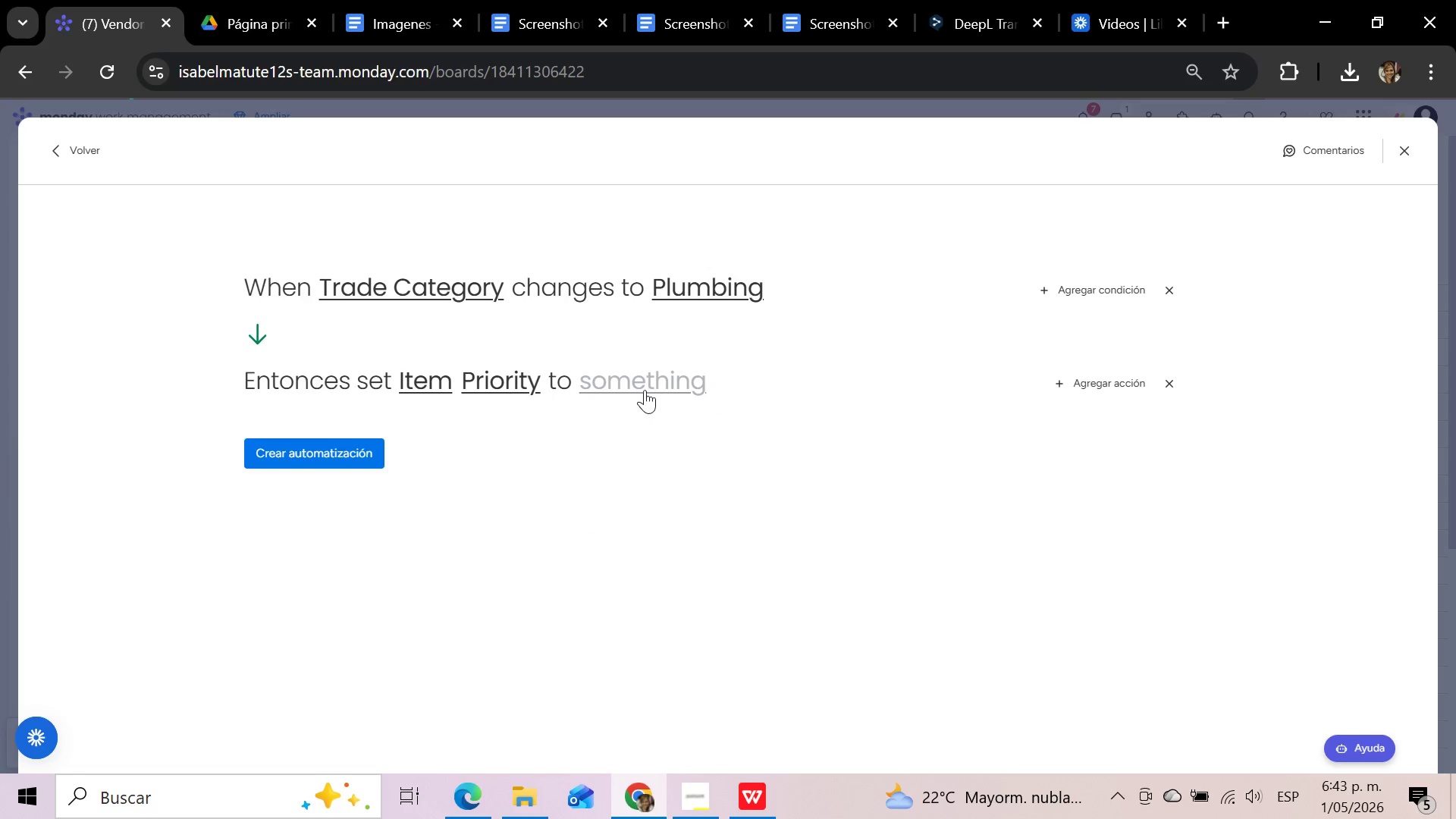 
left_click([645, 390])
 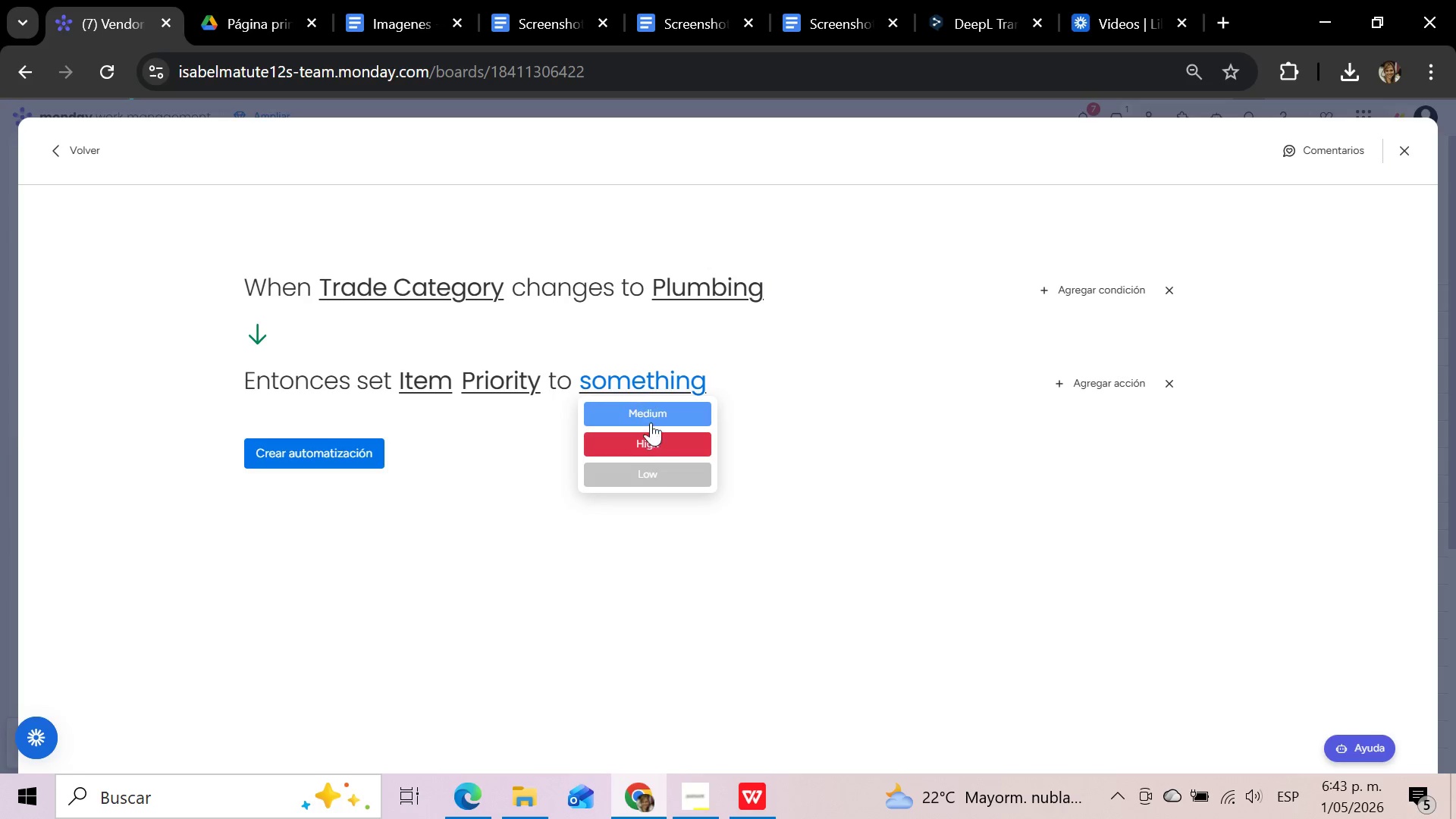 
left_click([655, 442])
 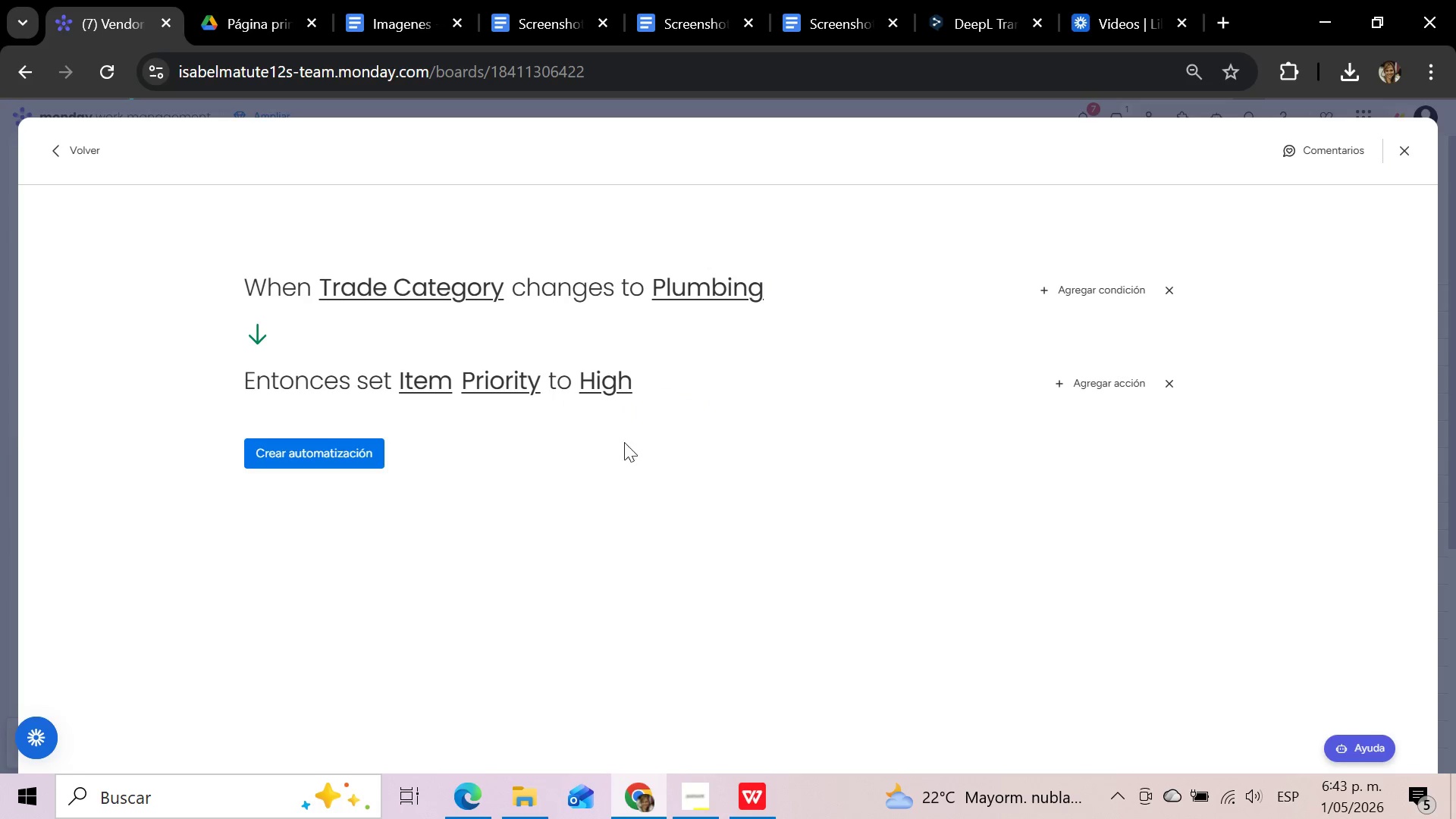 
left_click([294, 449])
 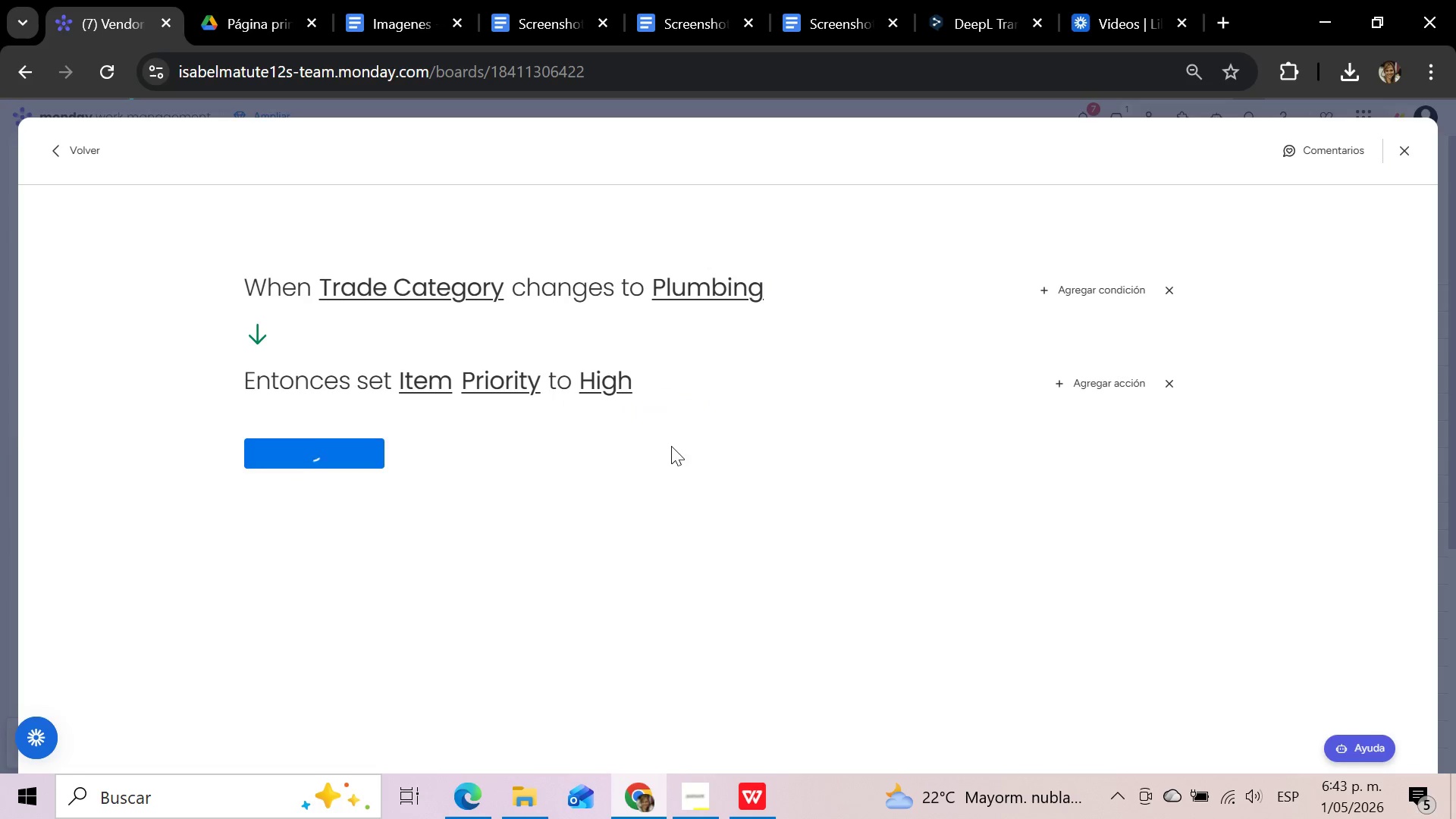 
mouse_move([842, 426])
 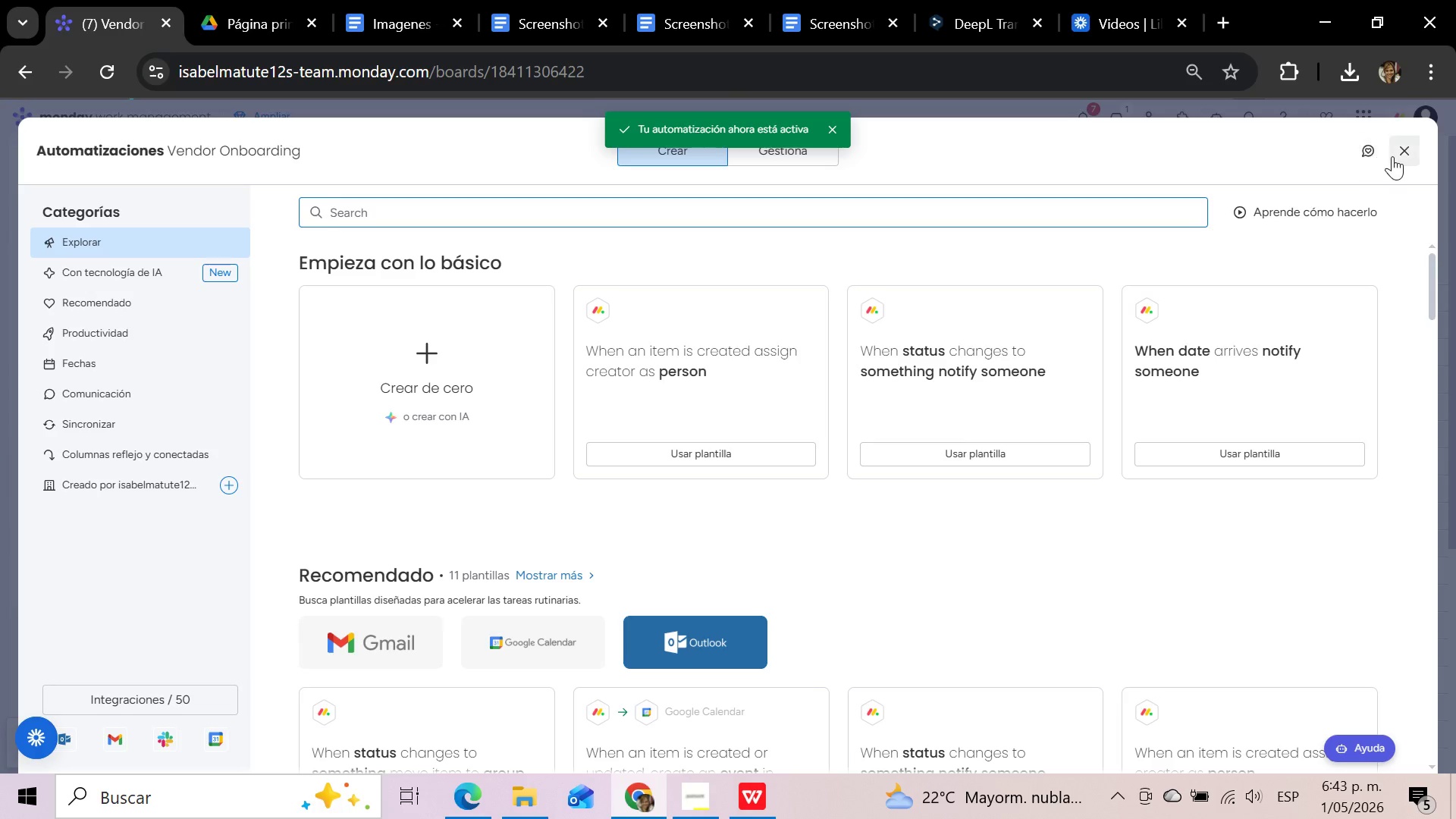 
mouse_move([1392, 153])
 